 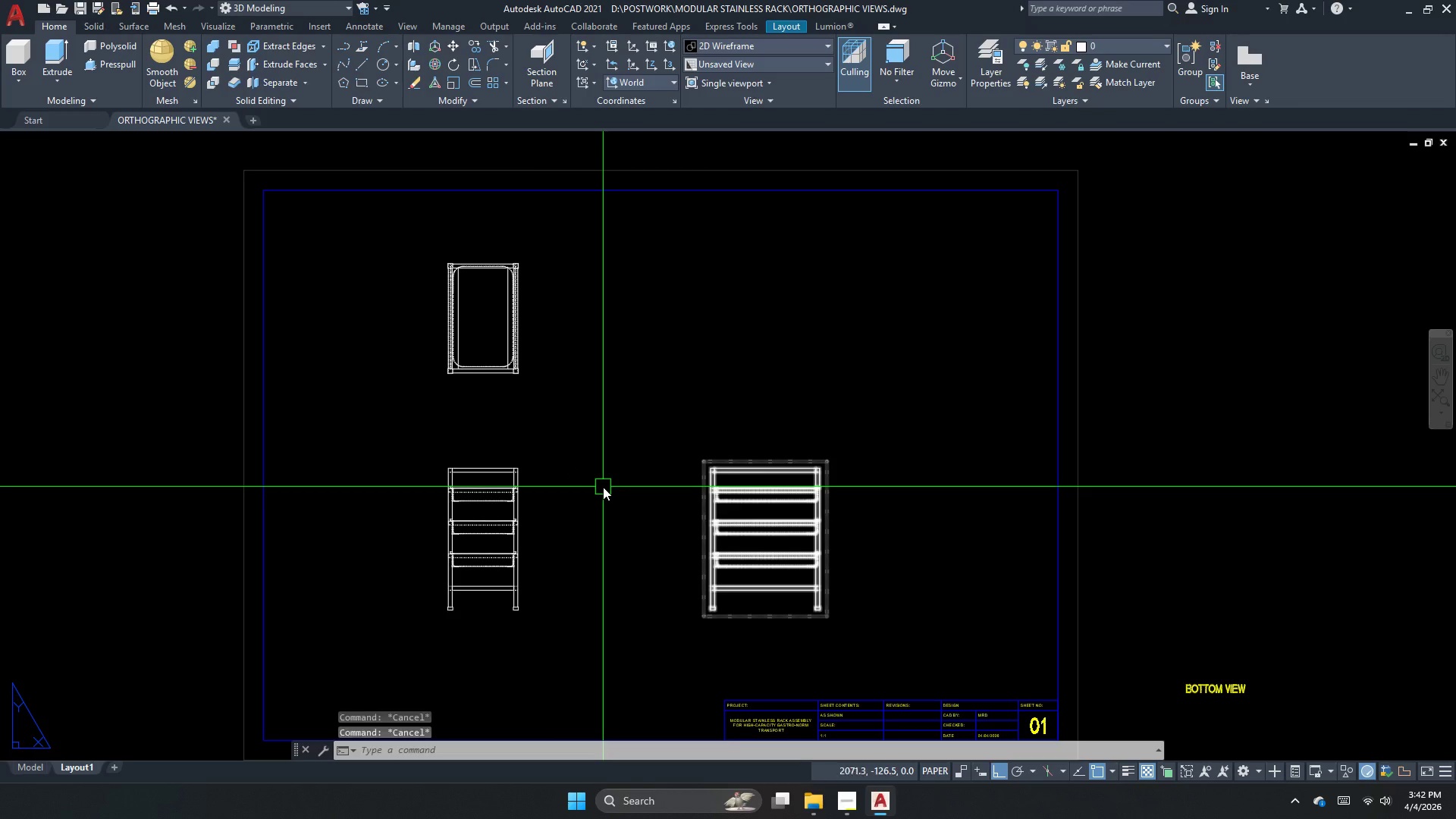 
key(Escape)
 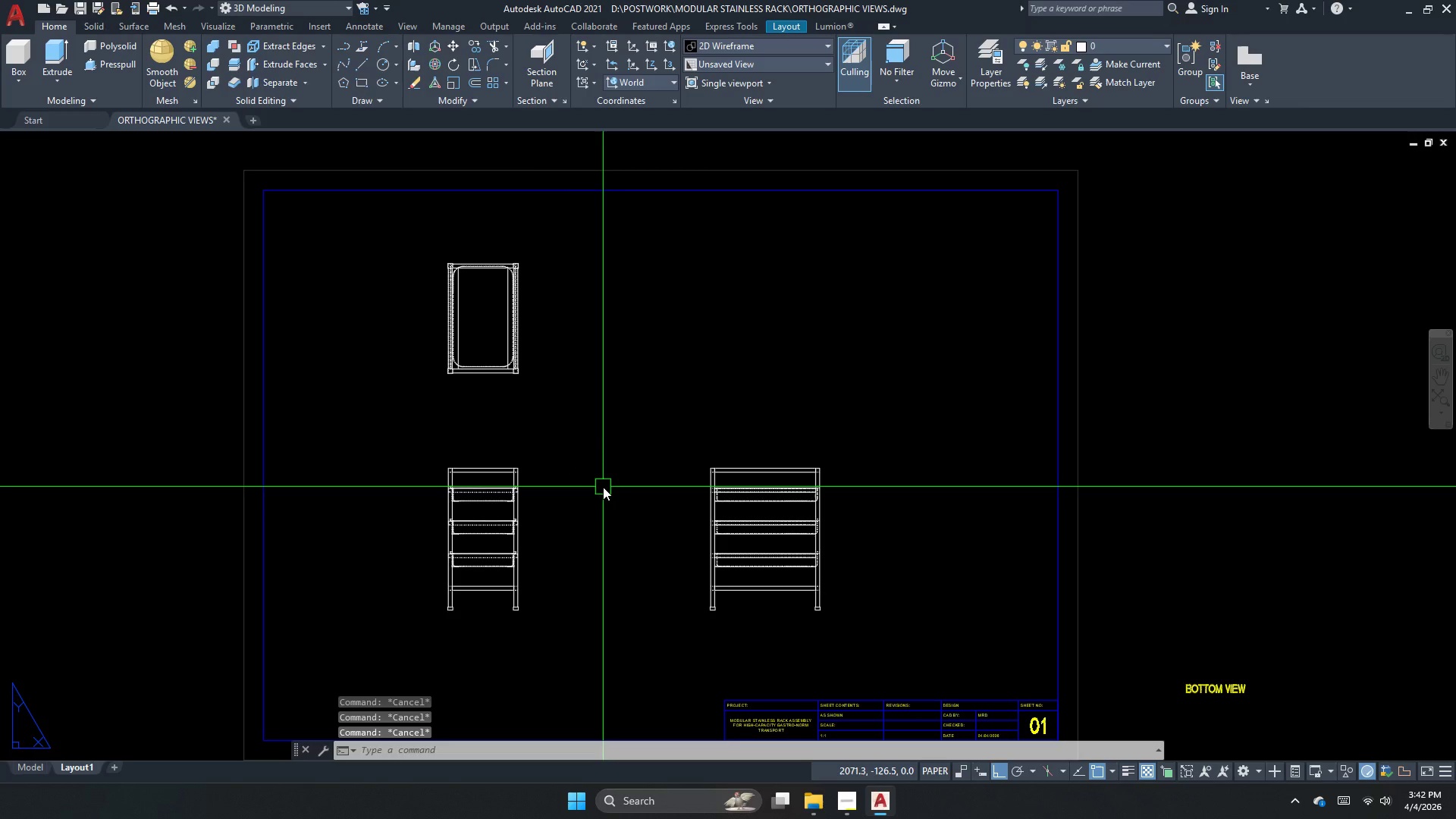 
key(Control+ControlLeft)
 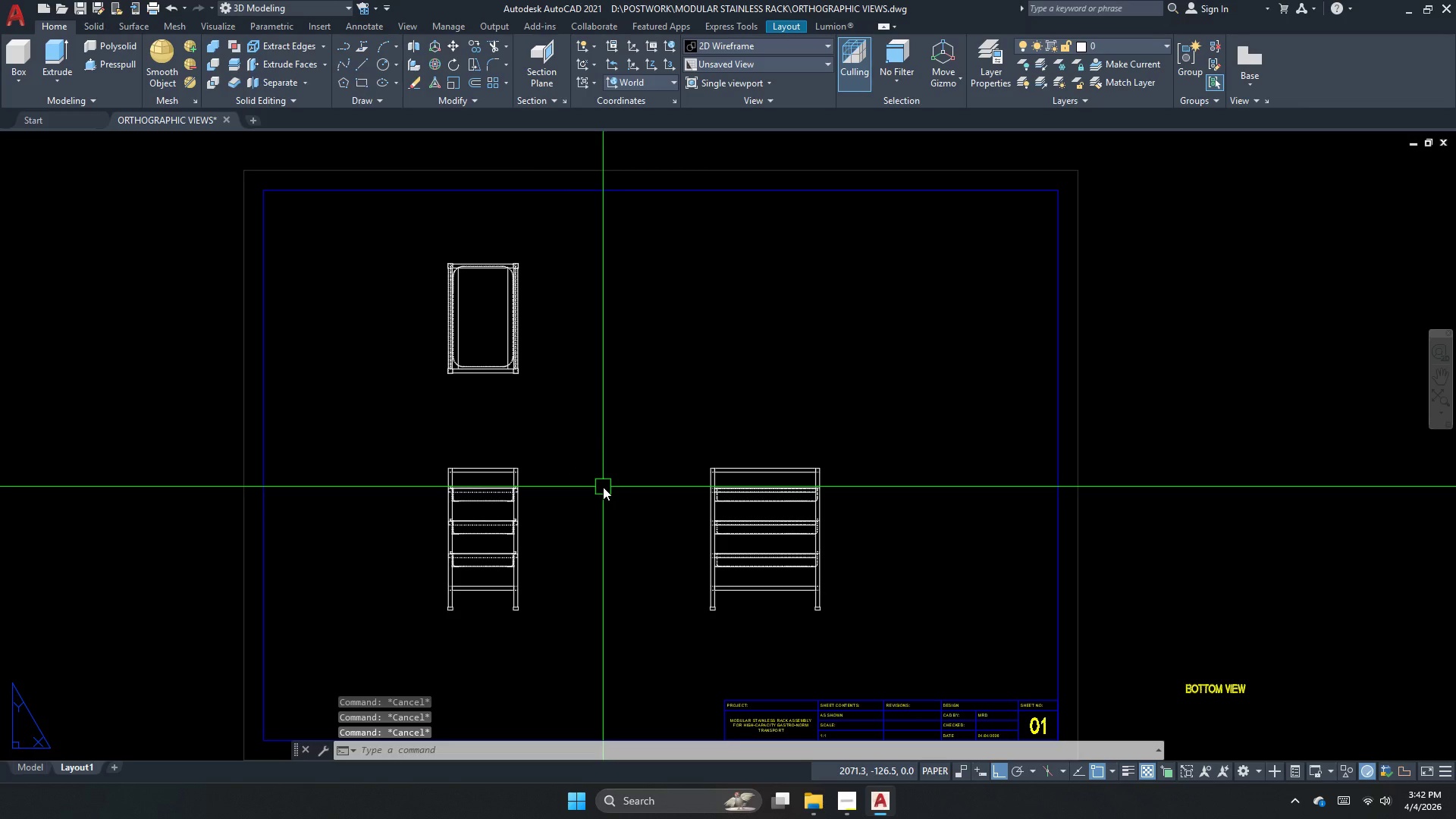 
key(Control+S)
 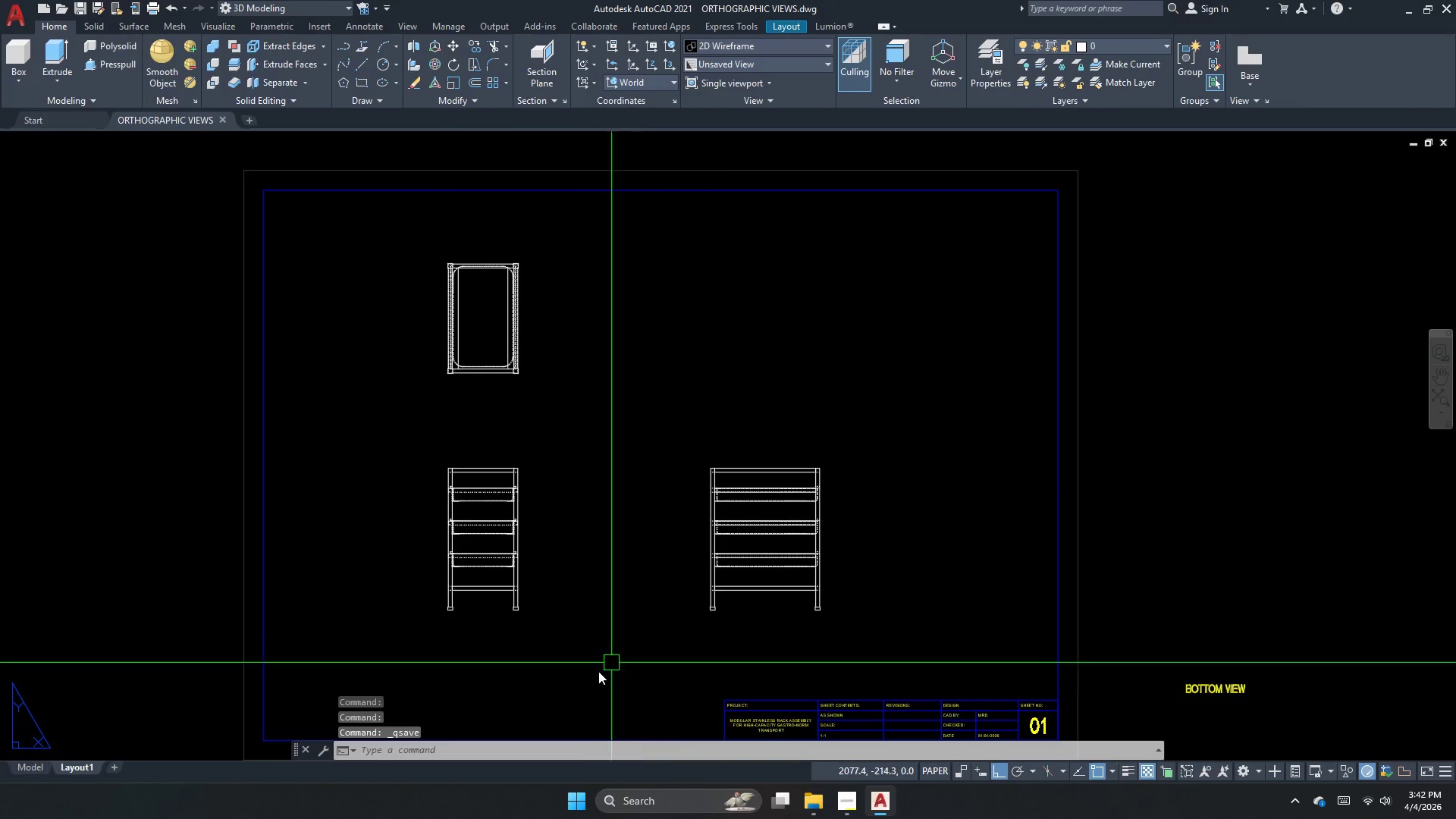 
key(Escape)
 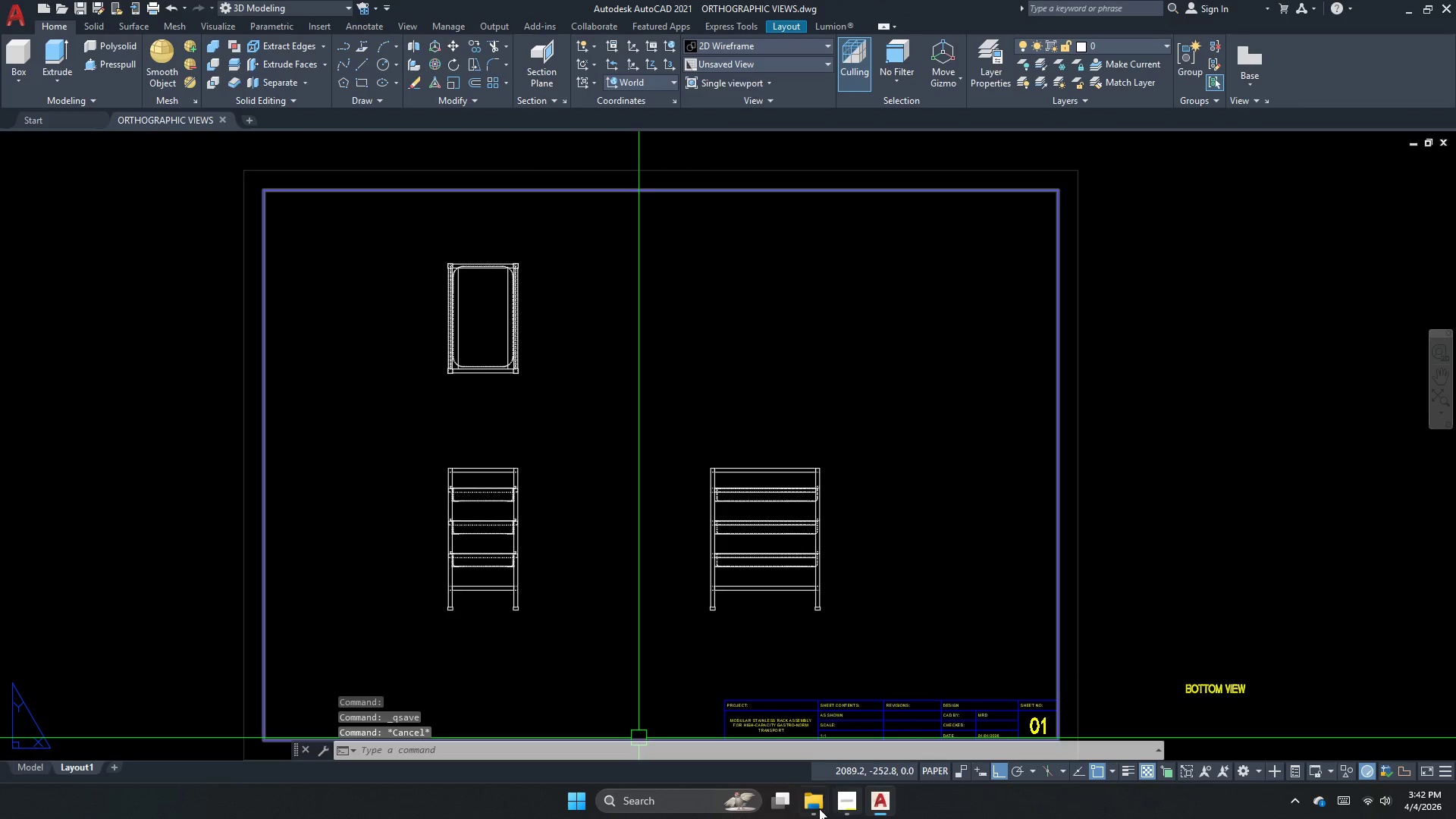 
left_click([811, 810])
 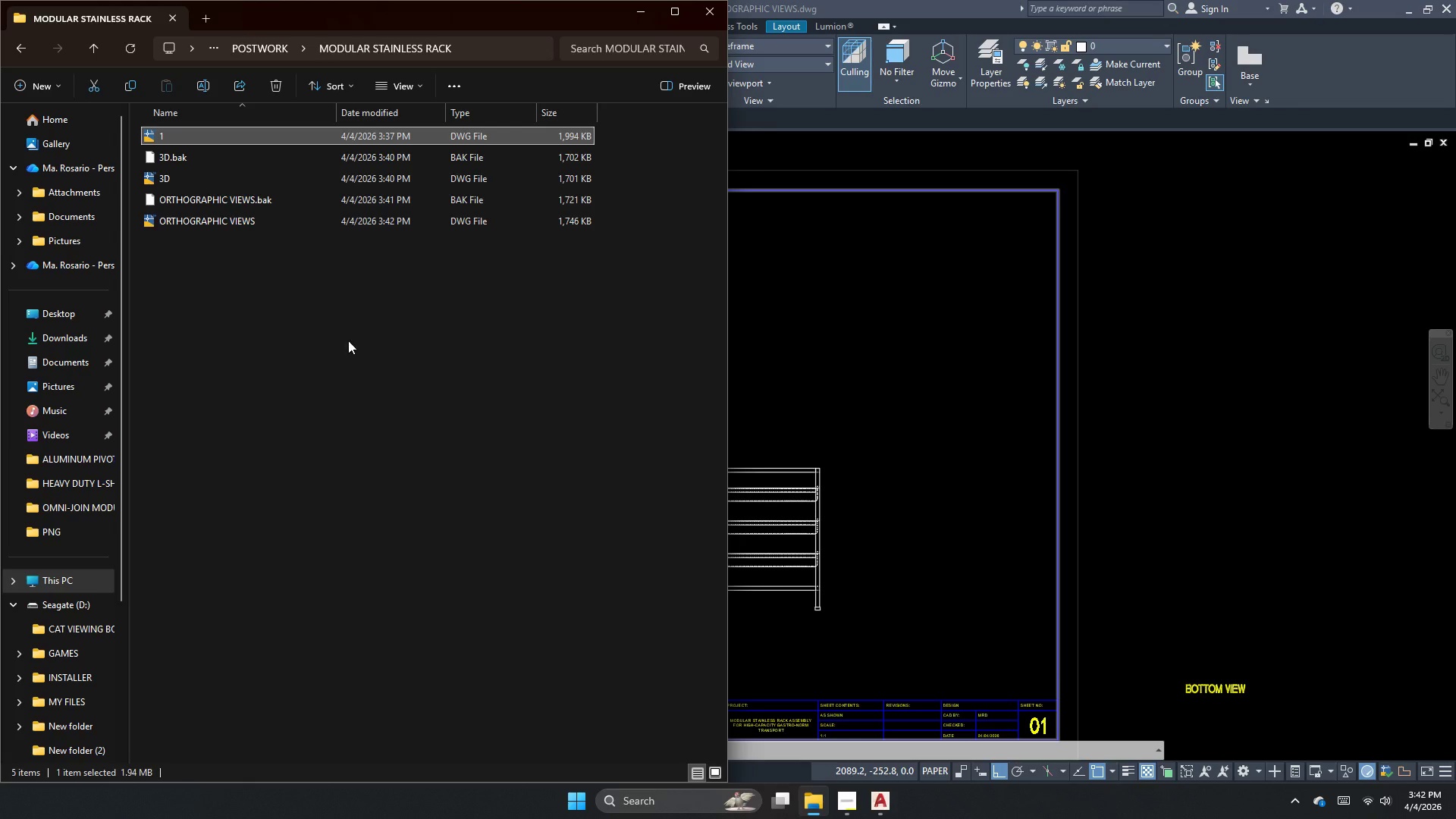 
left_click_drag(start_coordinate=[339, 337], to_coordinate=[326, 332])
 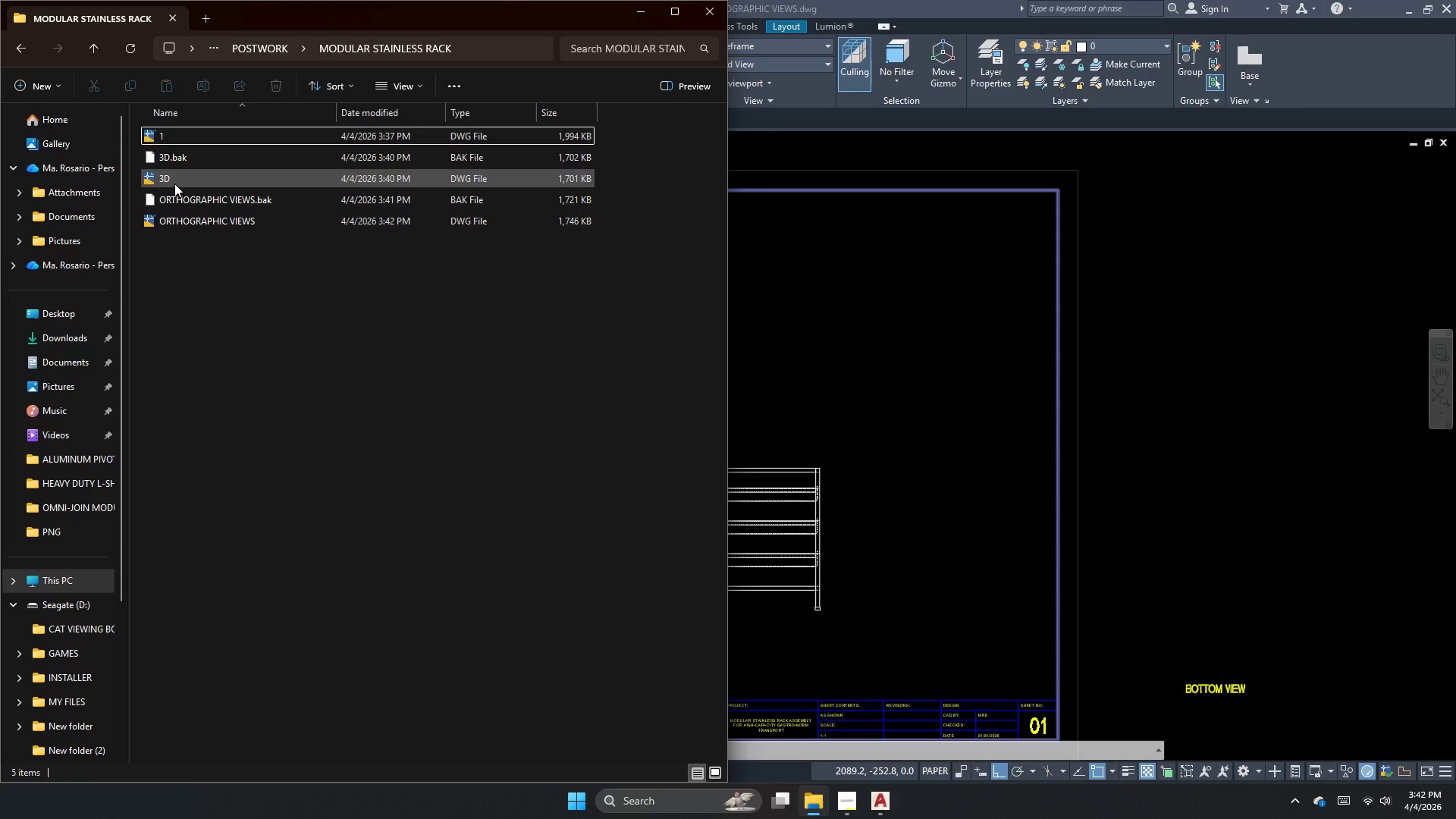 
left_click([176, 181])
 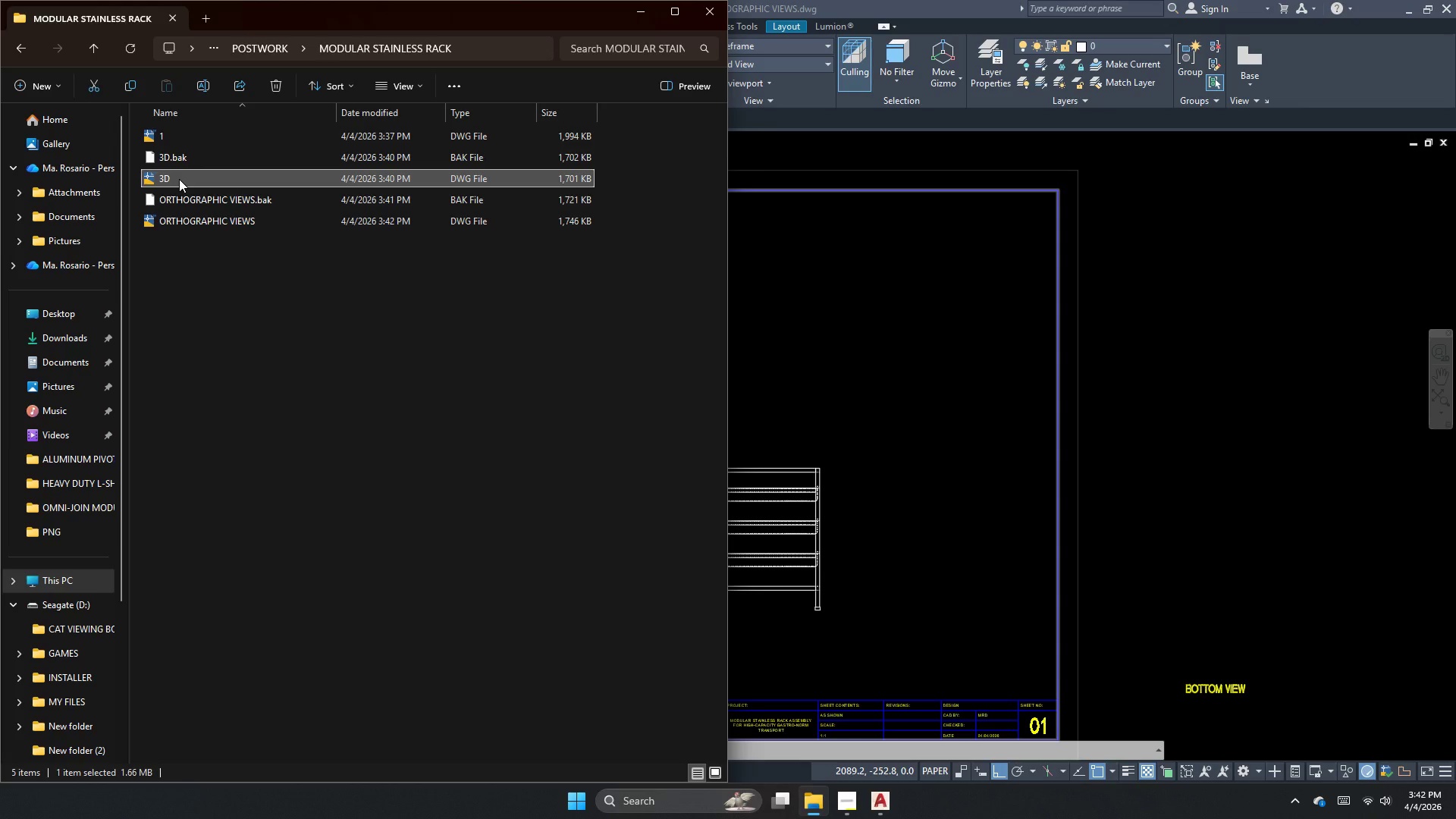 
left_click([179, 179])
 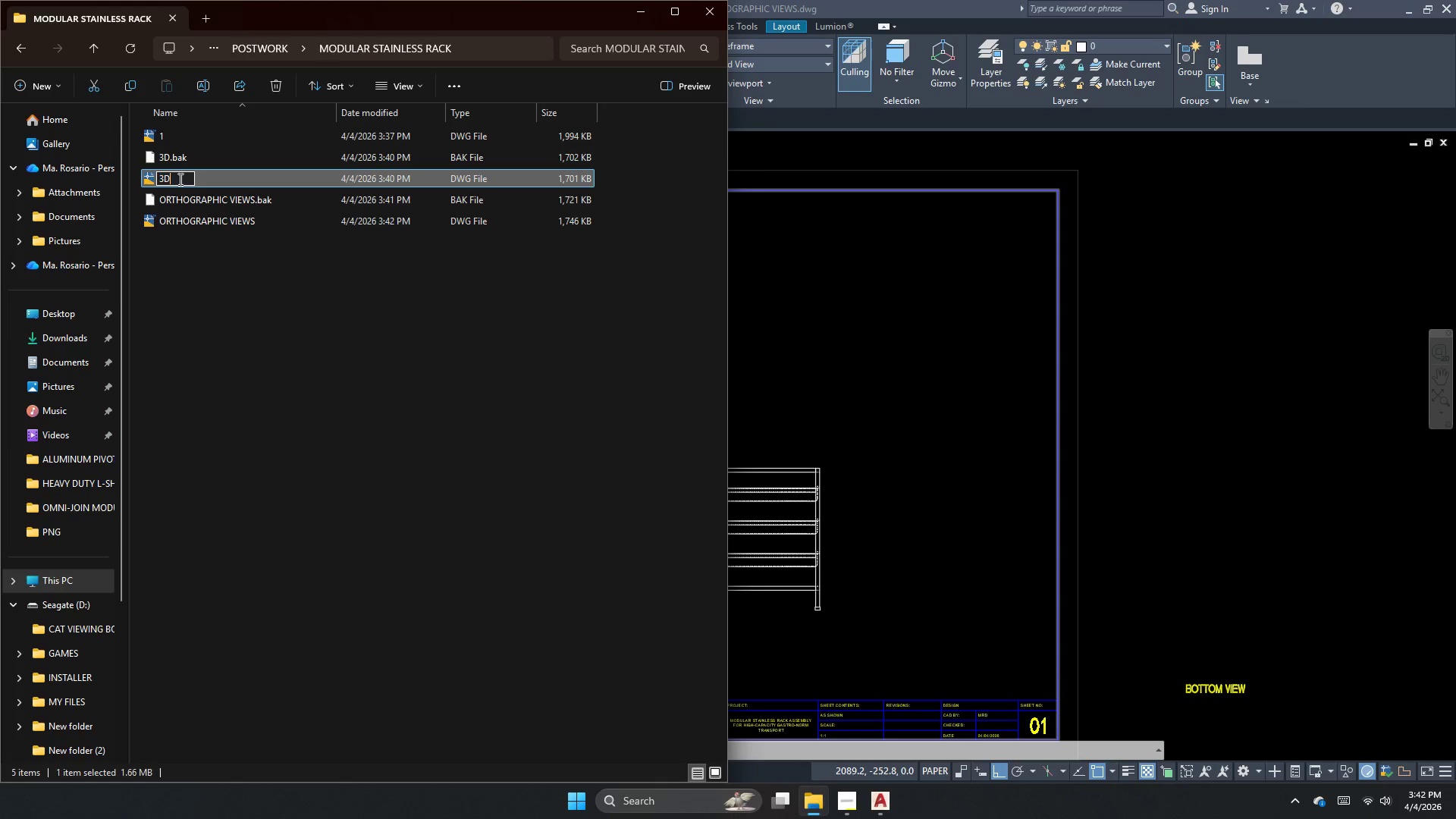 
double_click([179, 179])
 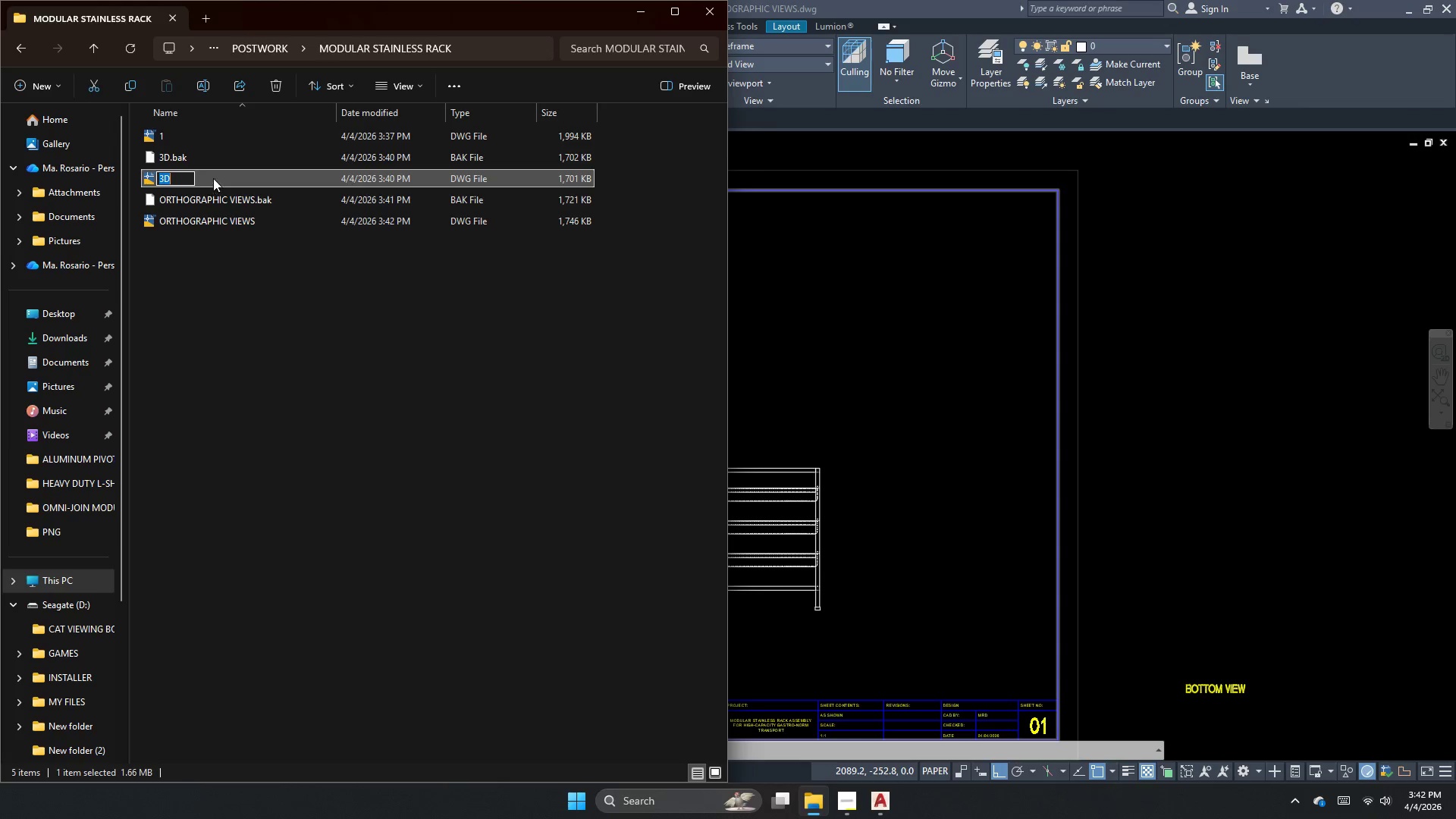 
left_click([221, 168])
 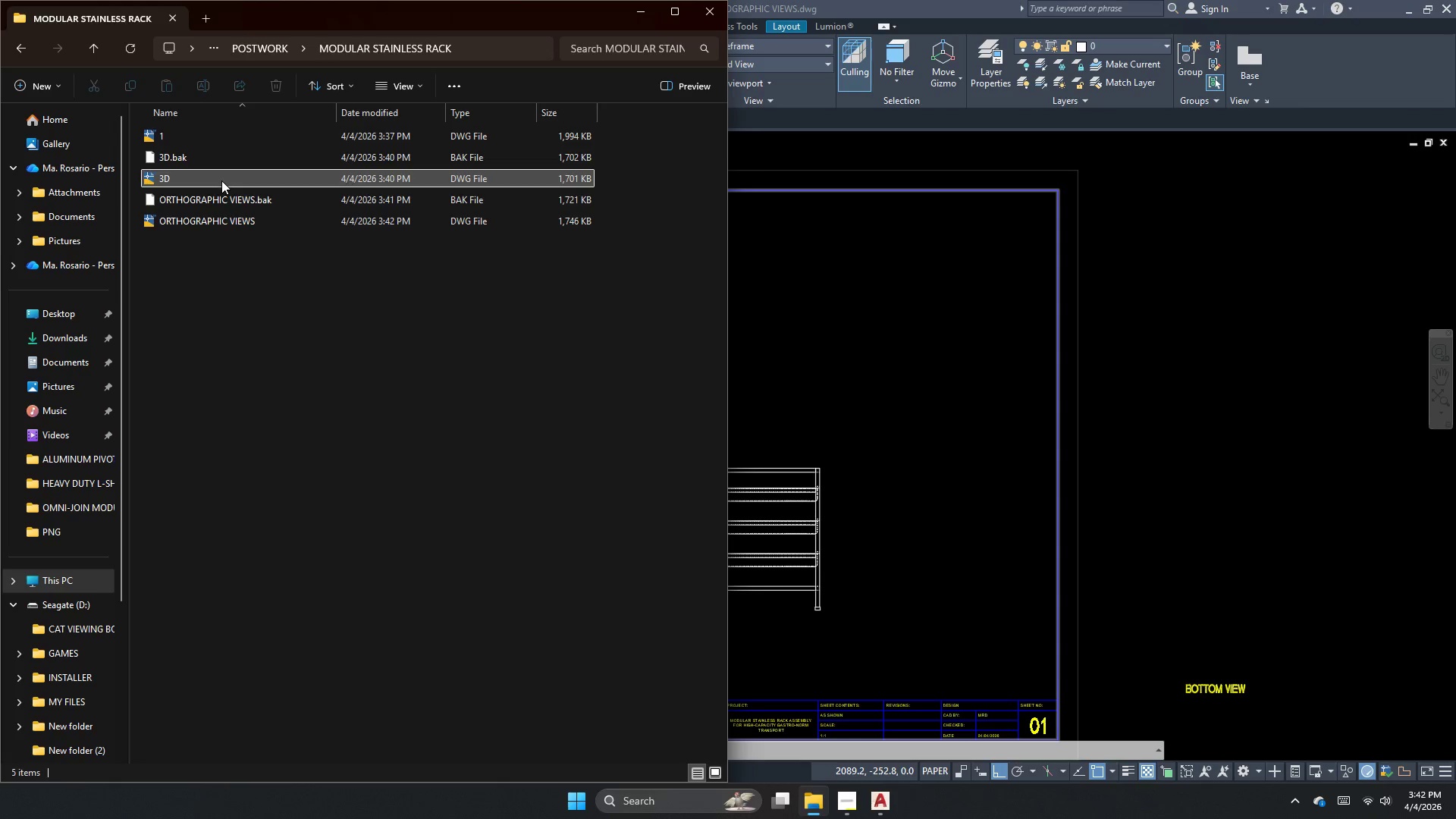 
double_click([221, 180])
 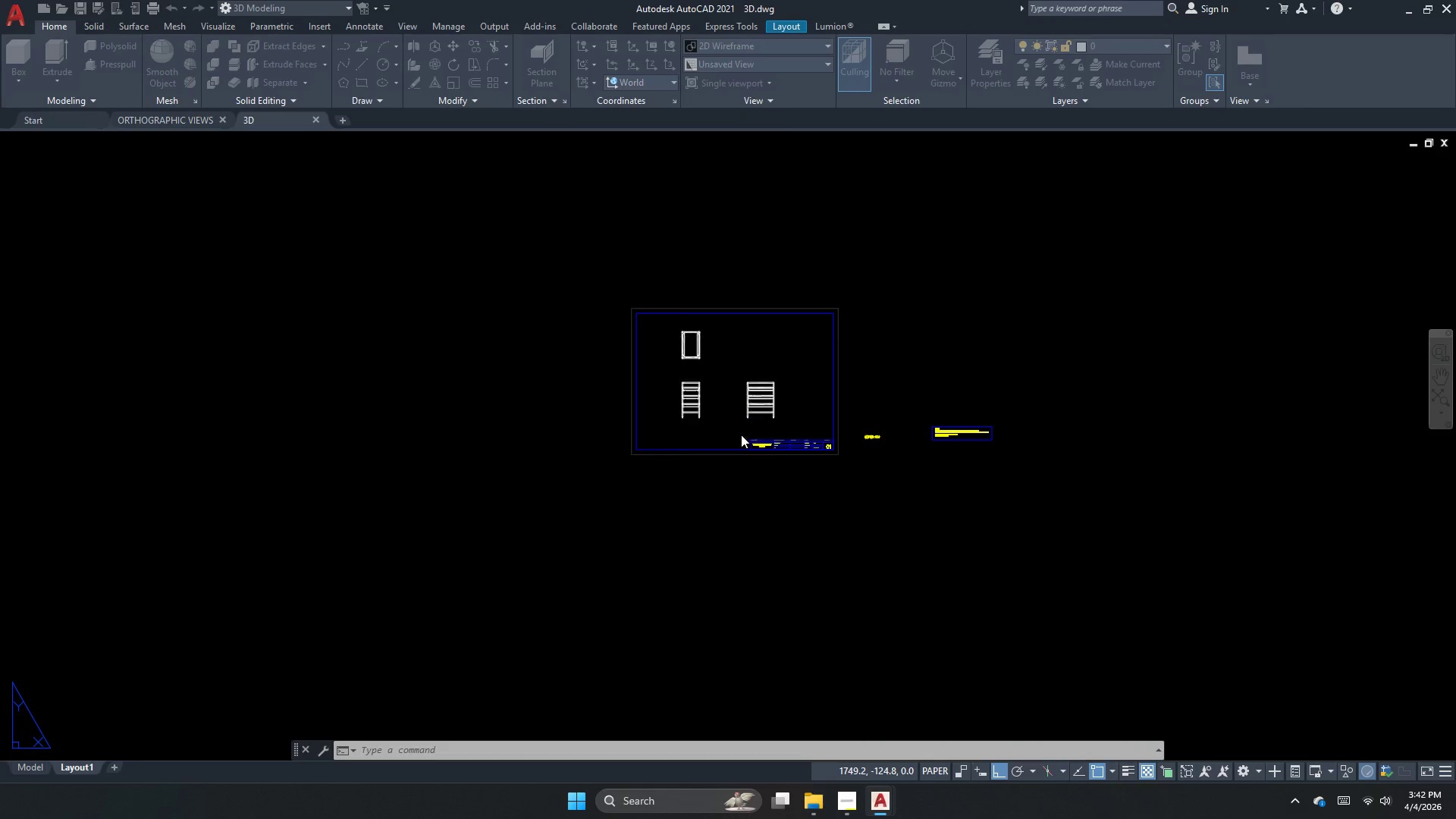 
left_click([903, 283])
 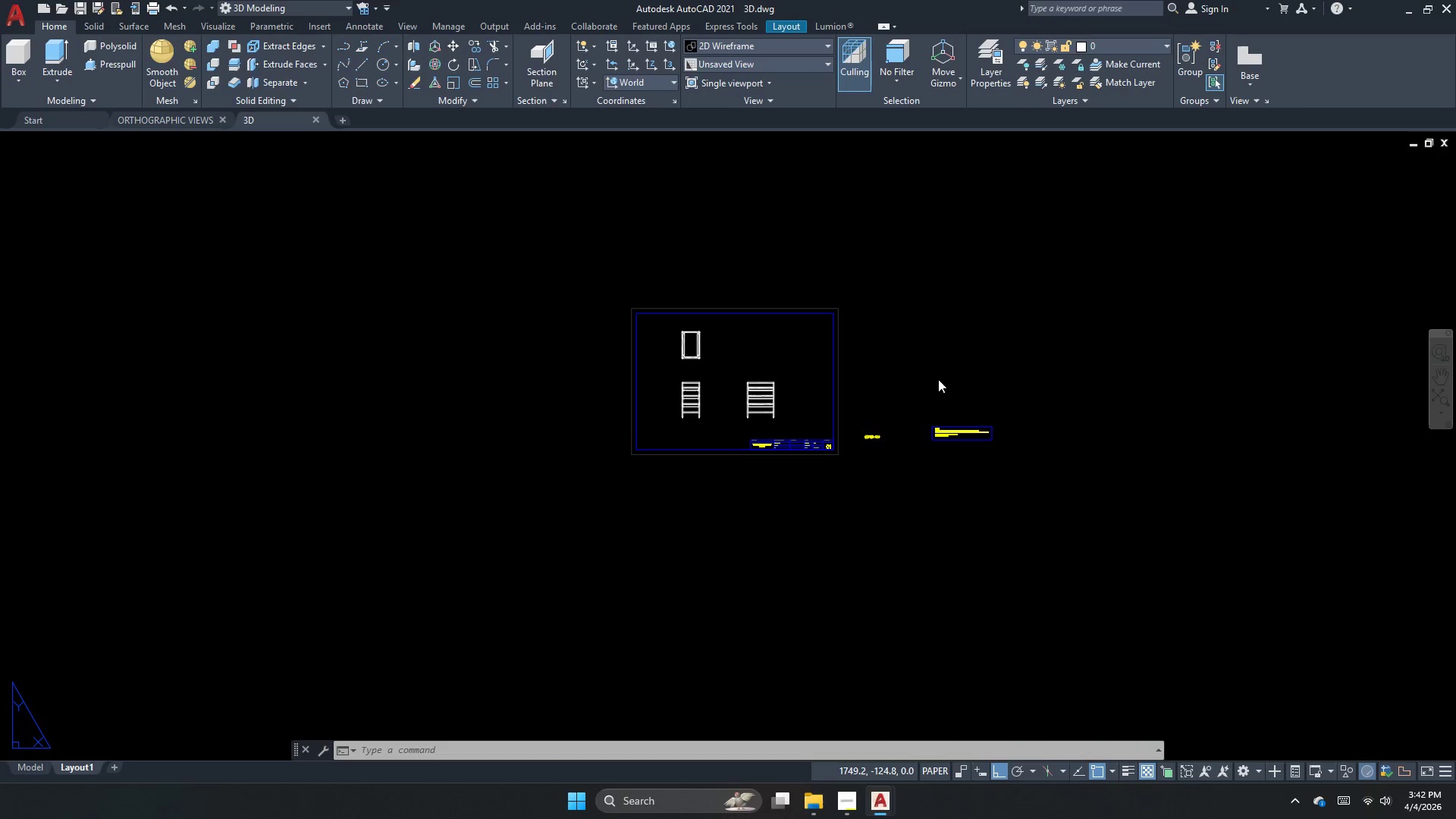 
key(Escape)
 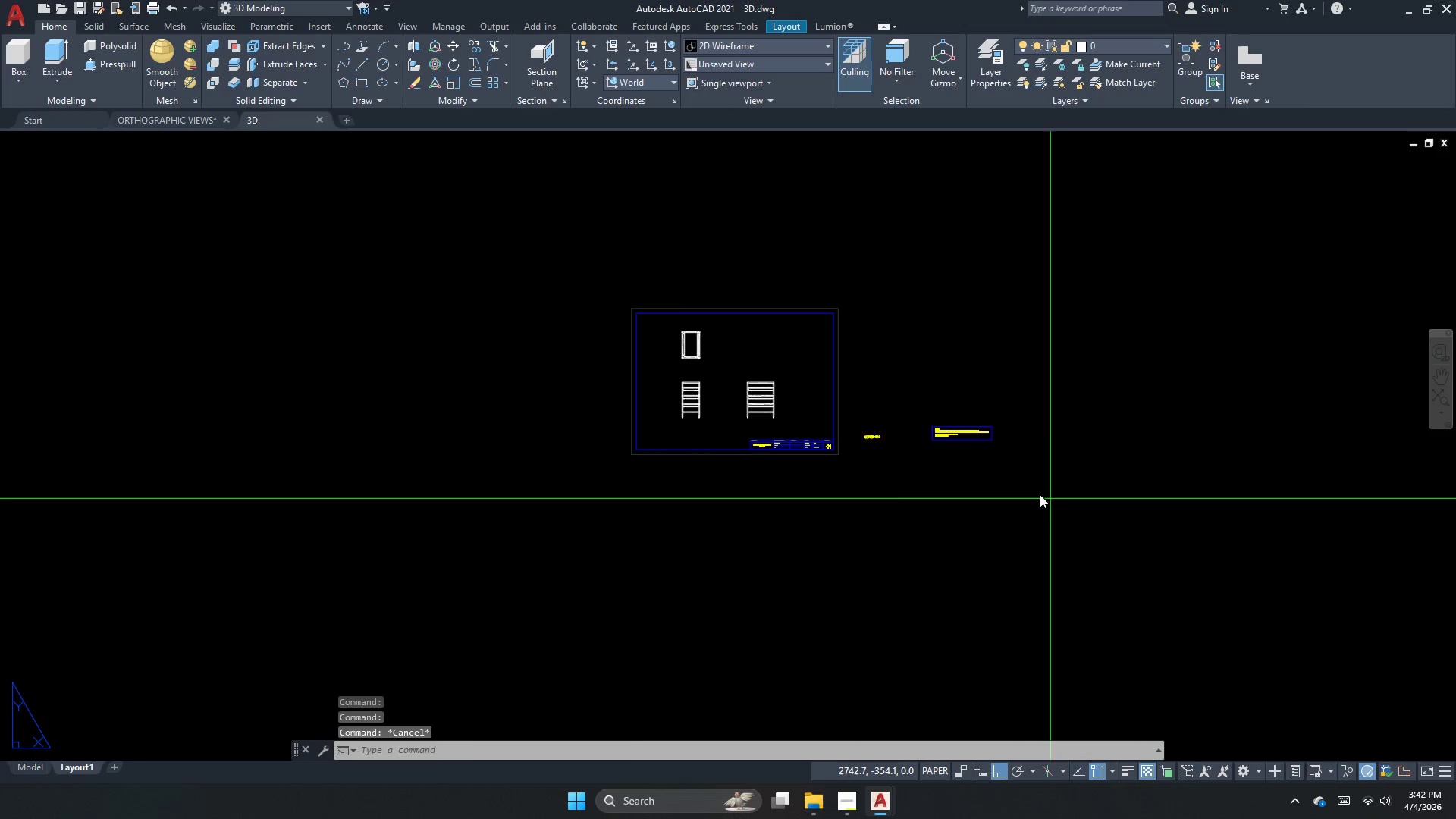 
left_click_drag(start_coordinate=[1050, 499], to_coordinate=[966, 445])
 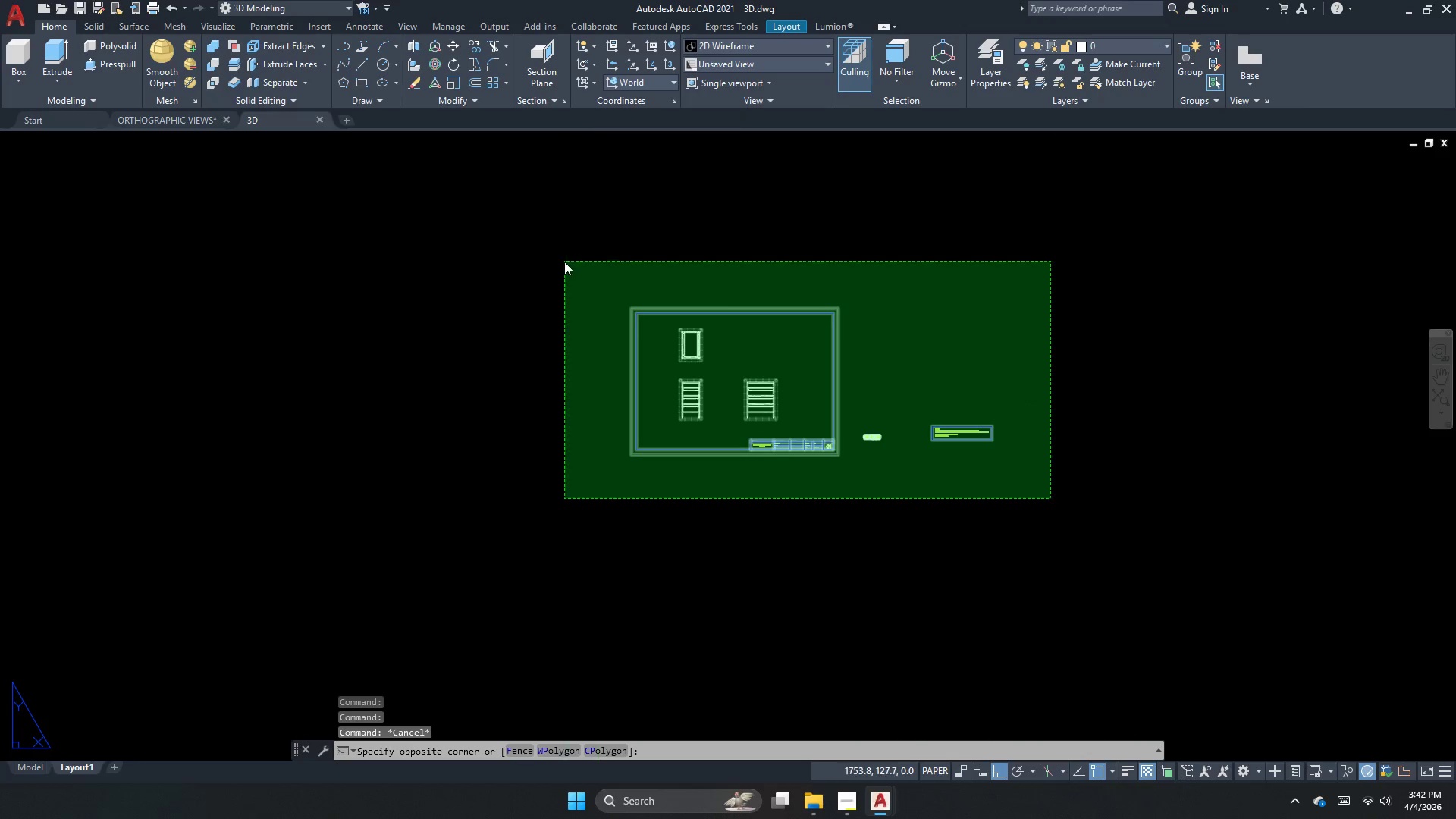 
double_click([564, 262])
 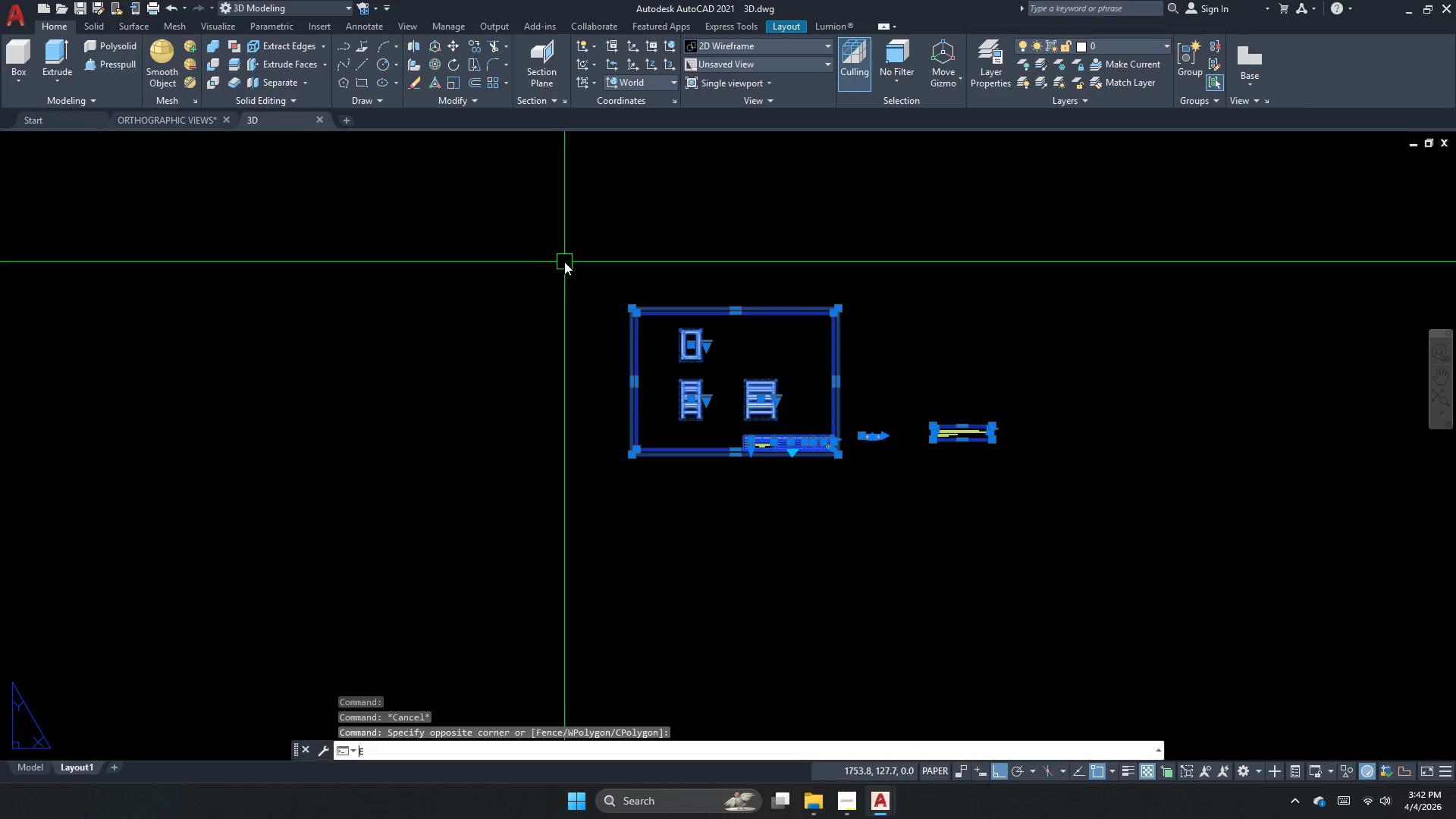 
key(E)
 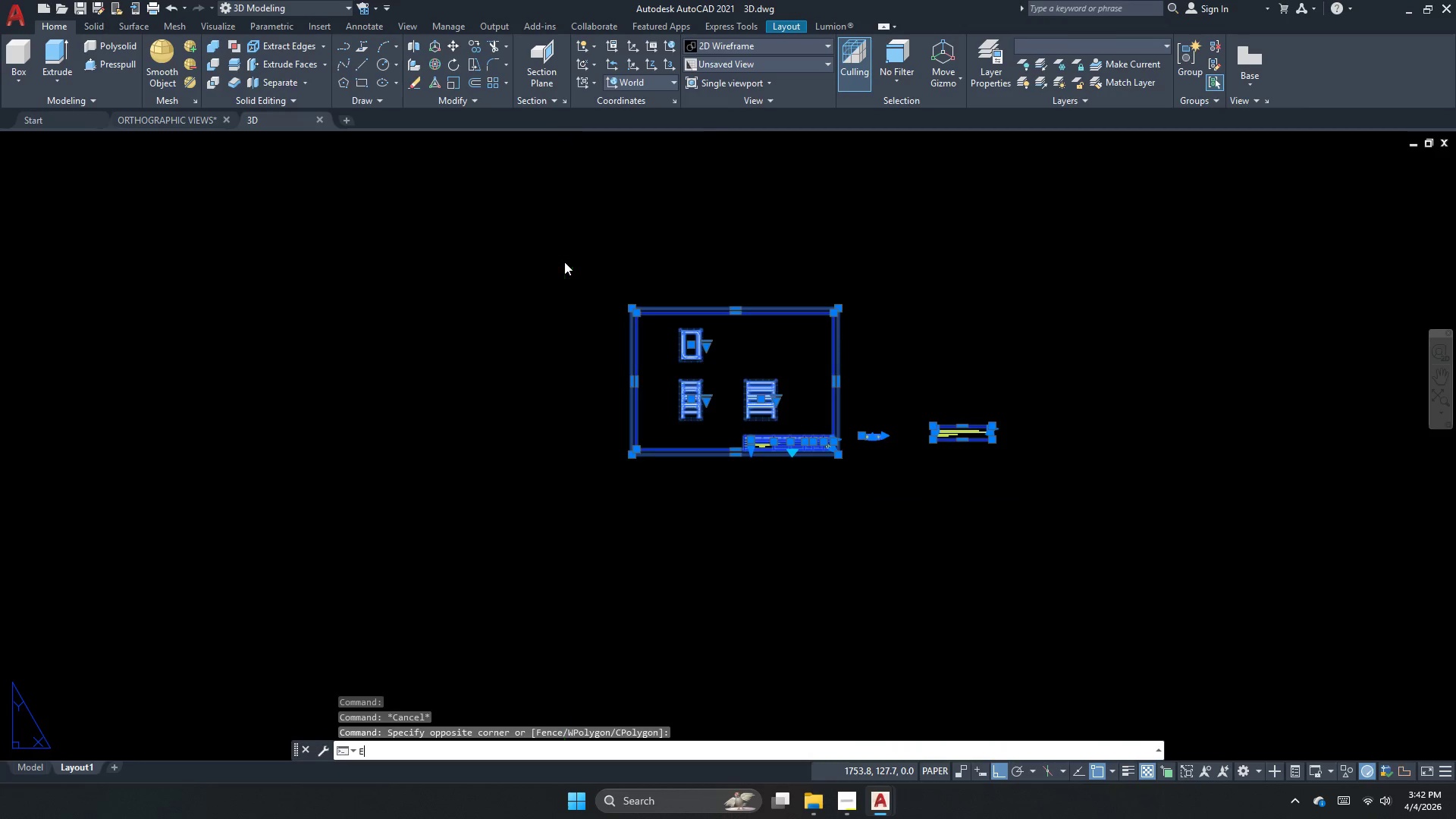 
key(Space)
 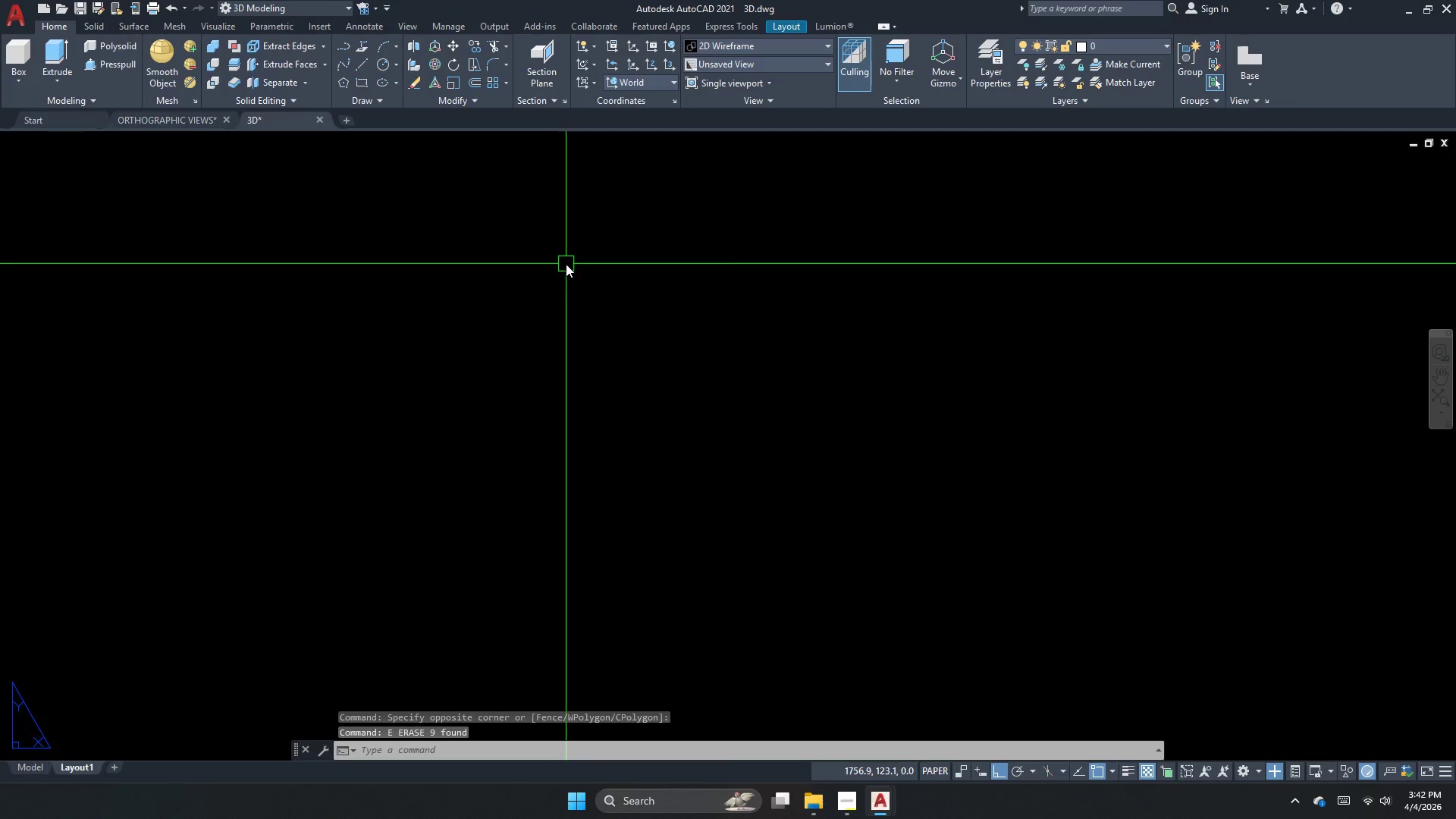 
scroll: coordinate [559, 315], scroll_direction: down, amount: 5.0
 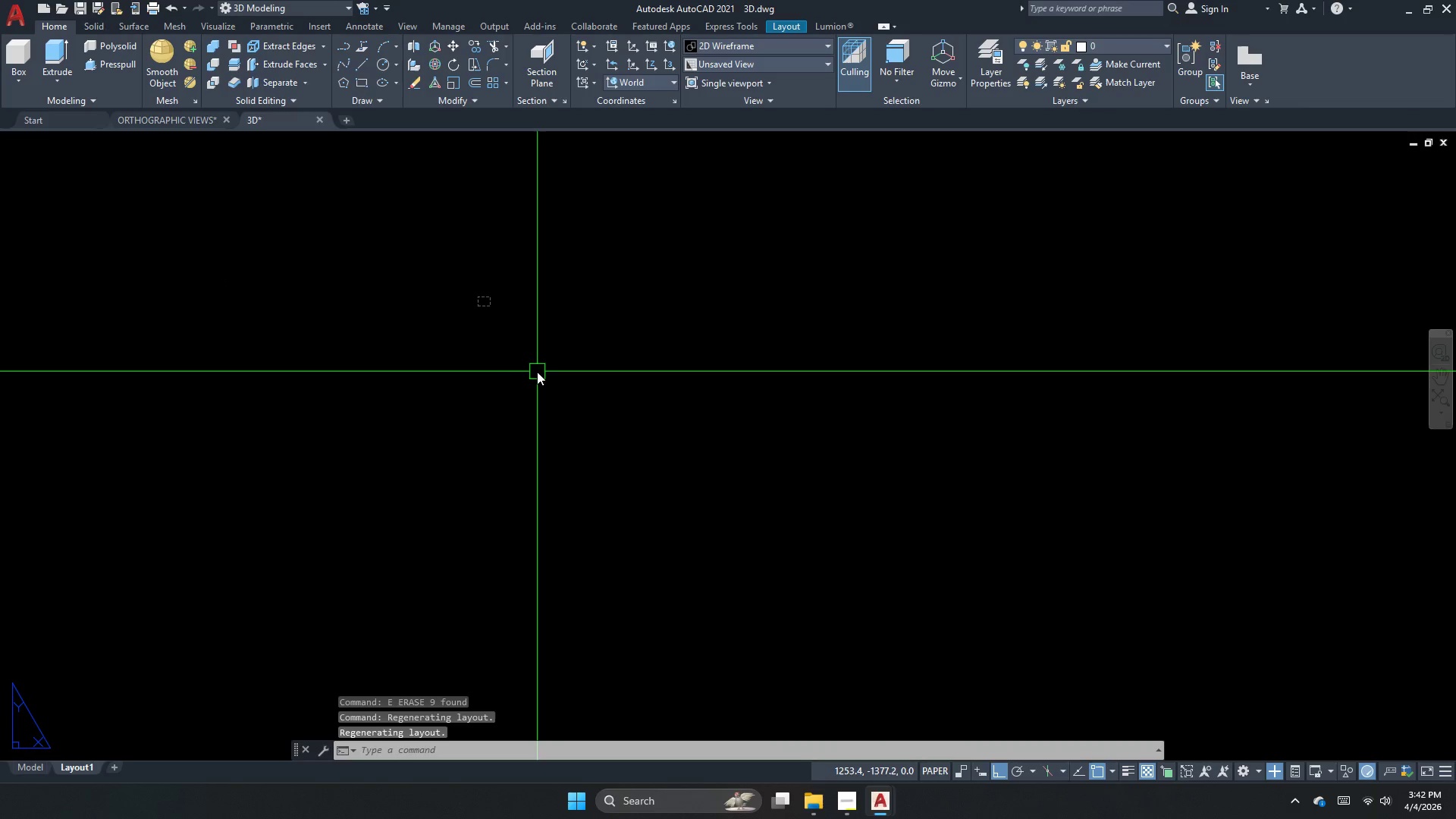 
double_click([537, 372])
 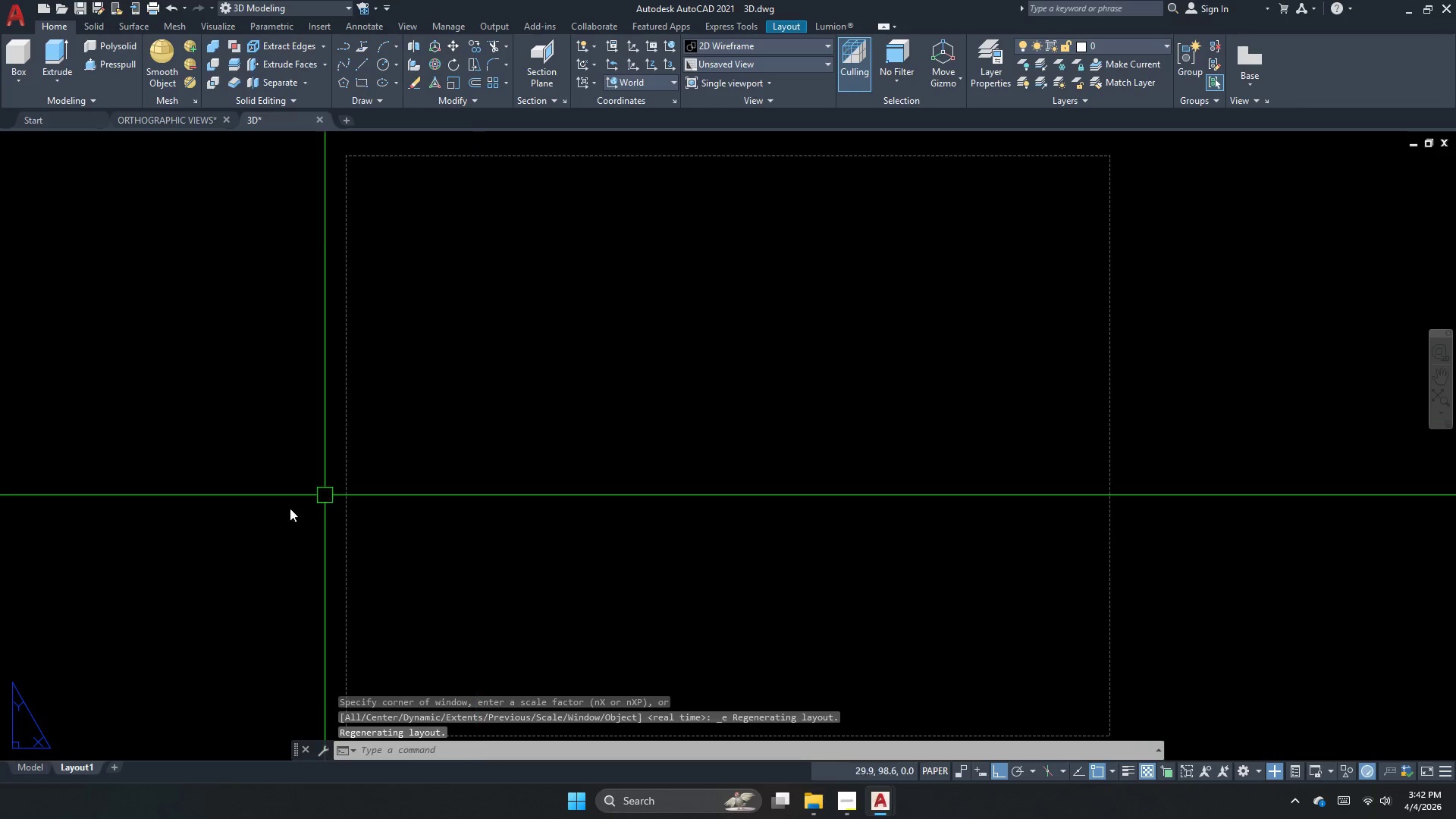 
key(Escape)
 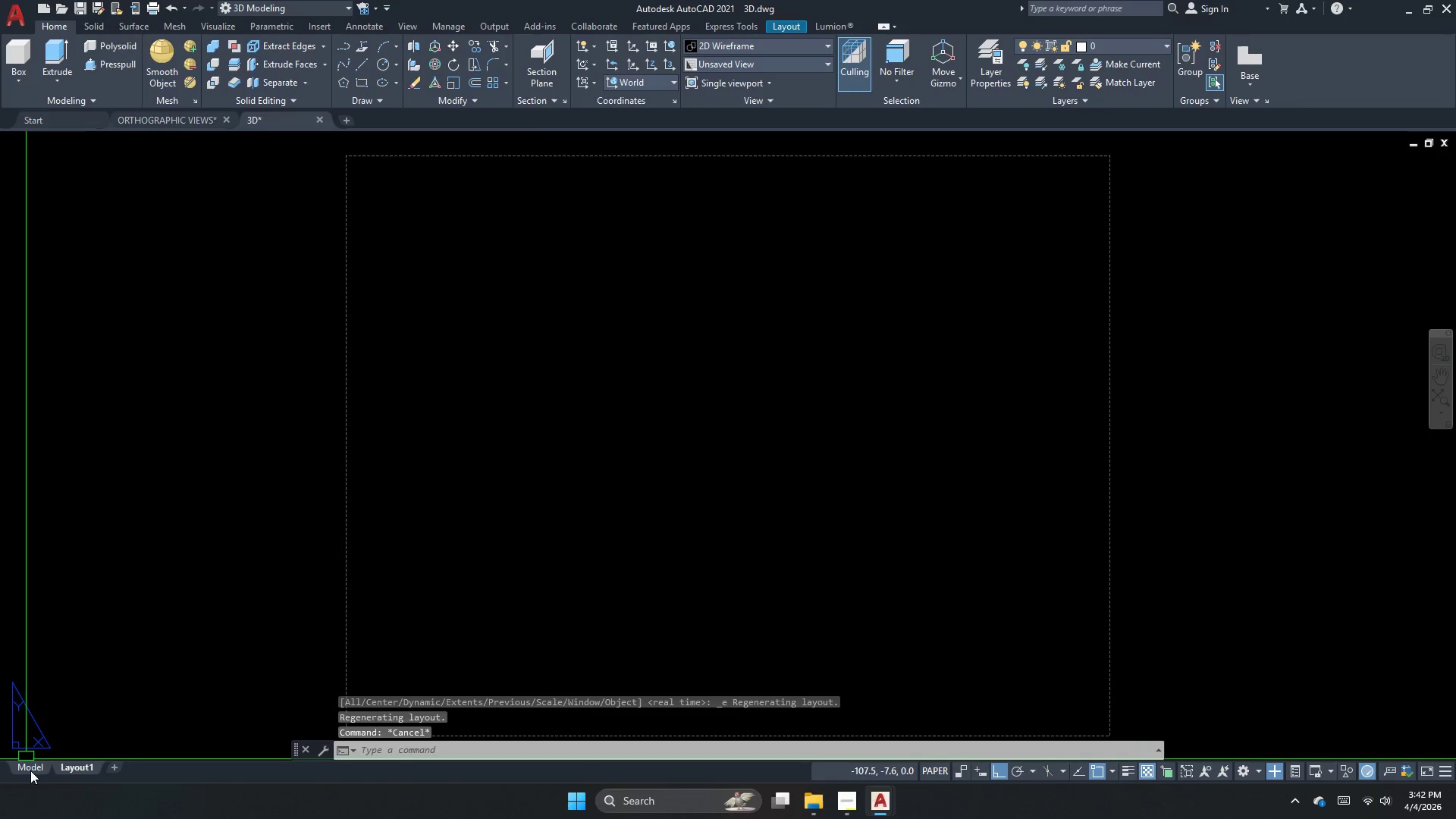 
left_click([32, 764])
 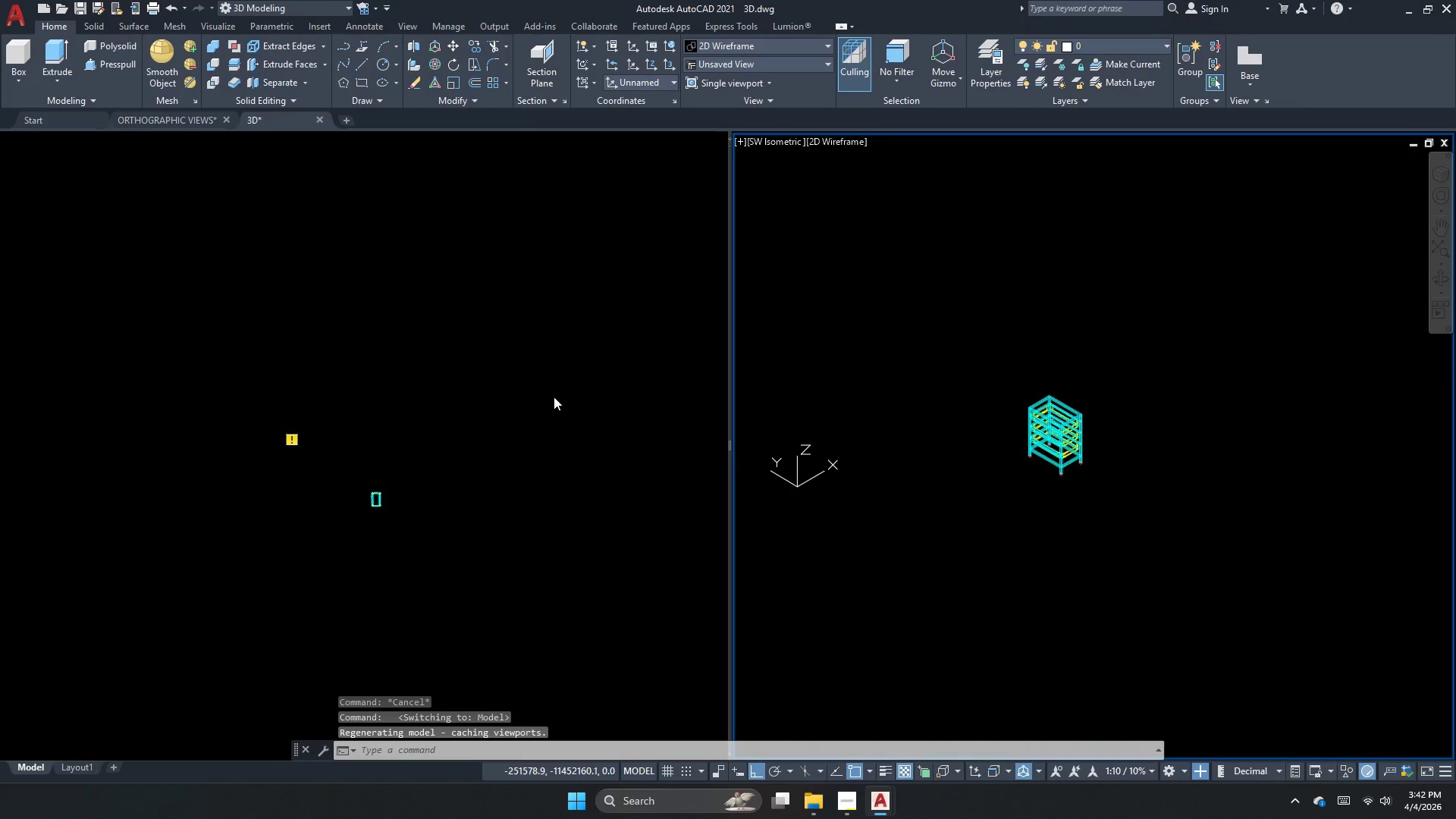 
left_click([554, 397])
 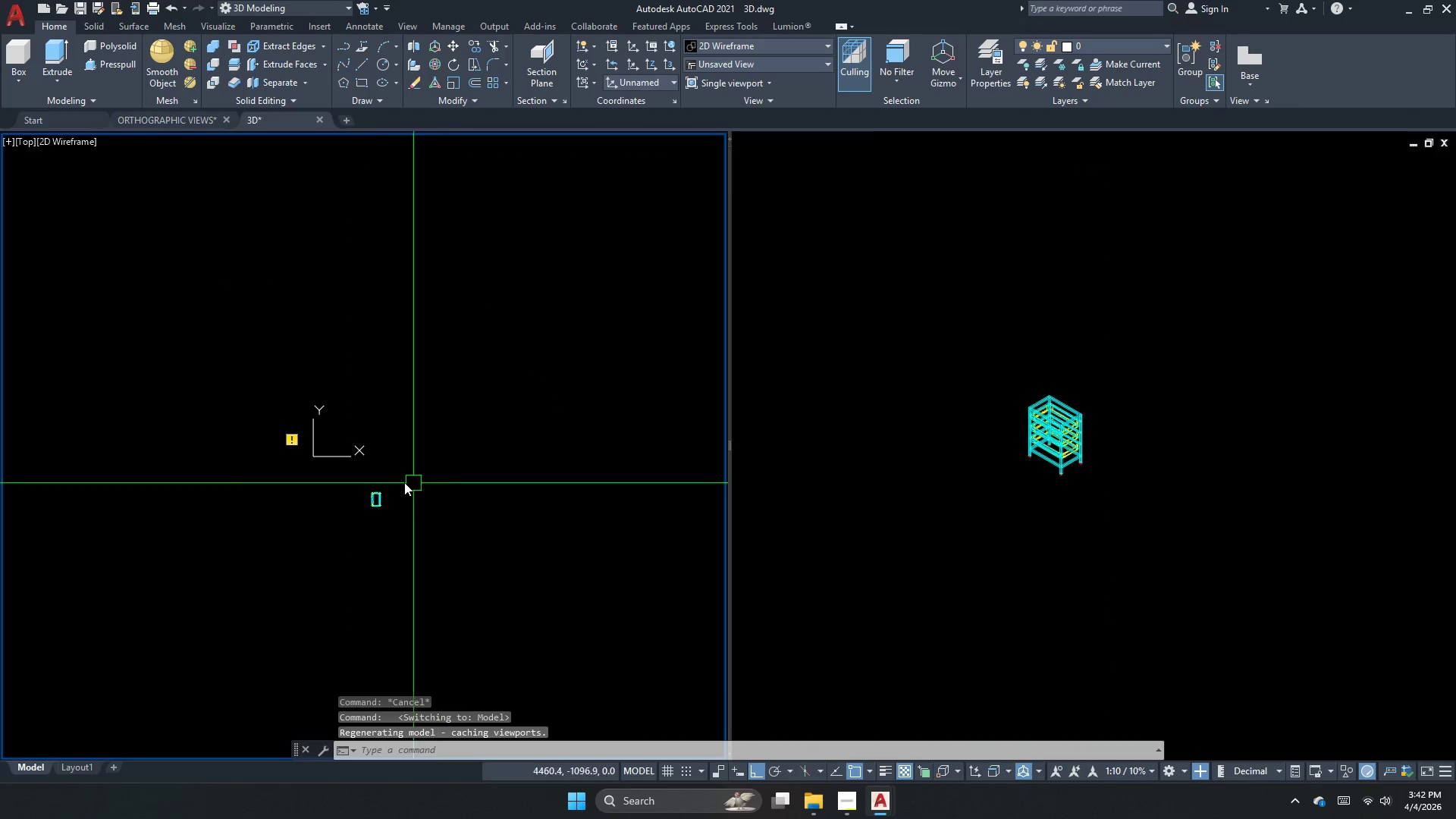 
key(Escape)
 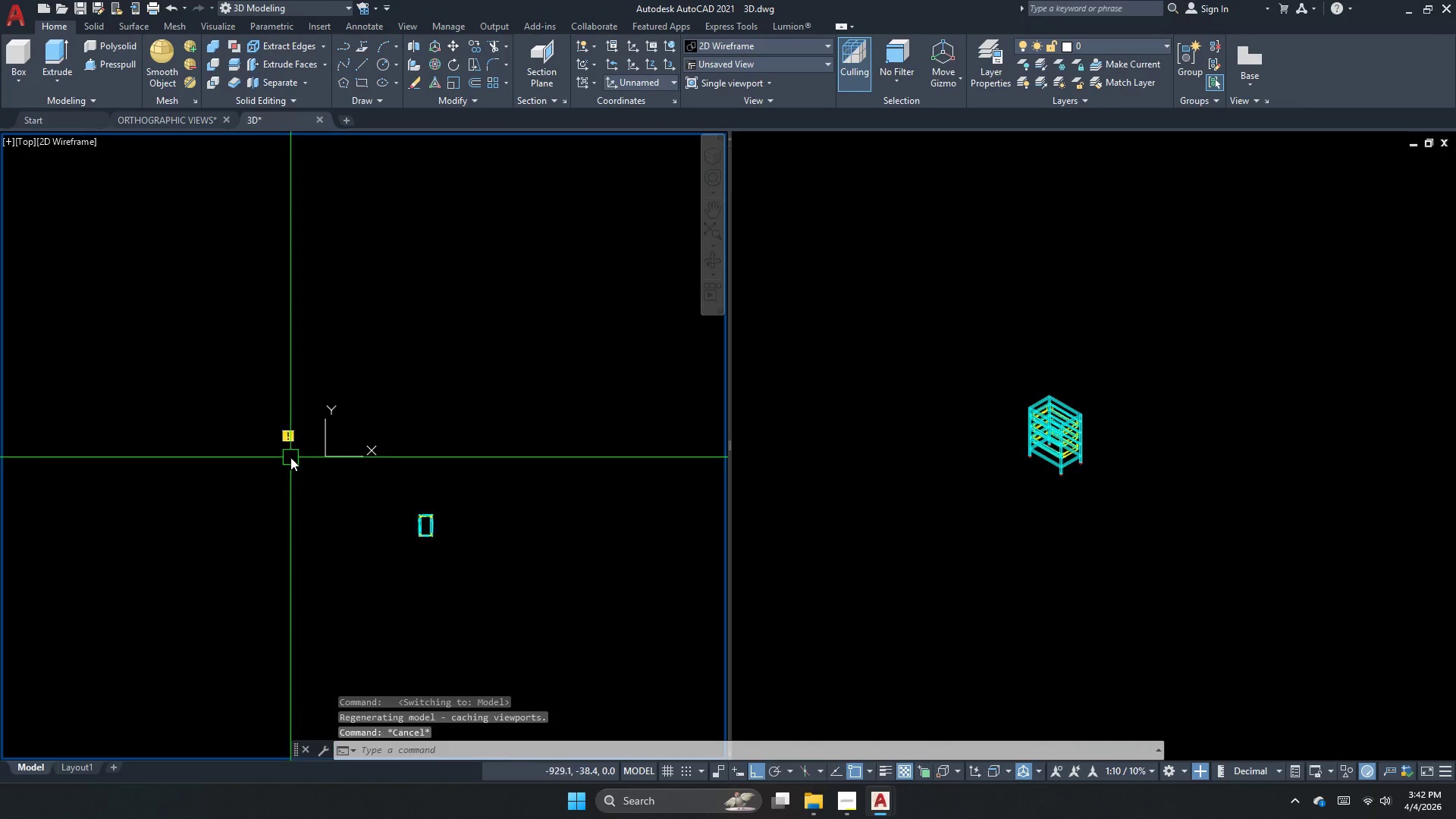 
left_click_drag(start_coordinate=[324, 469], to_coordinate=[294, 432])
 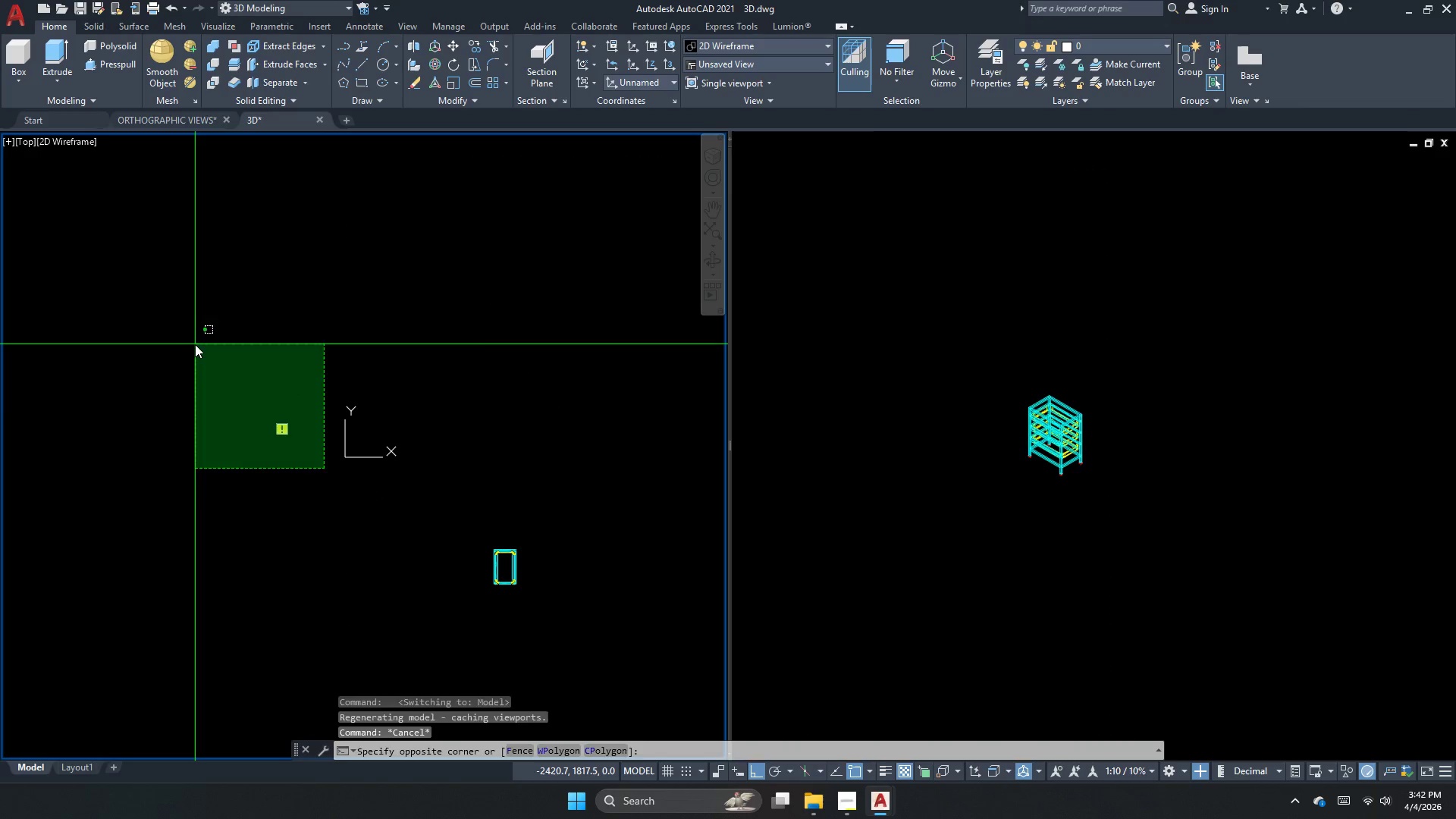 
scroll: coordinate [290, 457], scroll_direction: up, amount: 2.0
 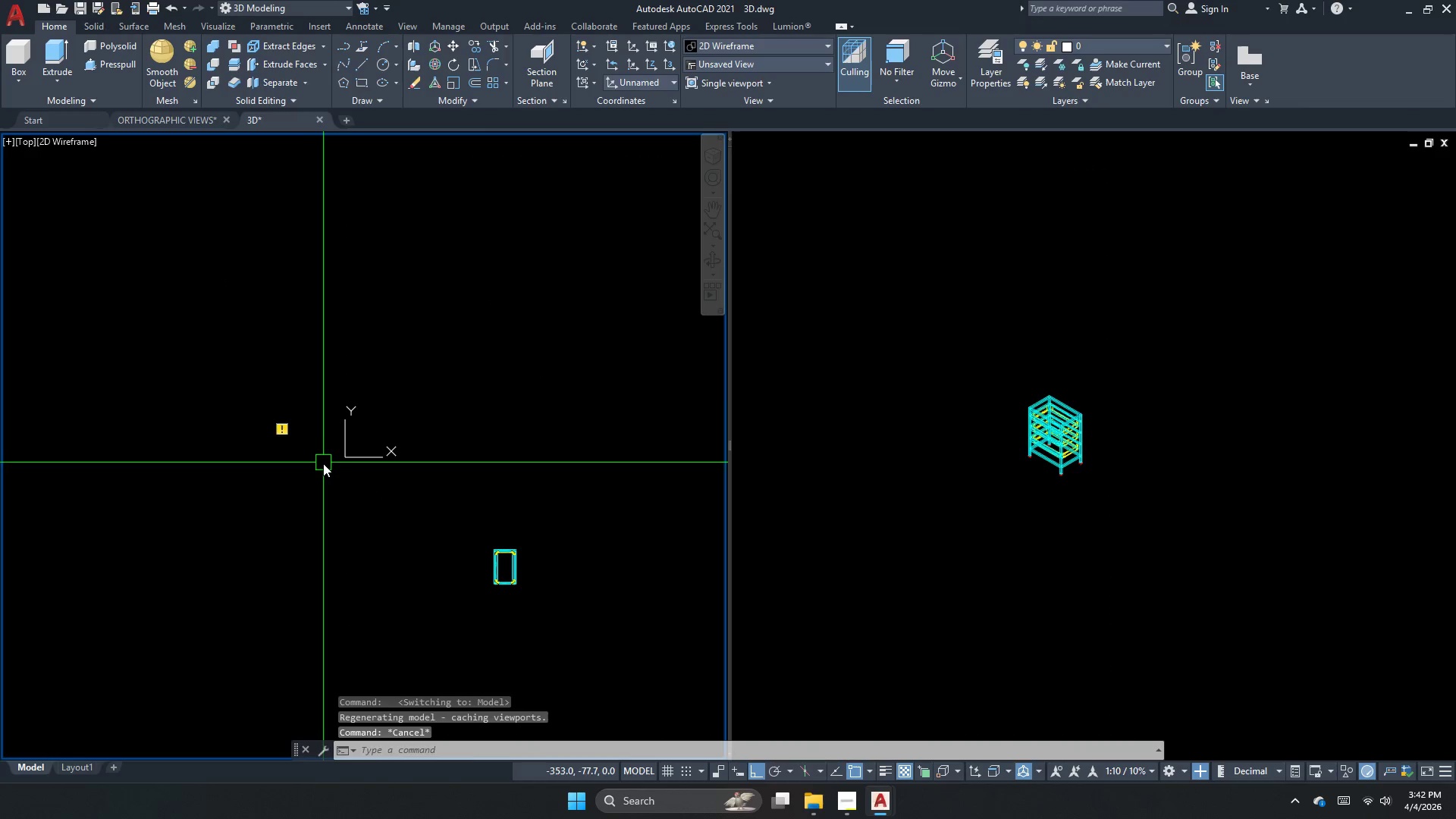 
double_click([195, 344])
 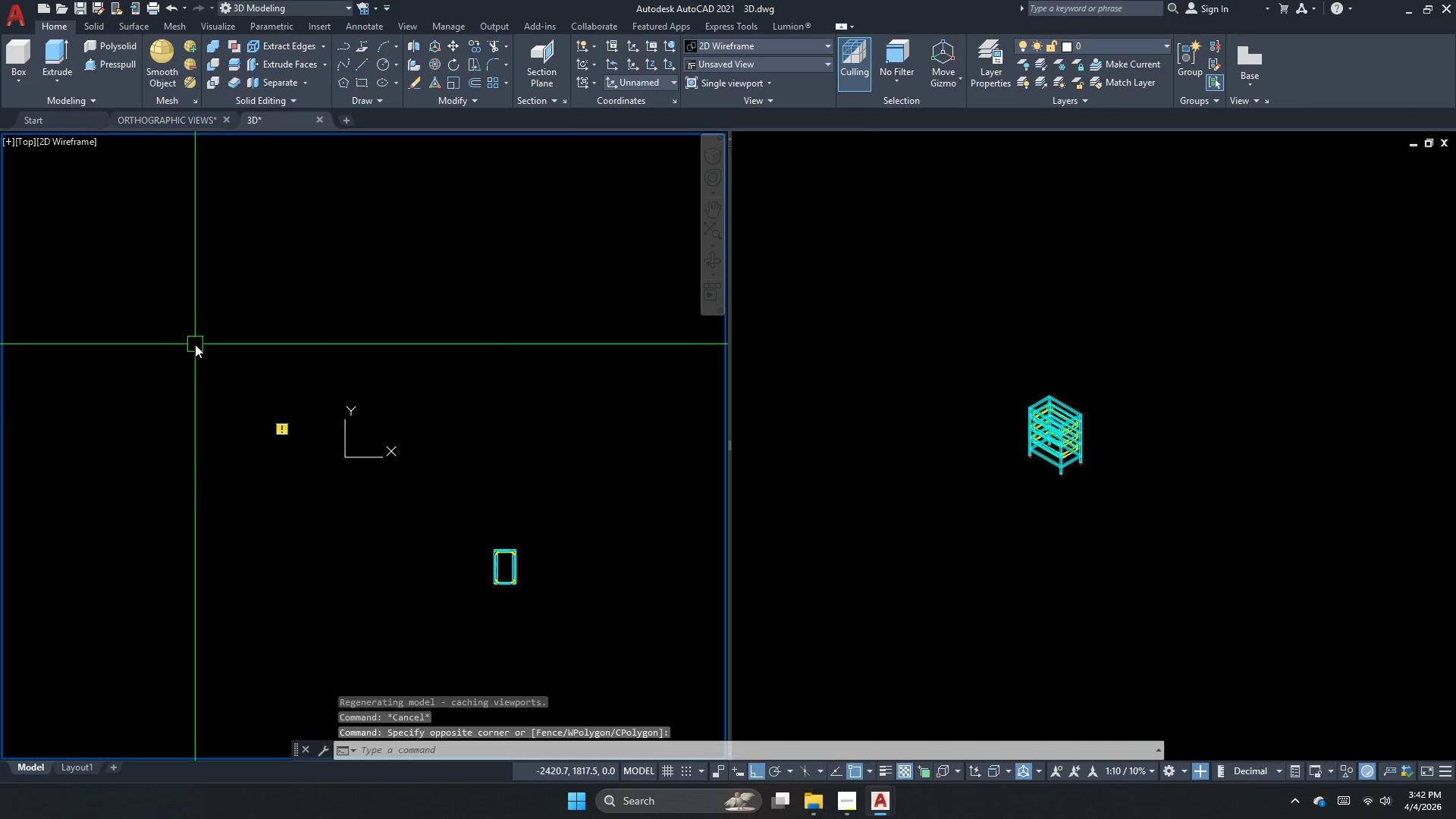 
key(E)
 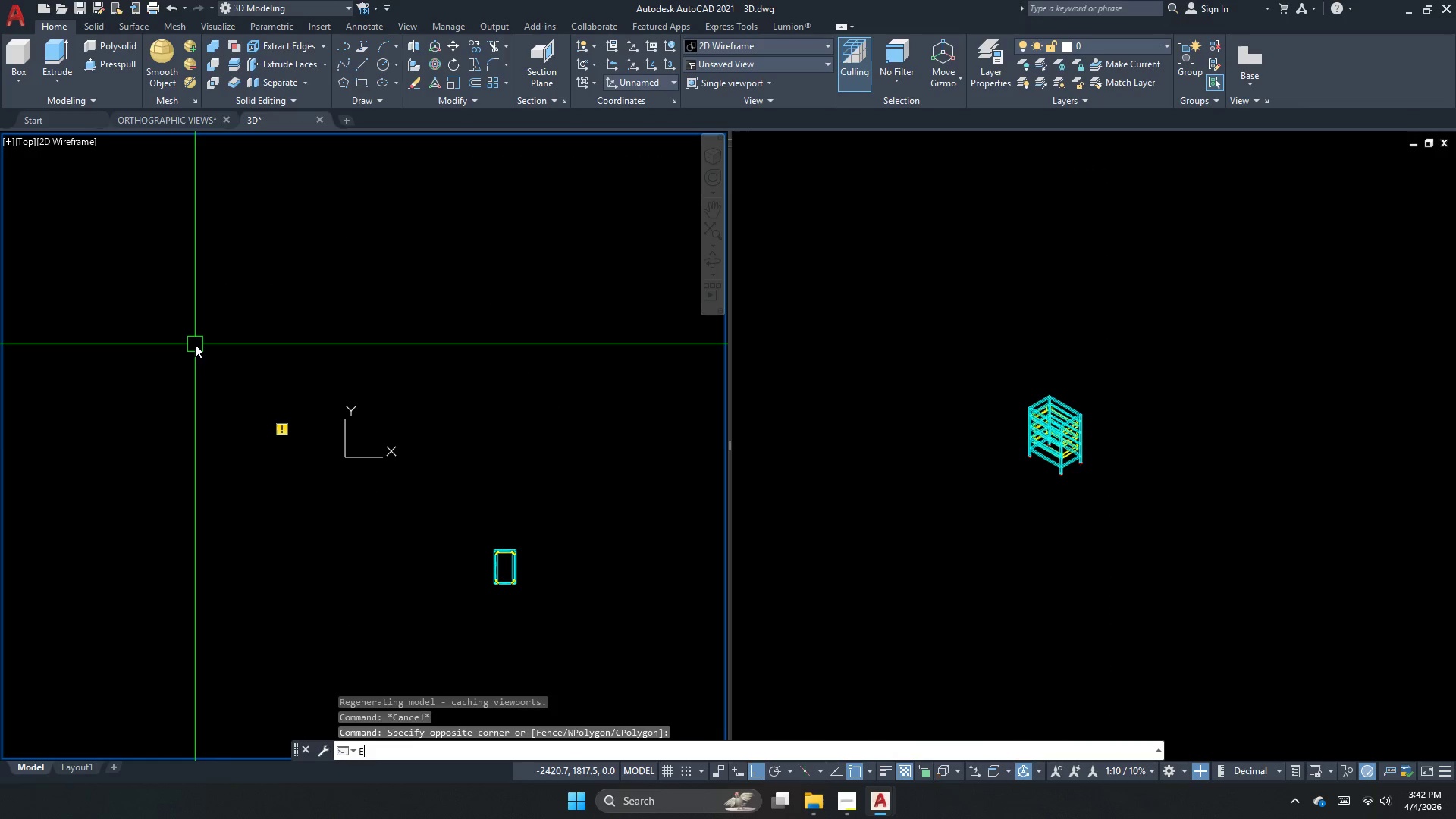 
key(Space)
 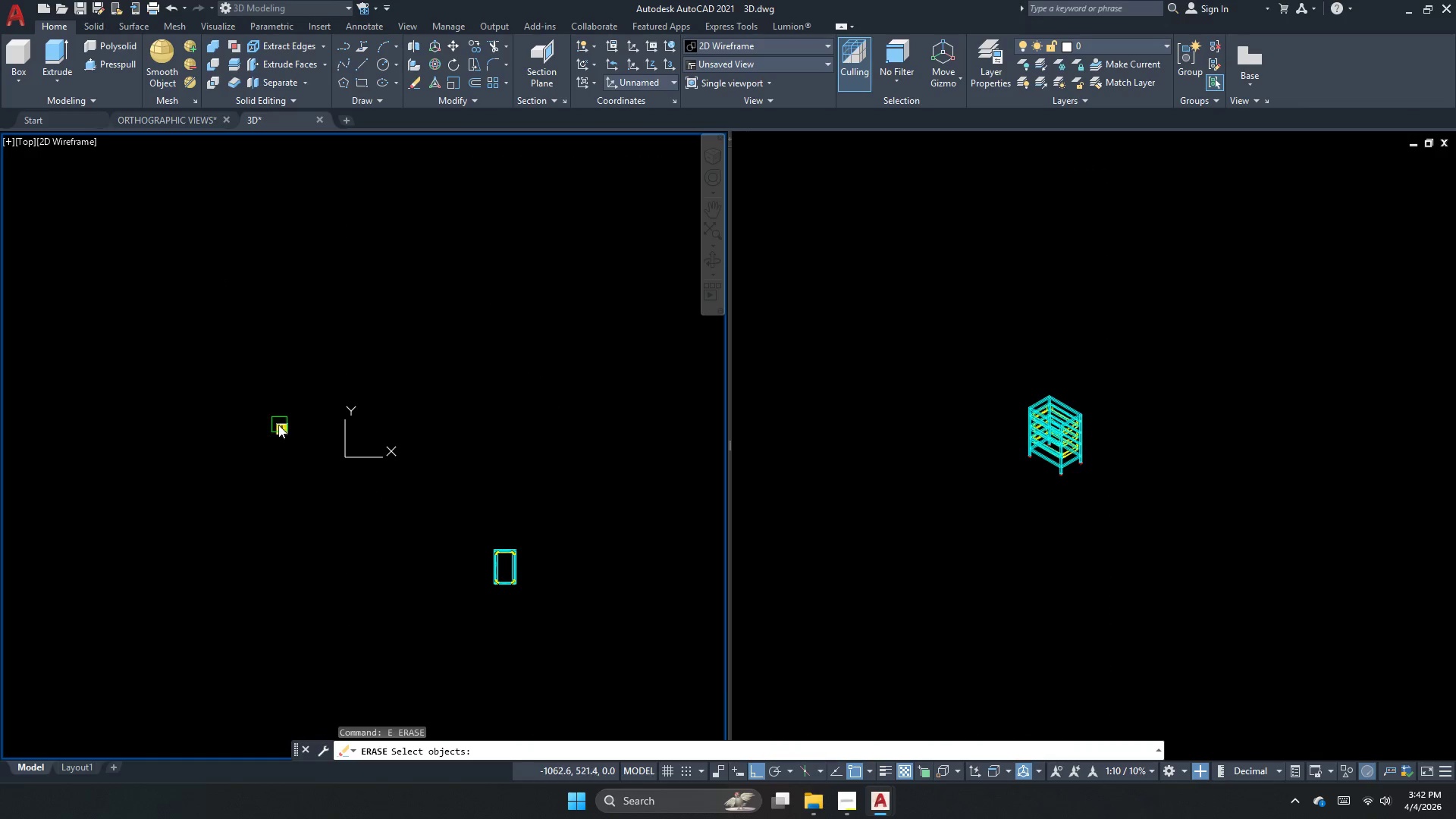 
left_click([274, 431])
 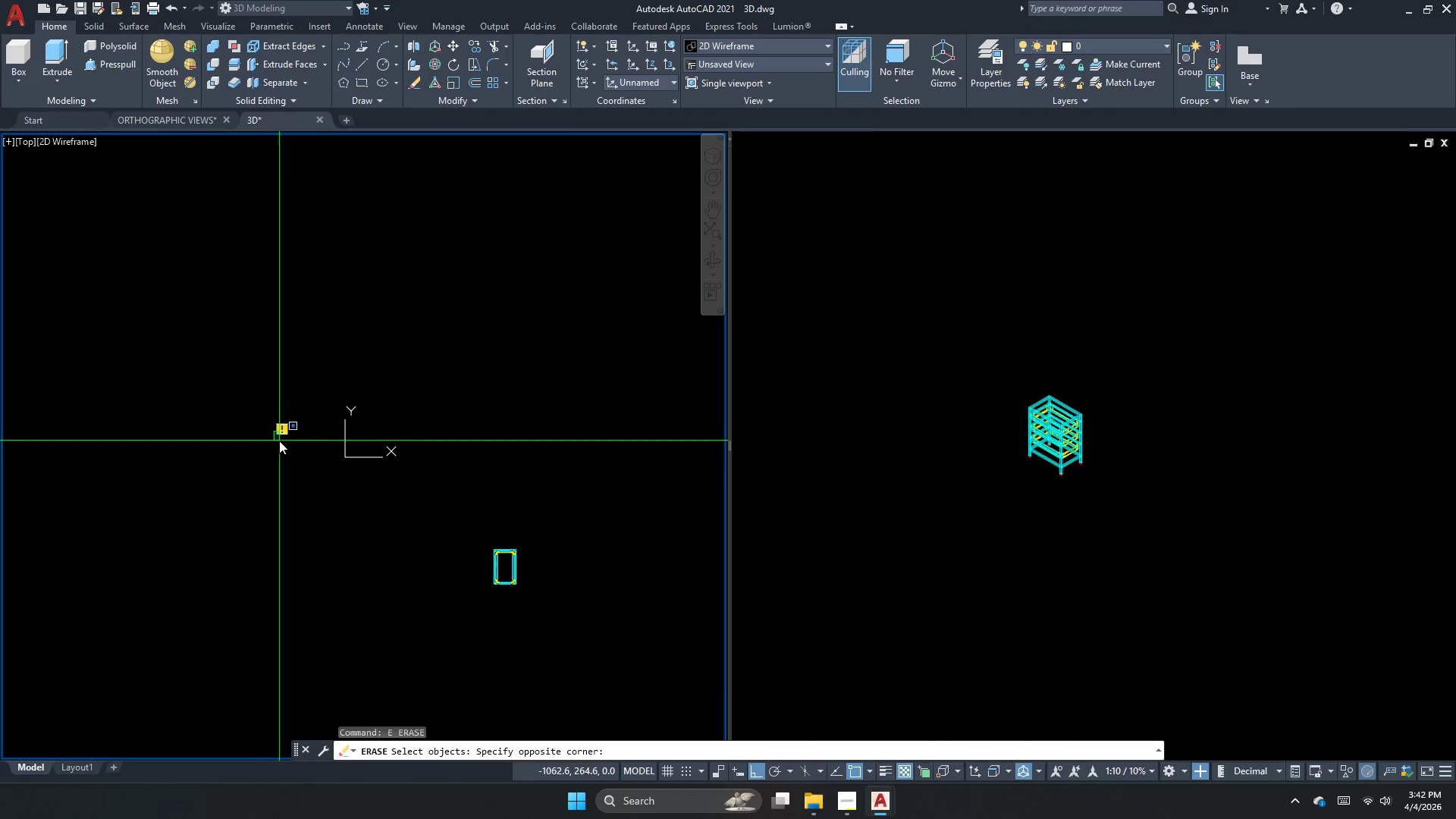 
key(Escape)
type(re )
key(Escape)
key(Escape)
 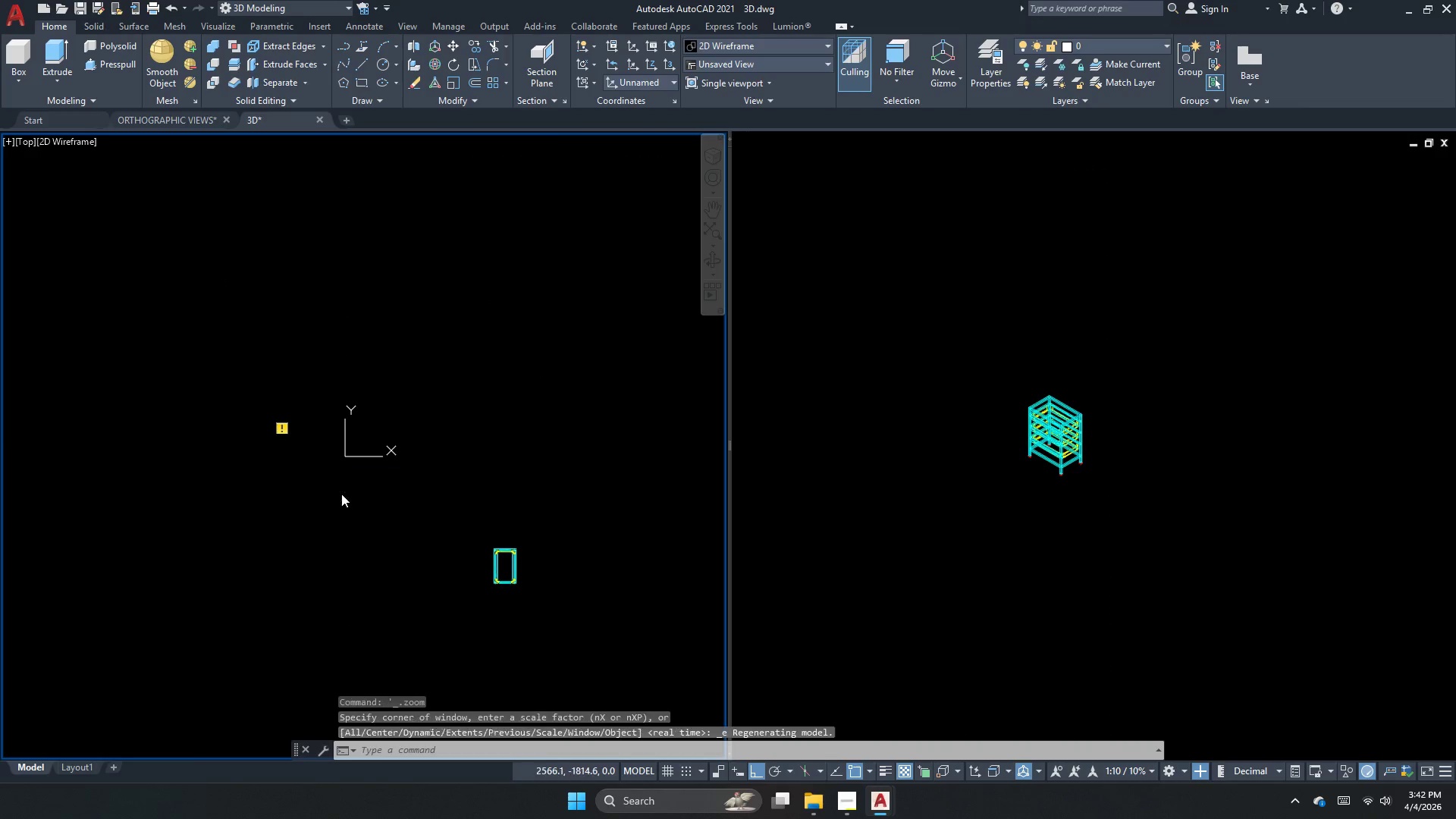 
triple_click([341, 493])
 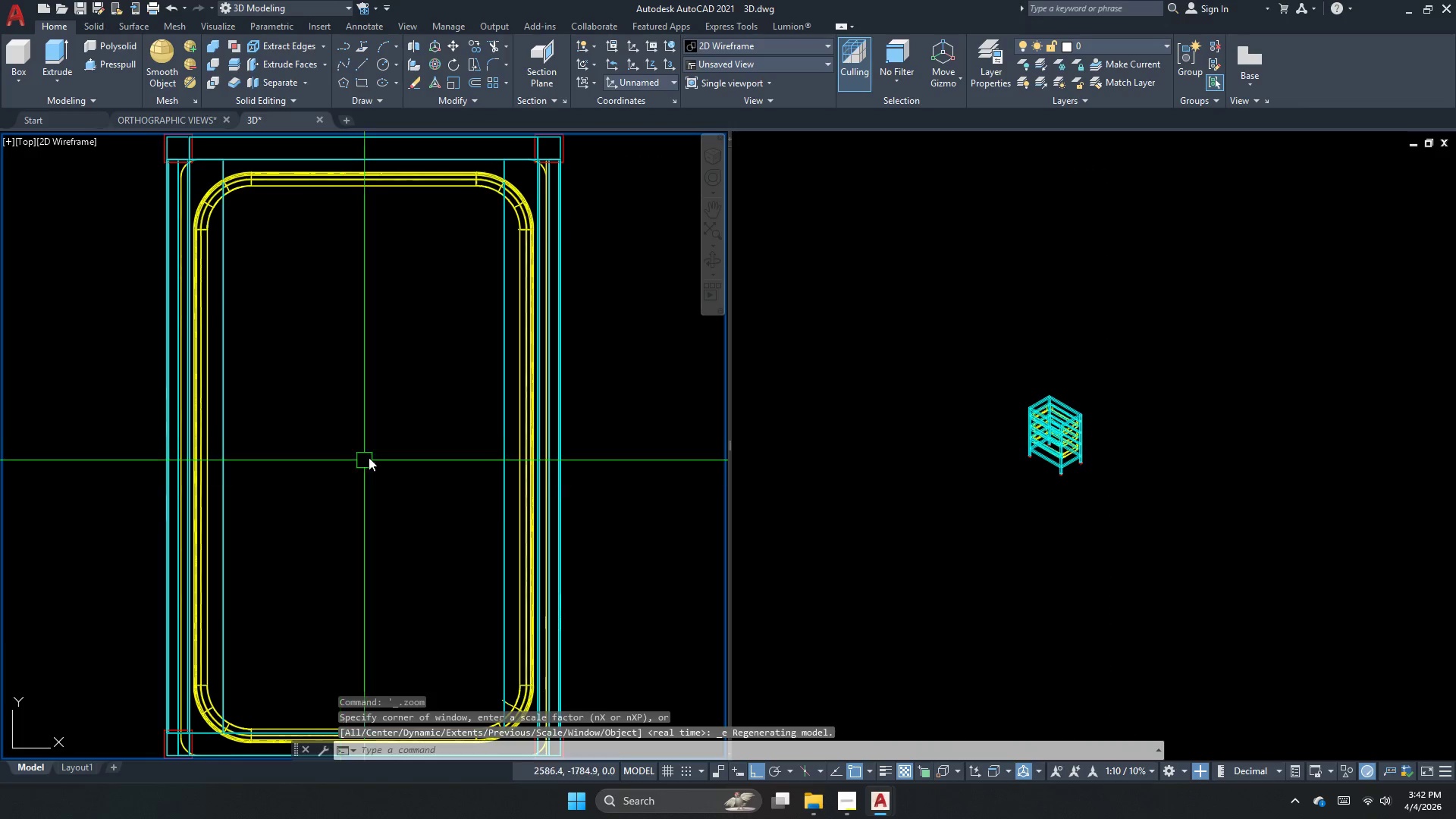 
key(Escape)
 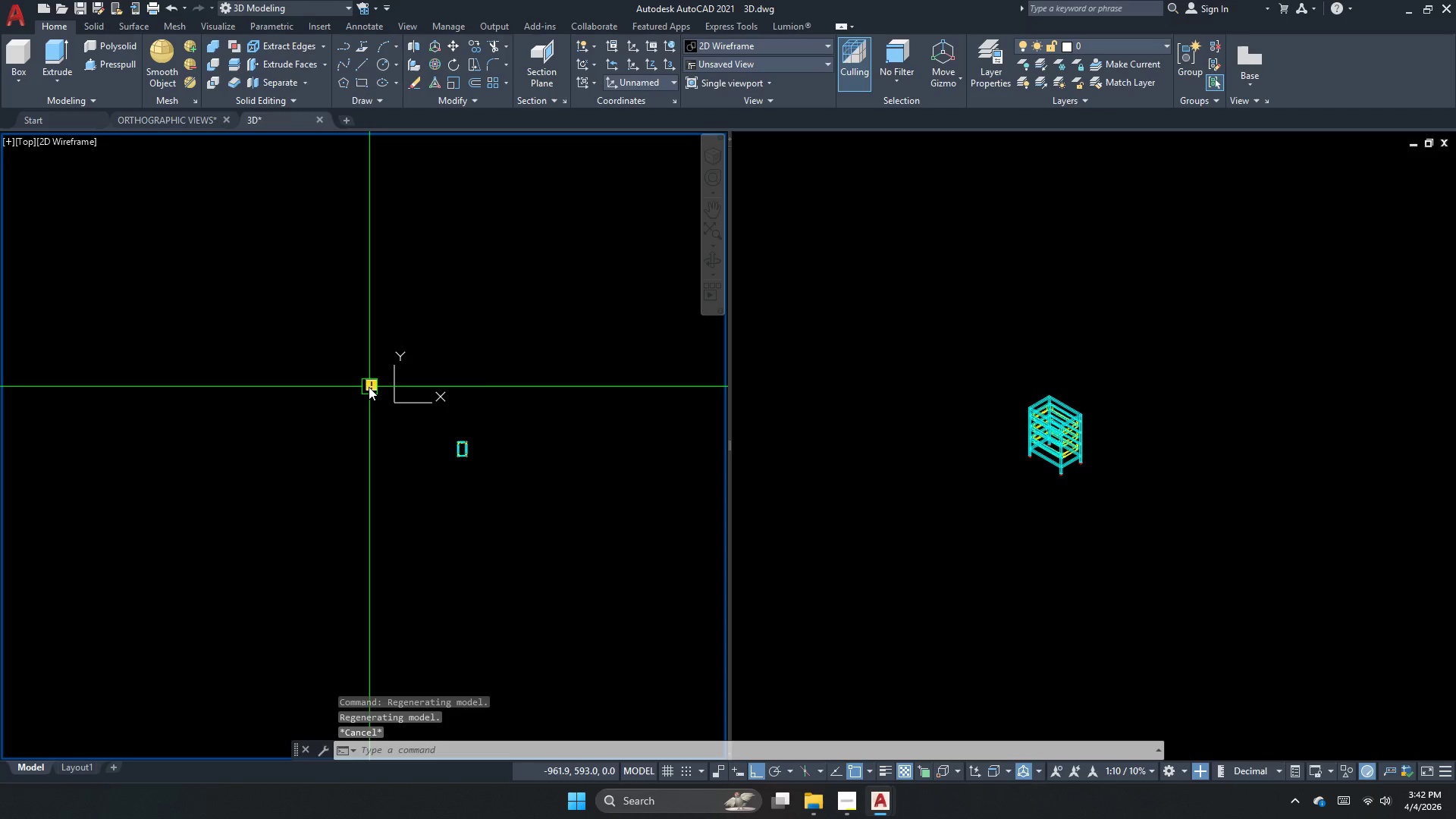 
left_click([369, 387])
 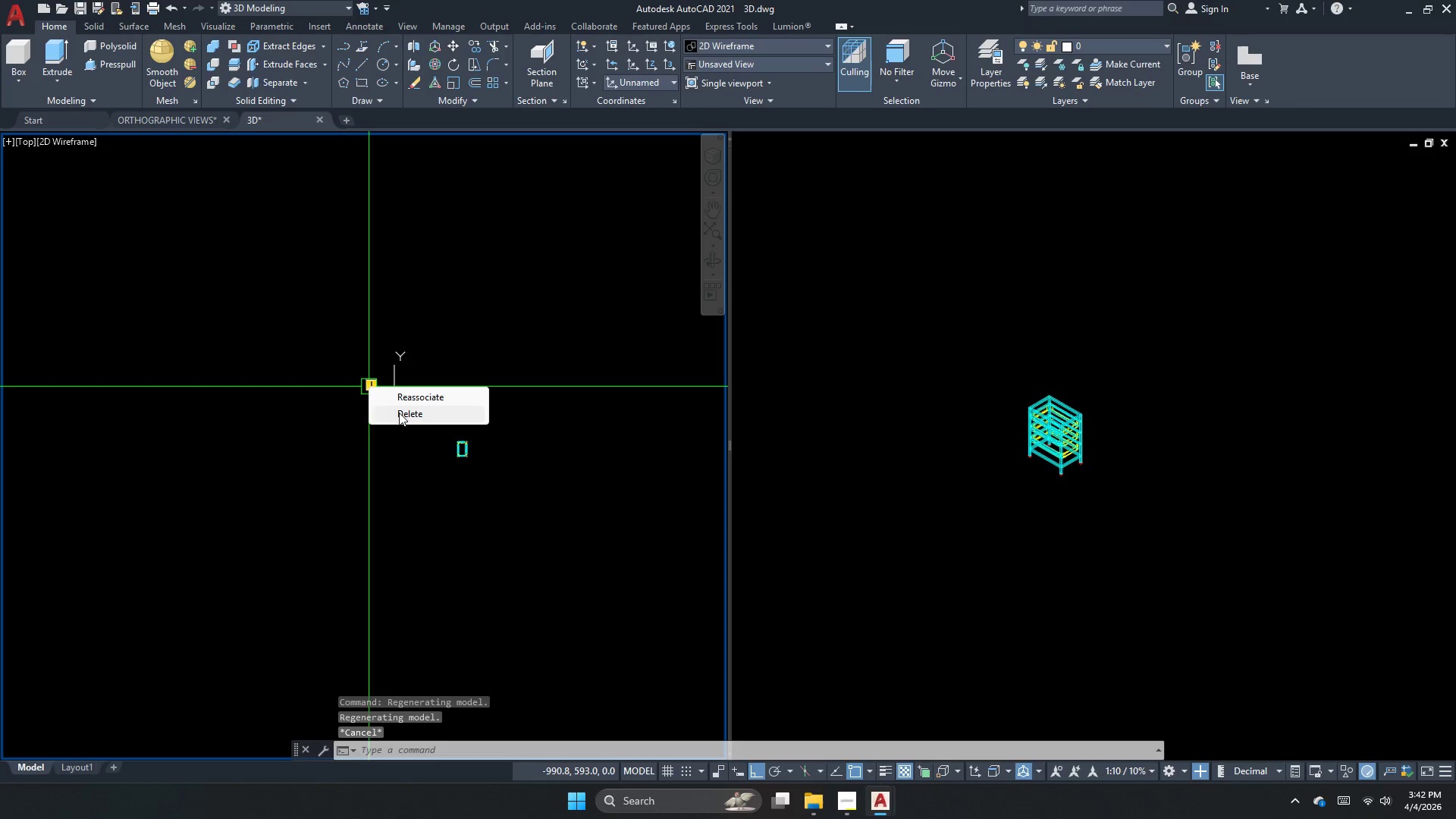 
scroll: coordinate [398, 411], scroll_direction: down, amount: 9.0
 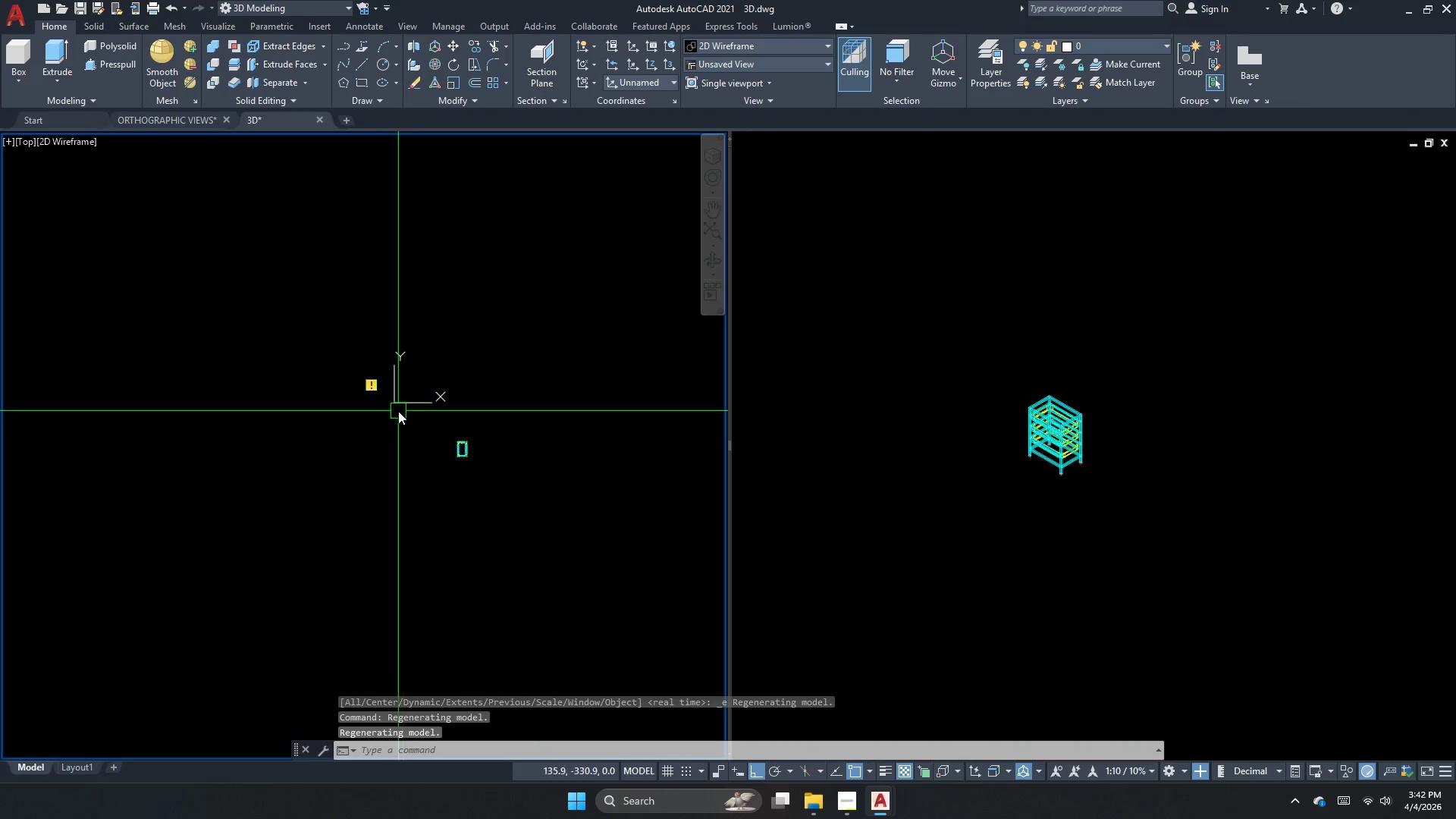 
left_click([400, 417])
 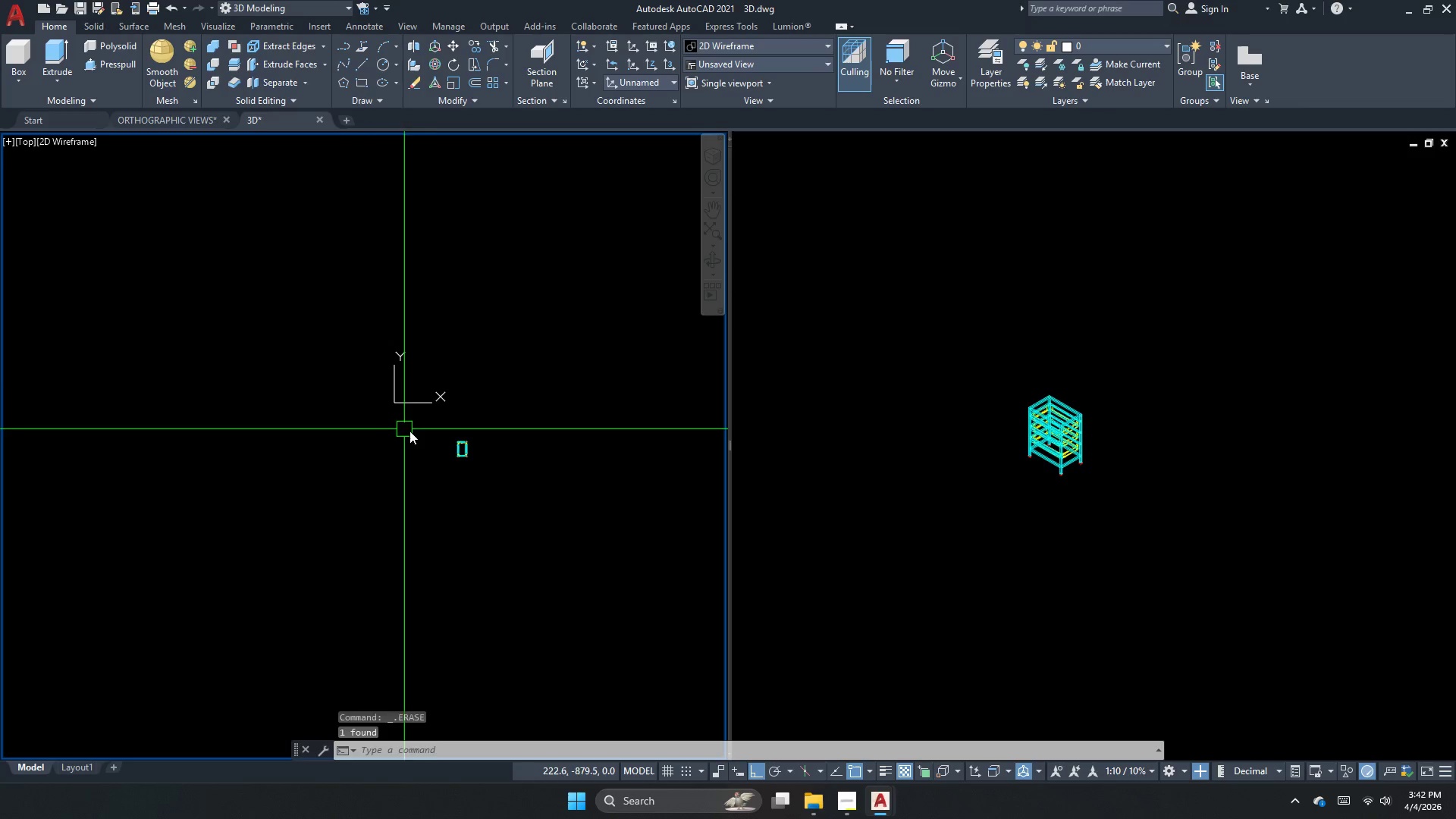 
key(Escape)
 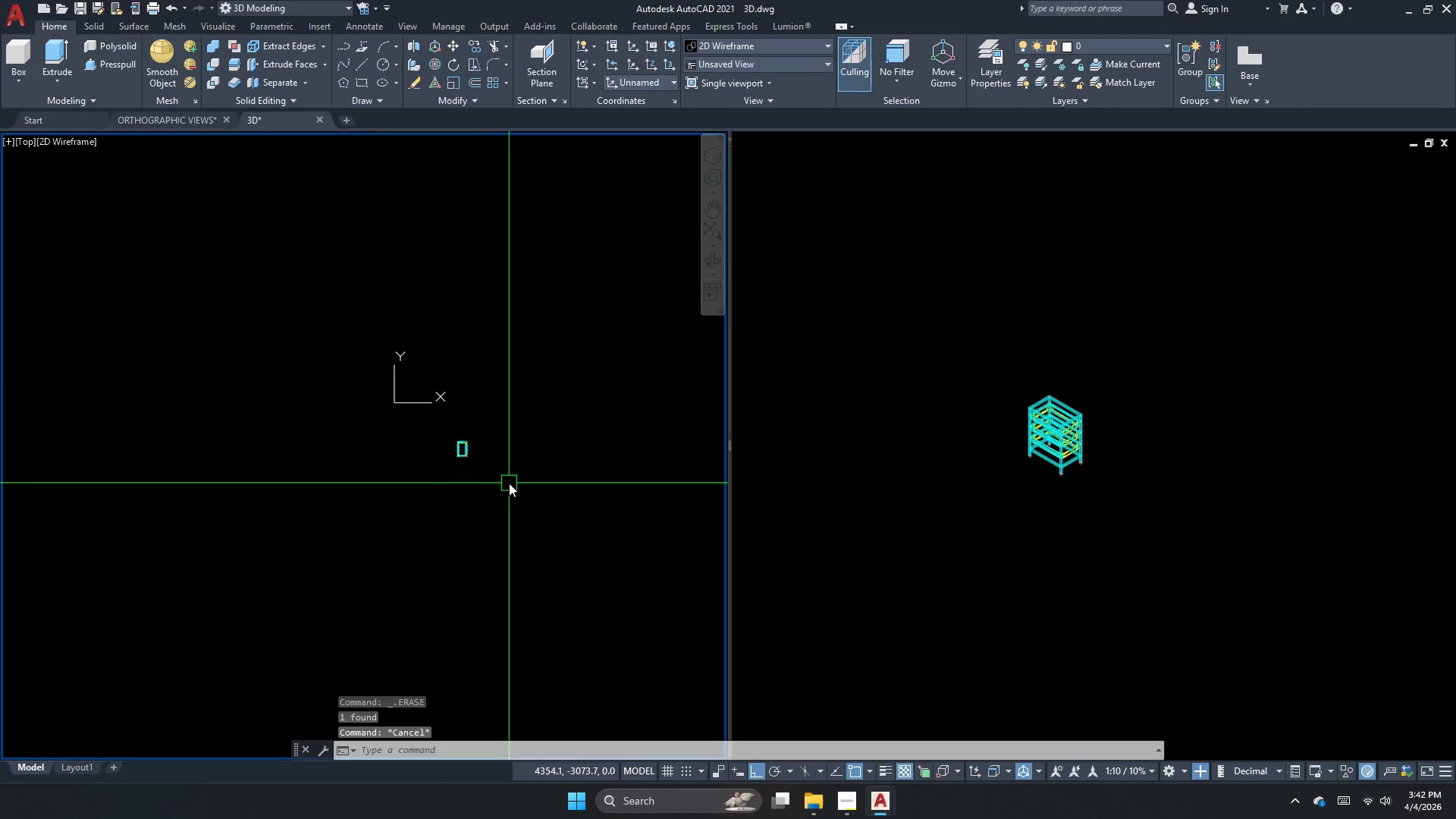 
middle_click([509, 487])
 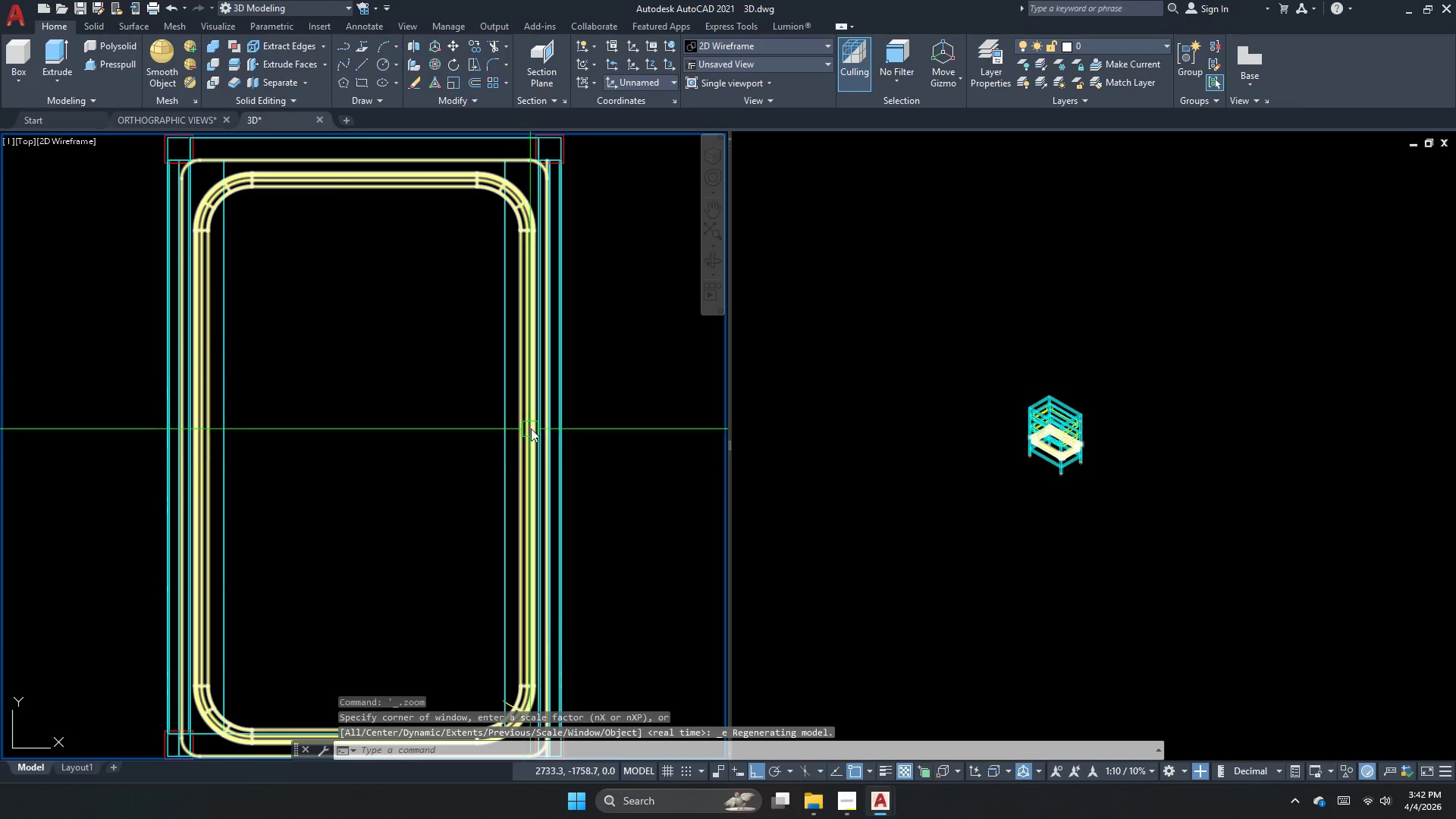 
key(Escape)
 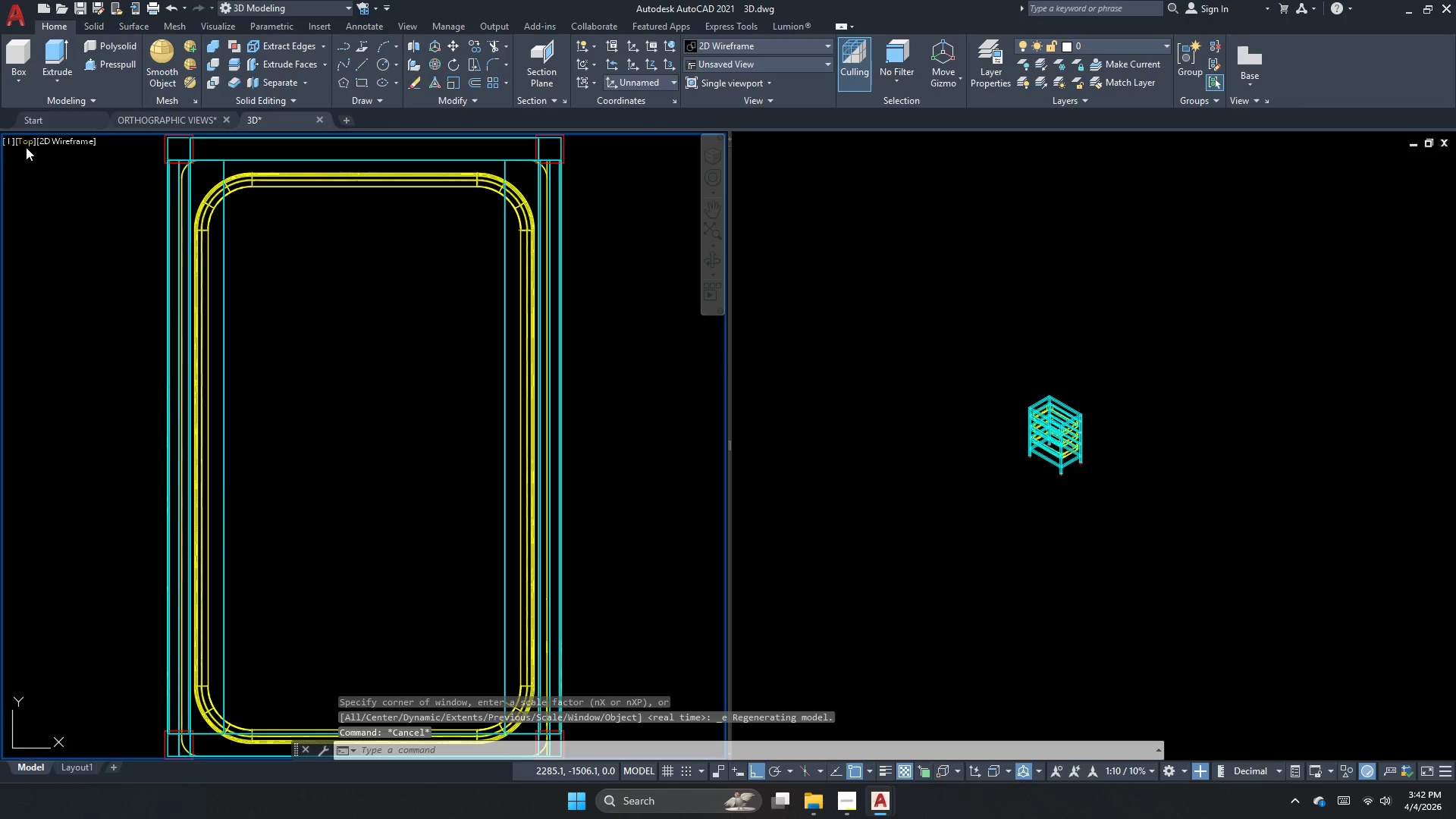 
left_click([77, 278])
 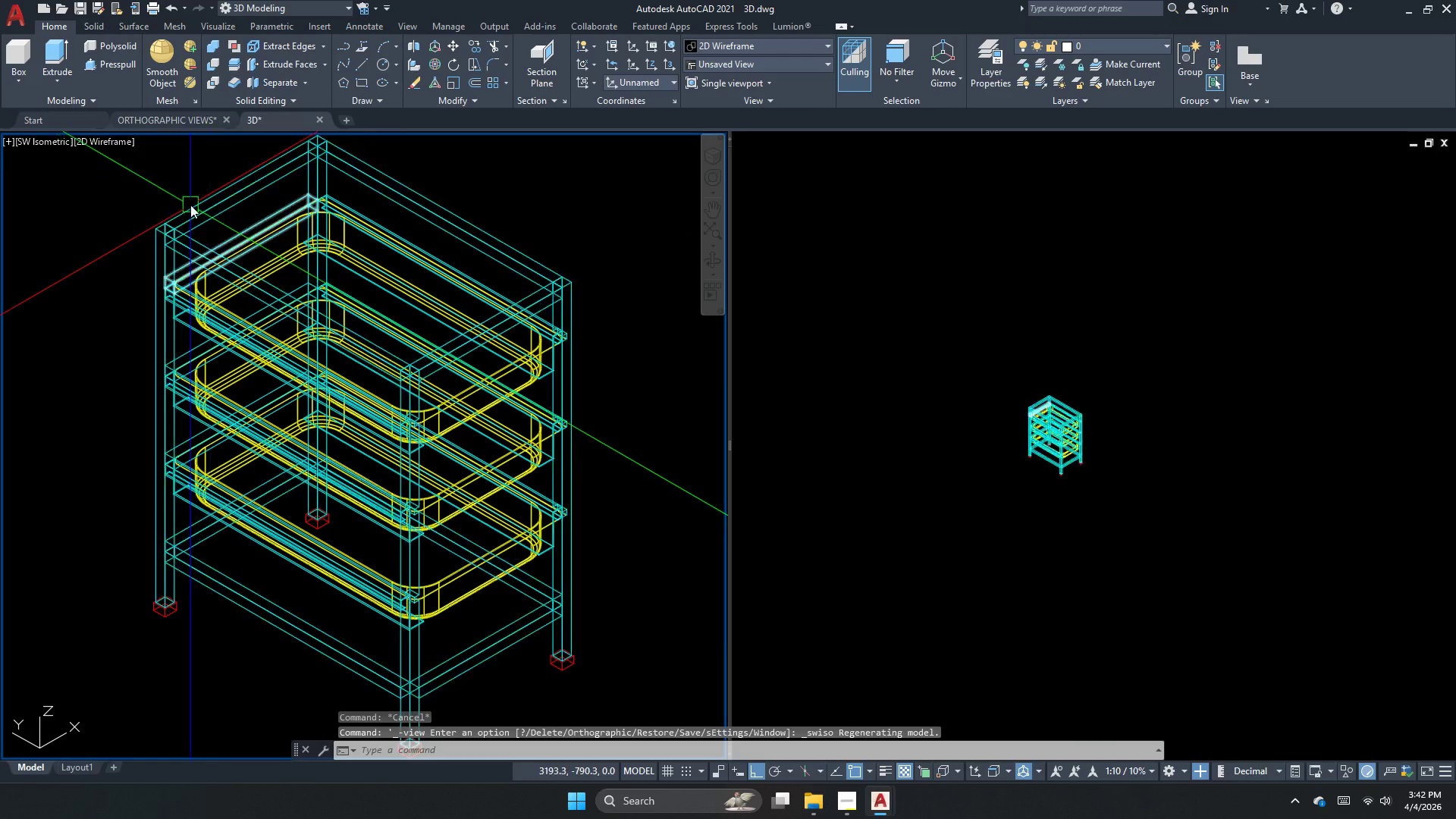 
left_click([873, 290])
 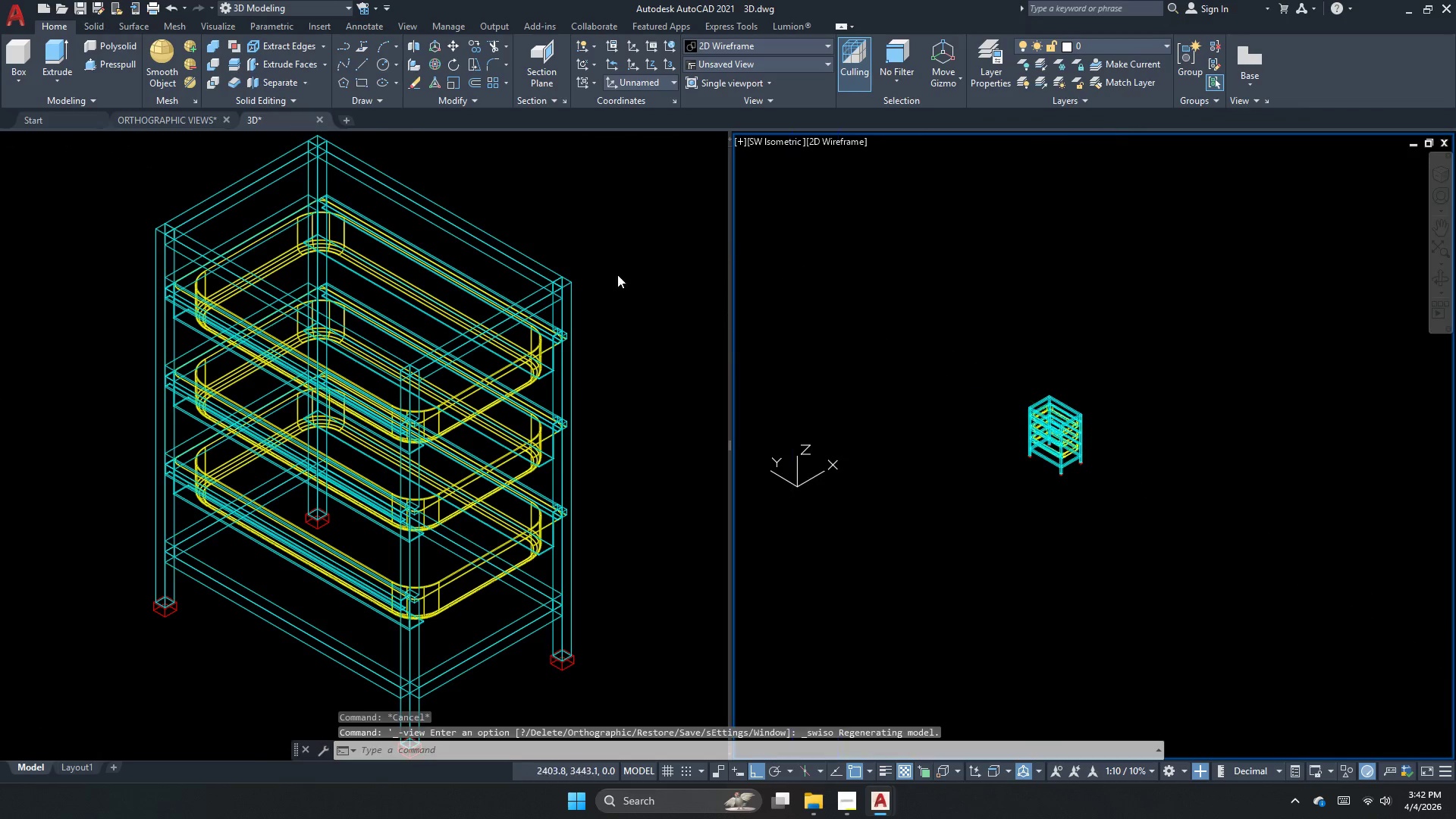 
key(Escape)
 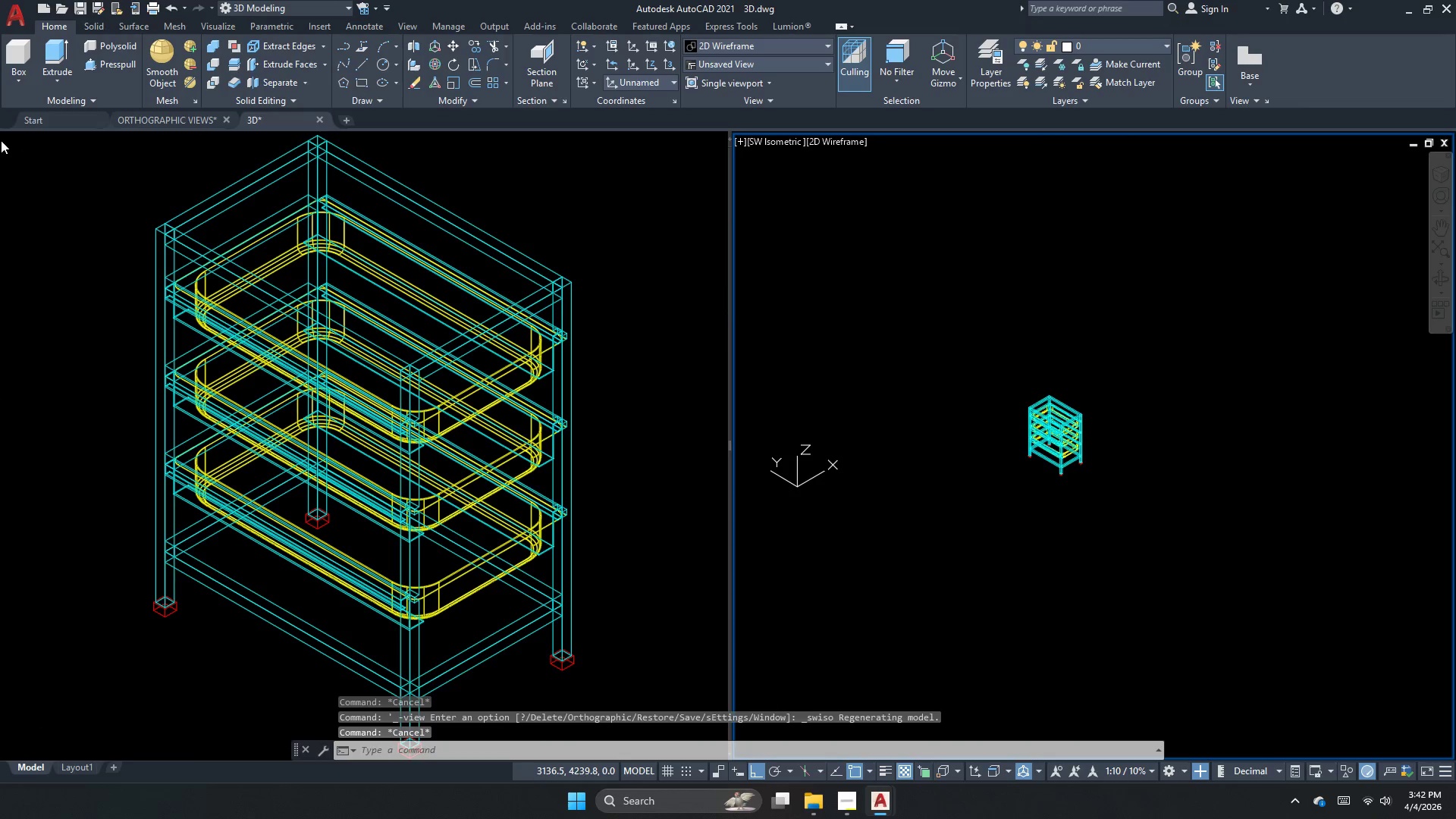 
left_click([6, 138])
 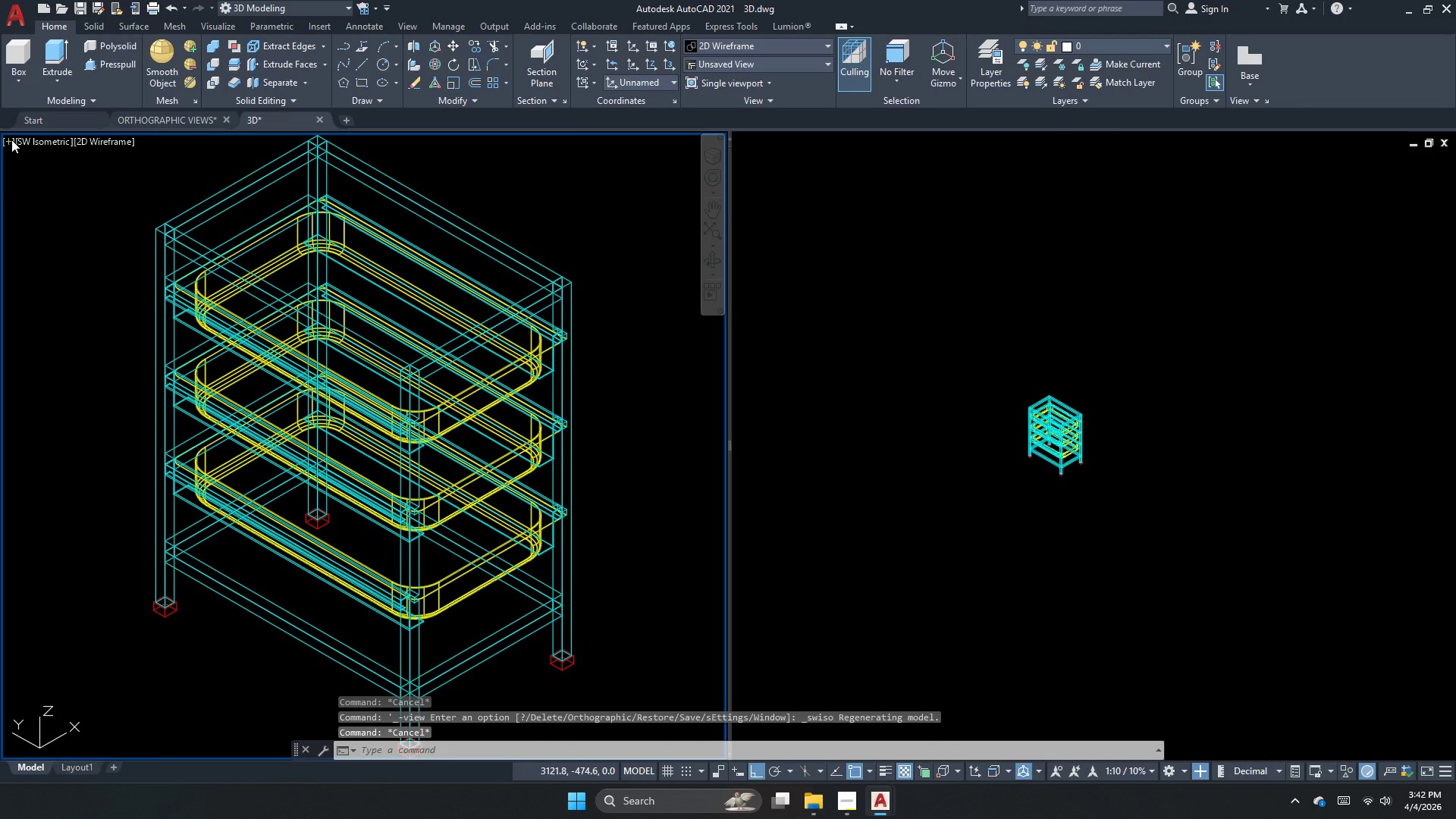 
left_click([8, 140])
 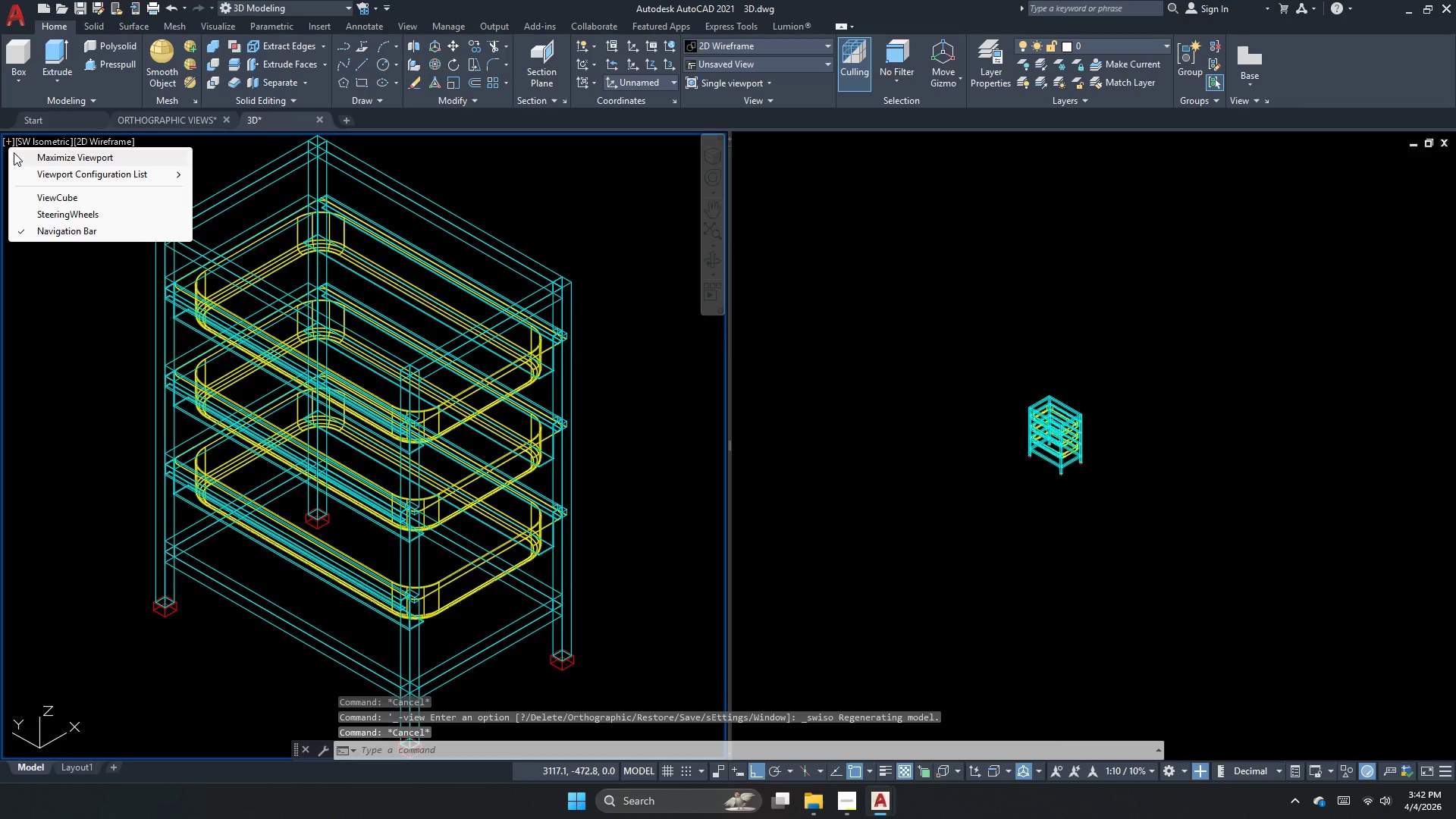 
left_click([14, 152])
 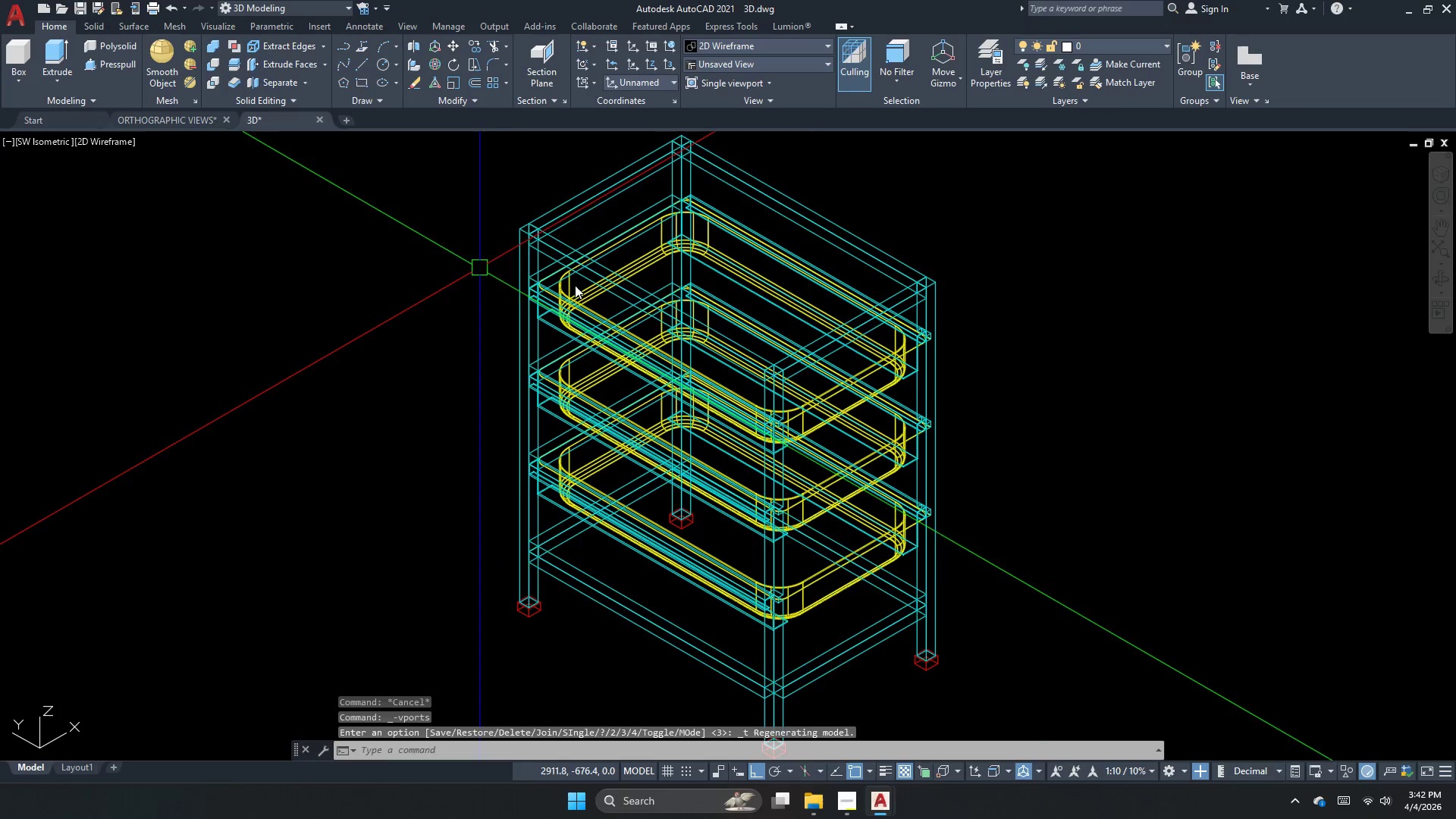 
key(Escape)
 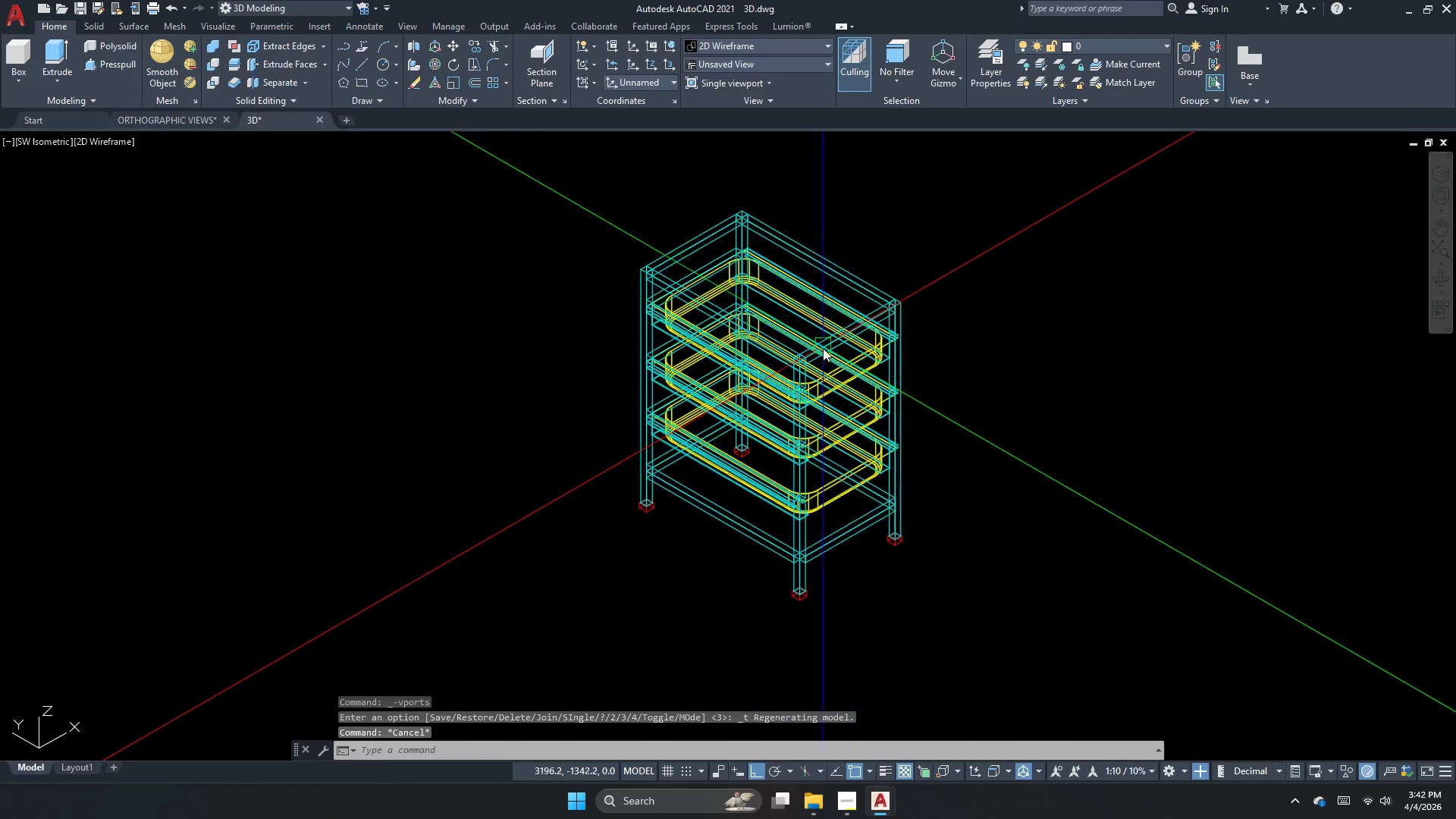 
scroll: coordinate [843, 337], scroll_direction: down, amount: 1.0
 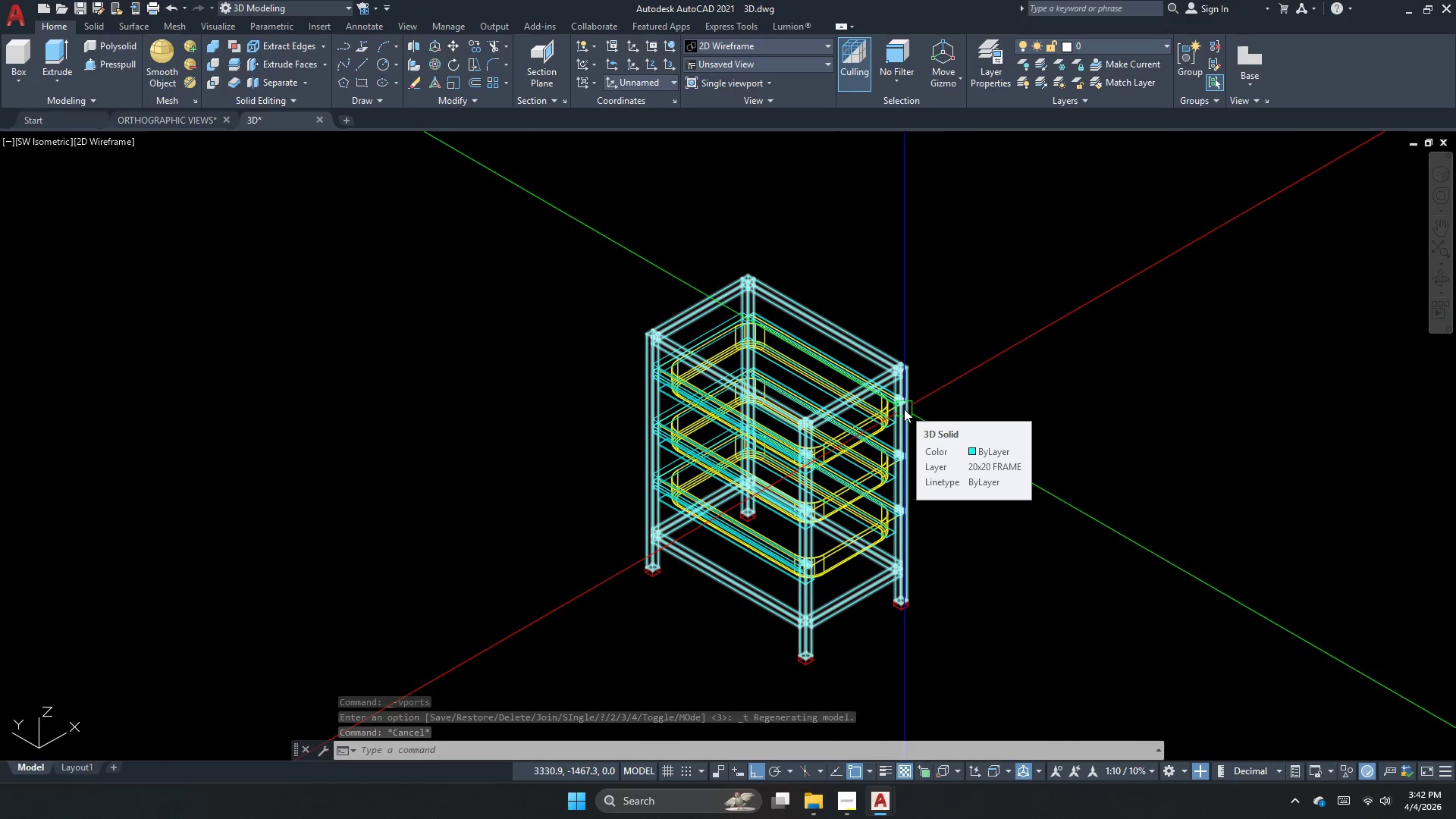 
wait(5.15)
 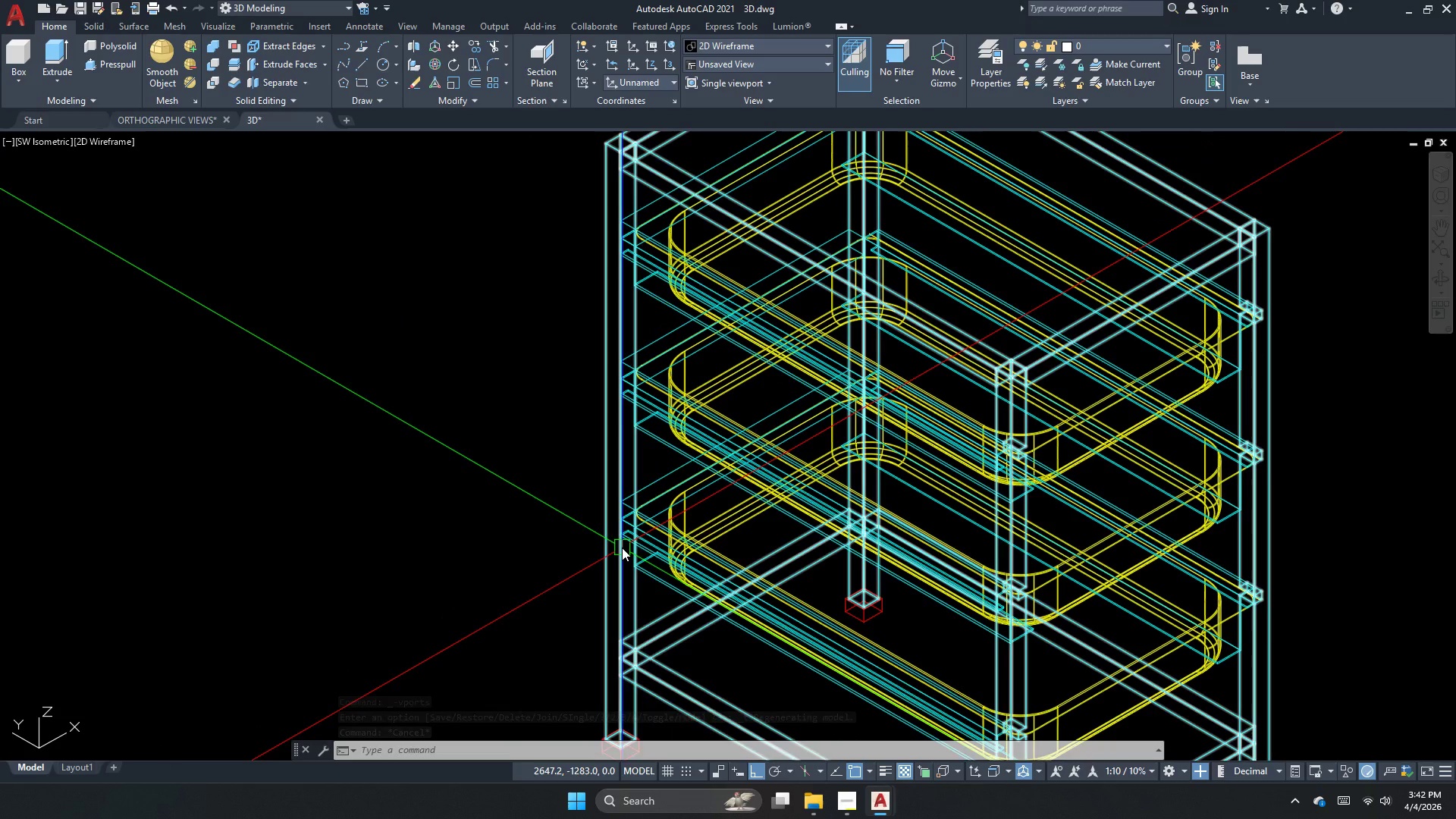 
left_click([622, 548])
 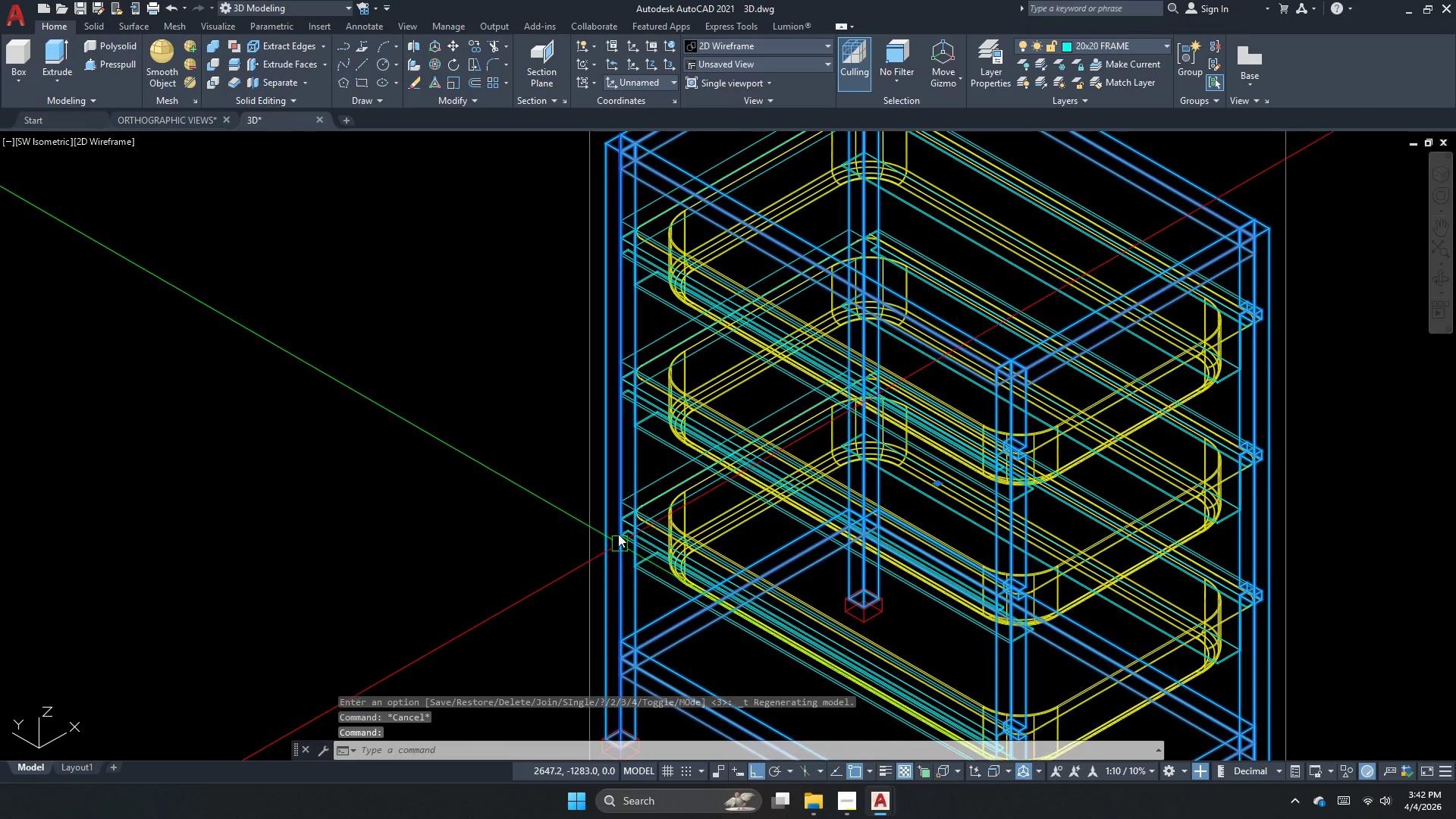 
scroll: coordinate [672, 458], scroll_direction: up, amount: 2.0
 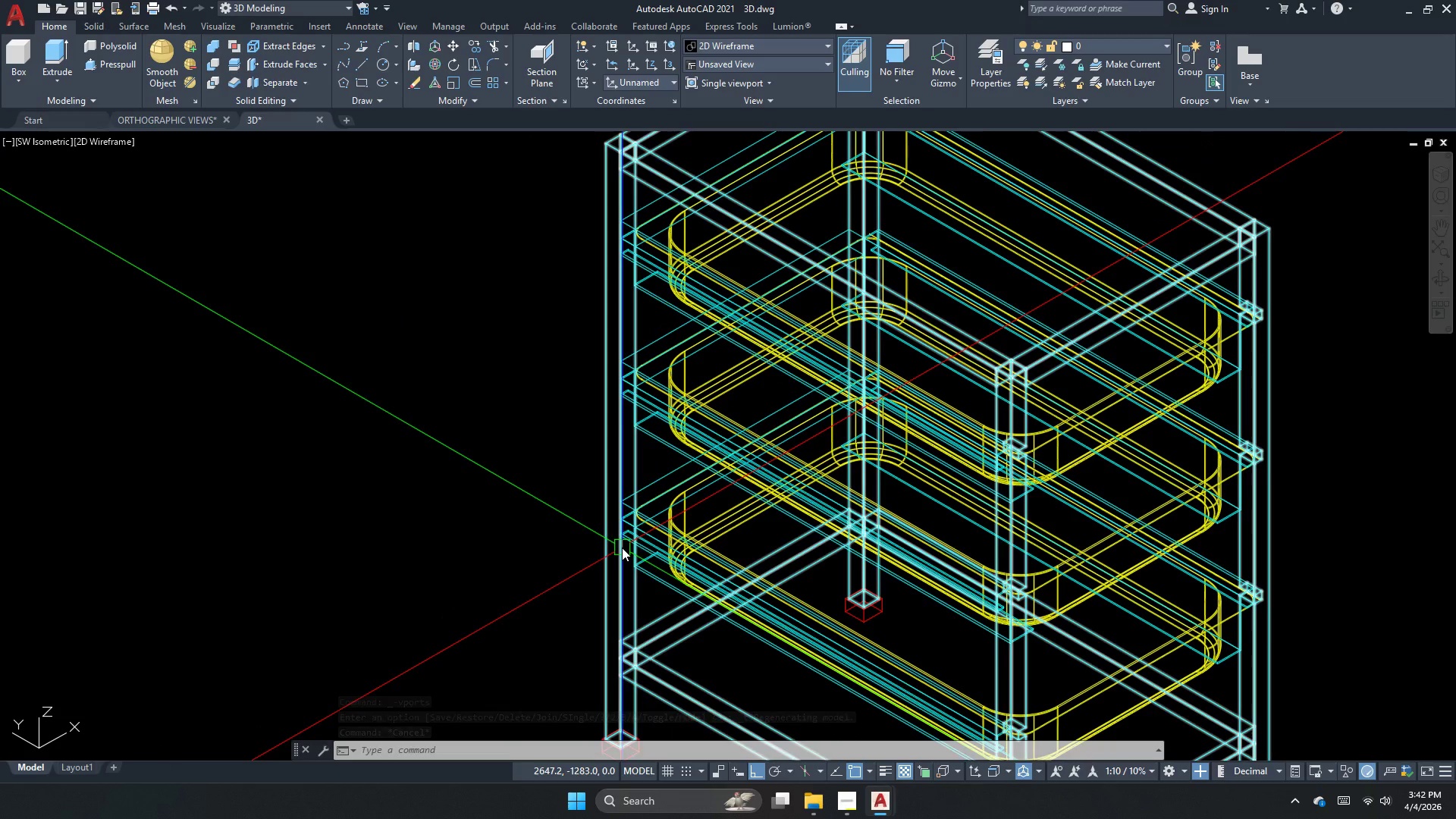 
key(Escape)
 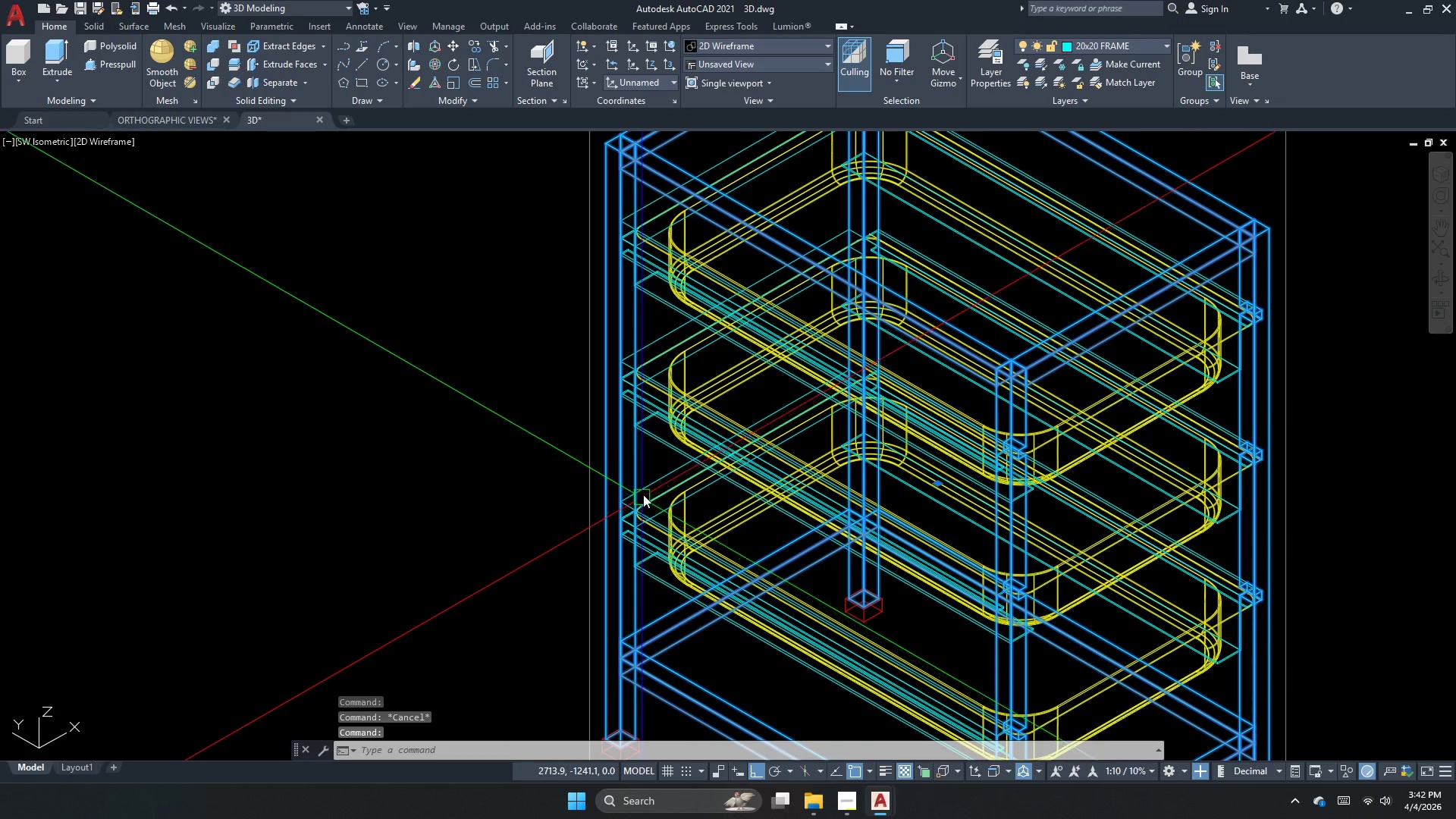 
key(Escape)
 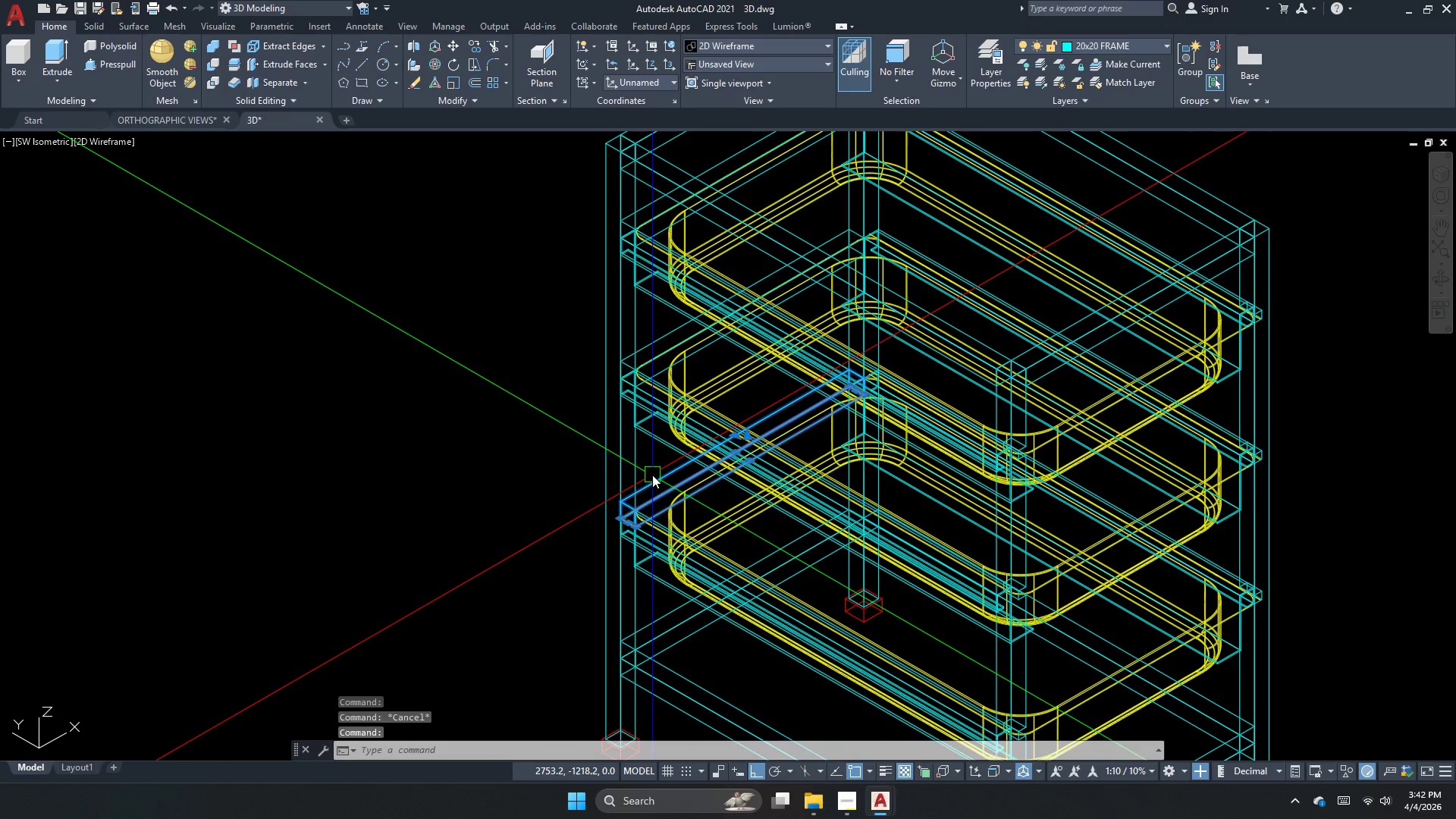 
key(Escape)
 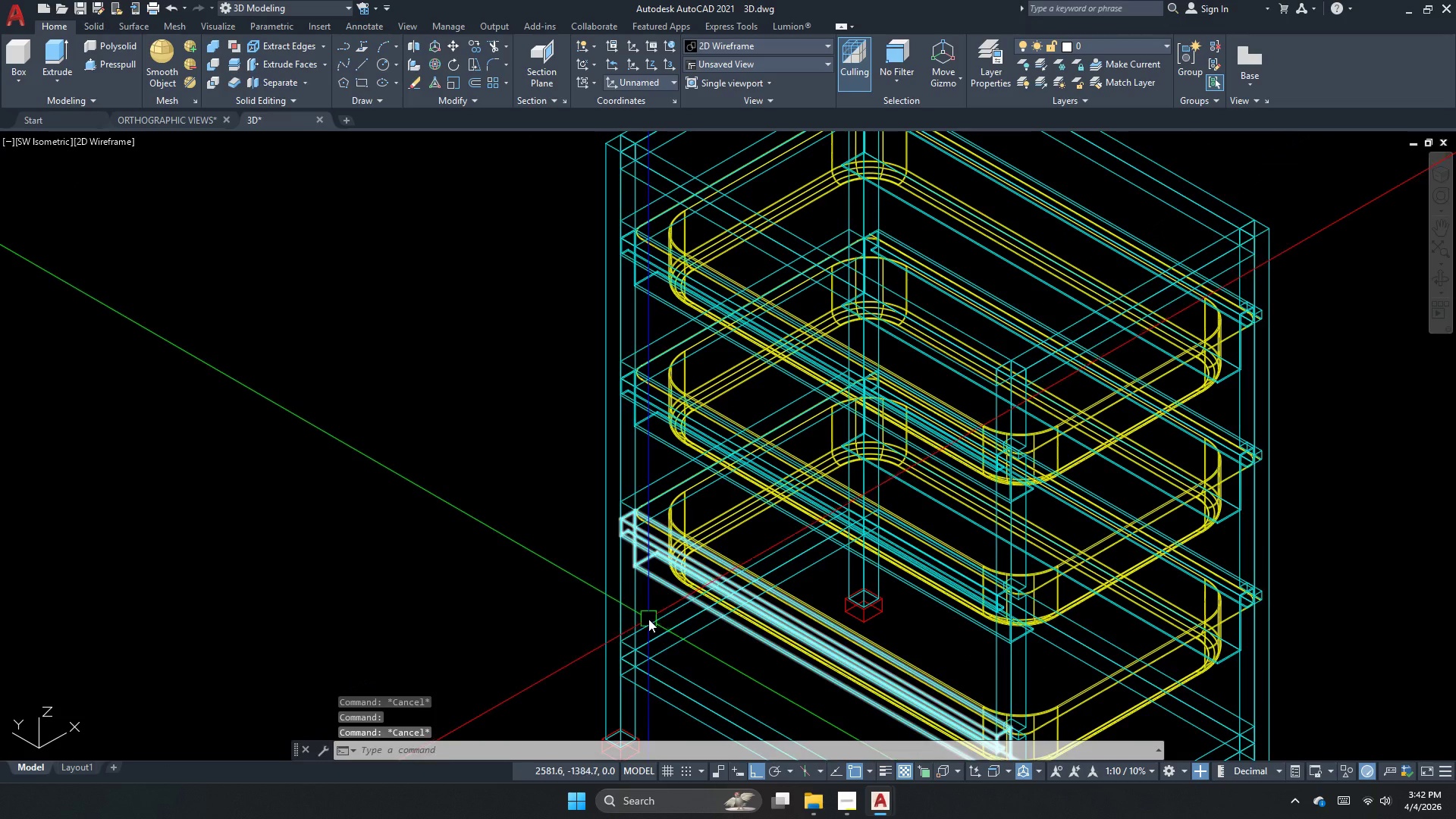 
left_click([657, 632])
 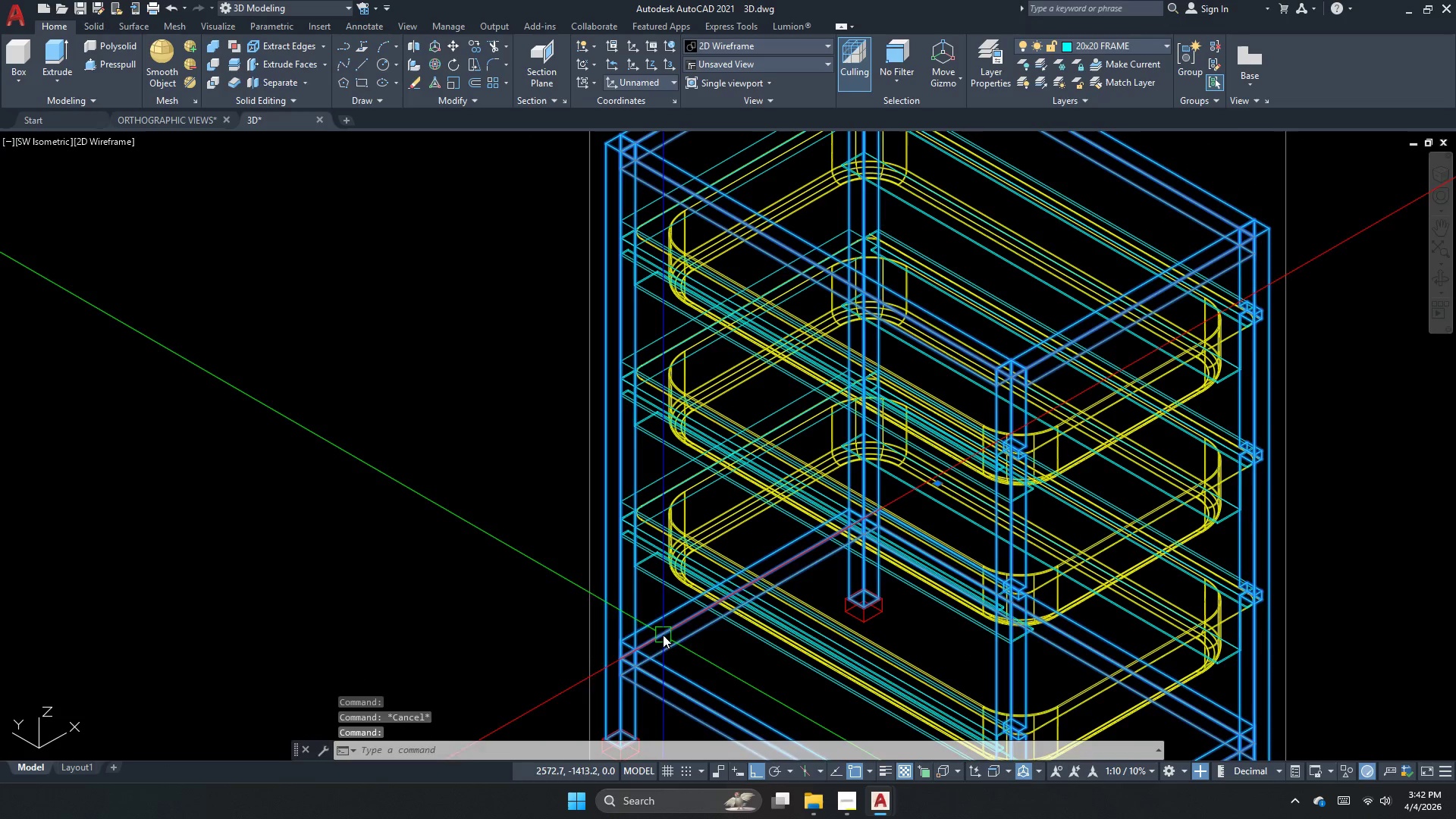 
key(Escape)
 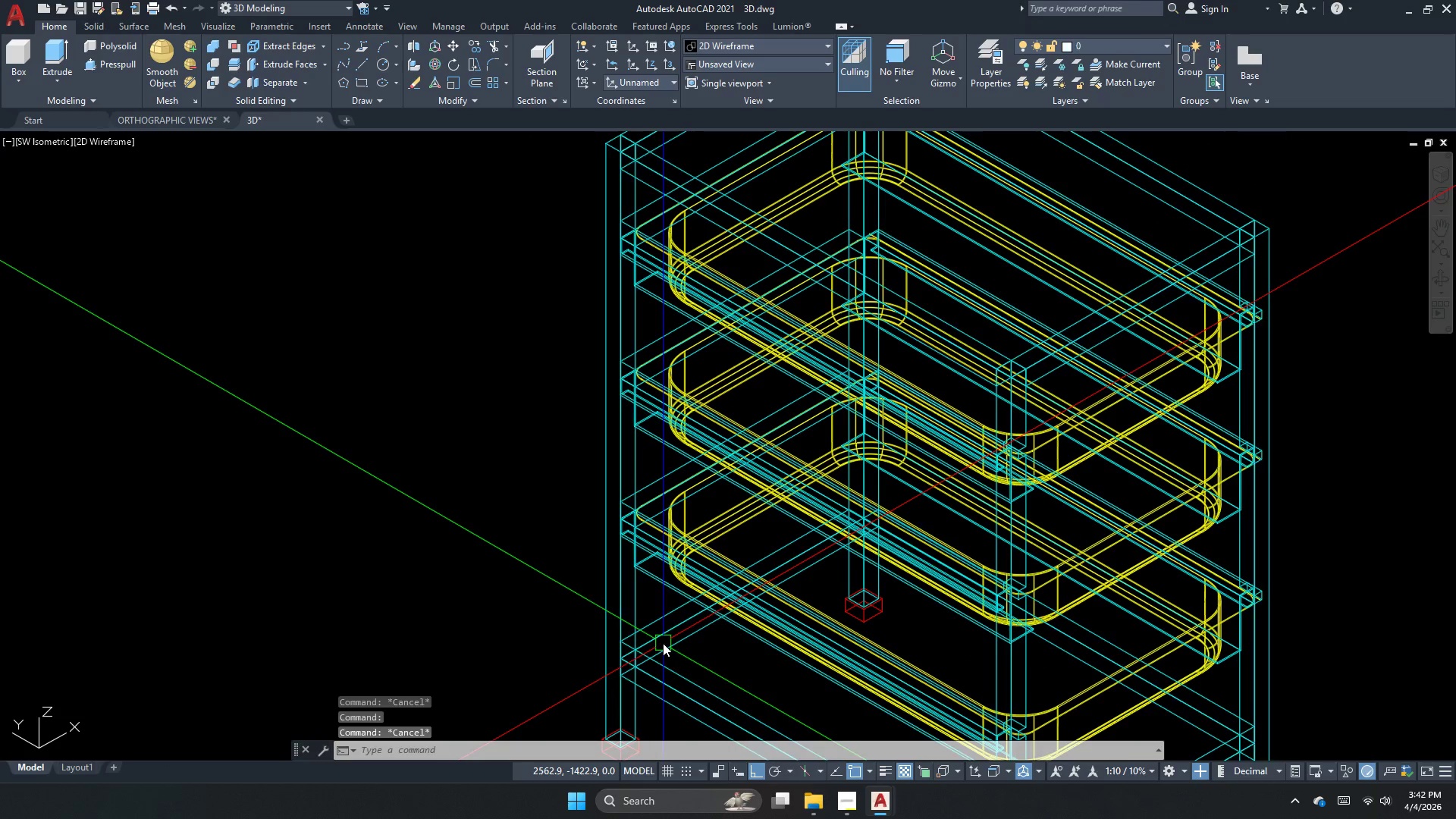 
left_click([663, 643])
 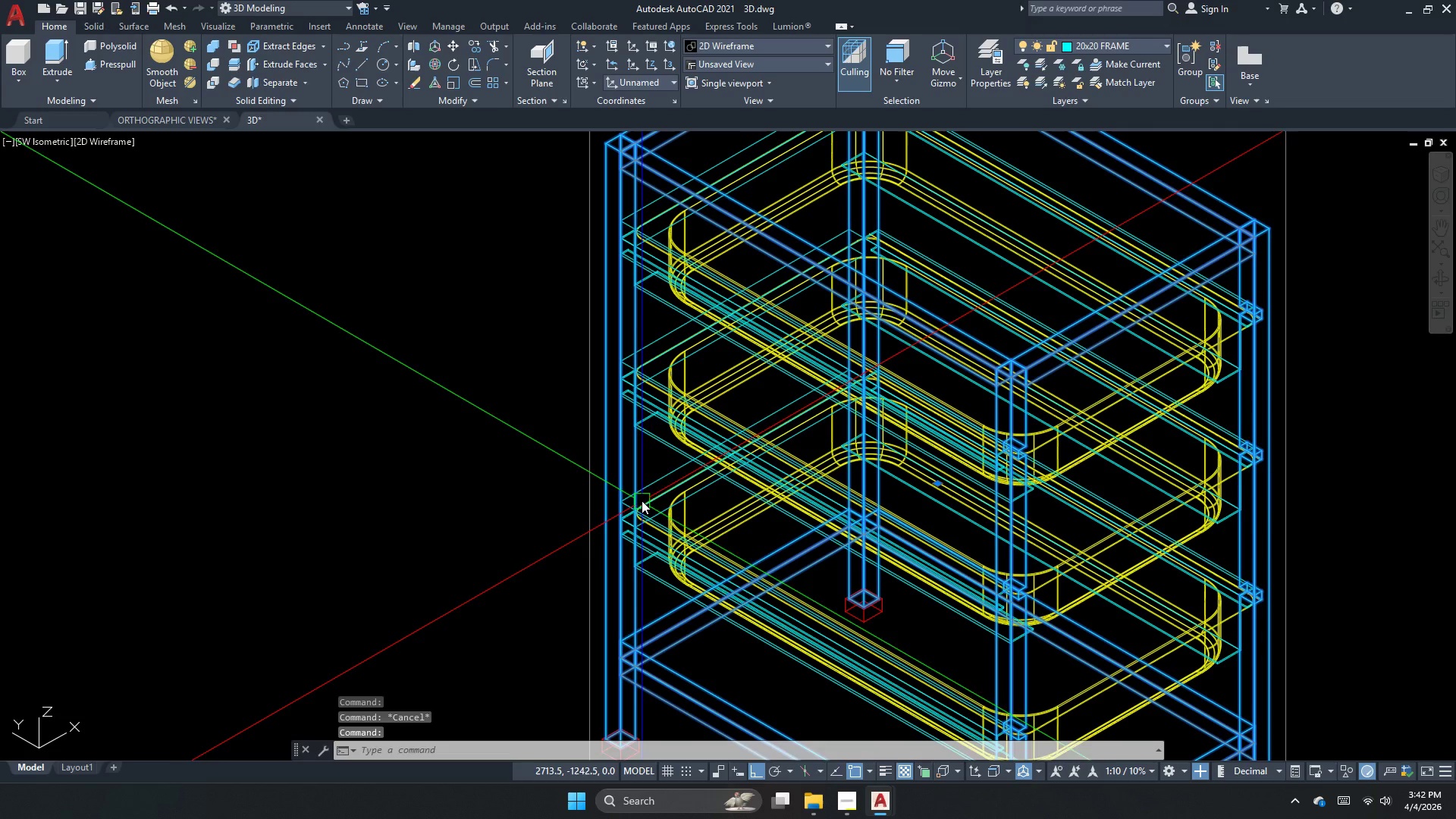 
left_click([642, 486])
 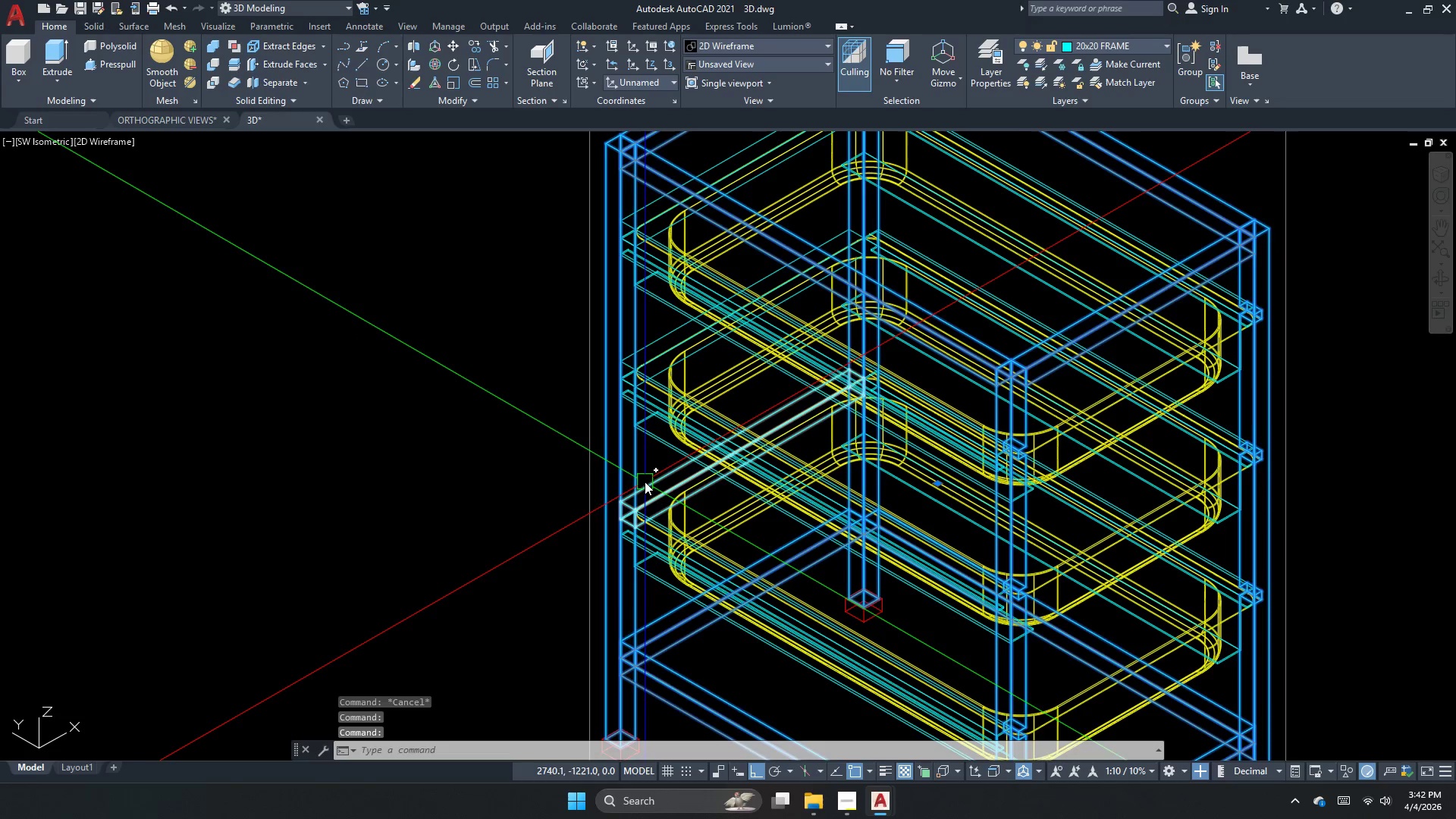 
key(Escape)
 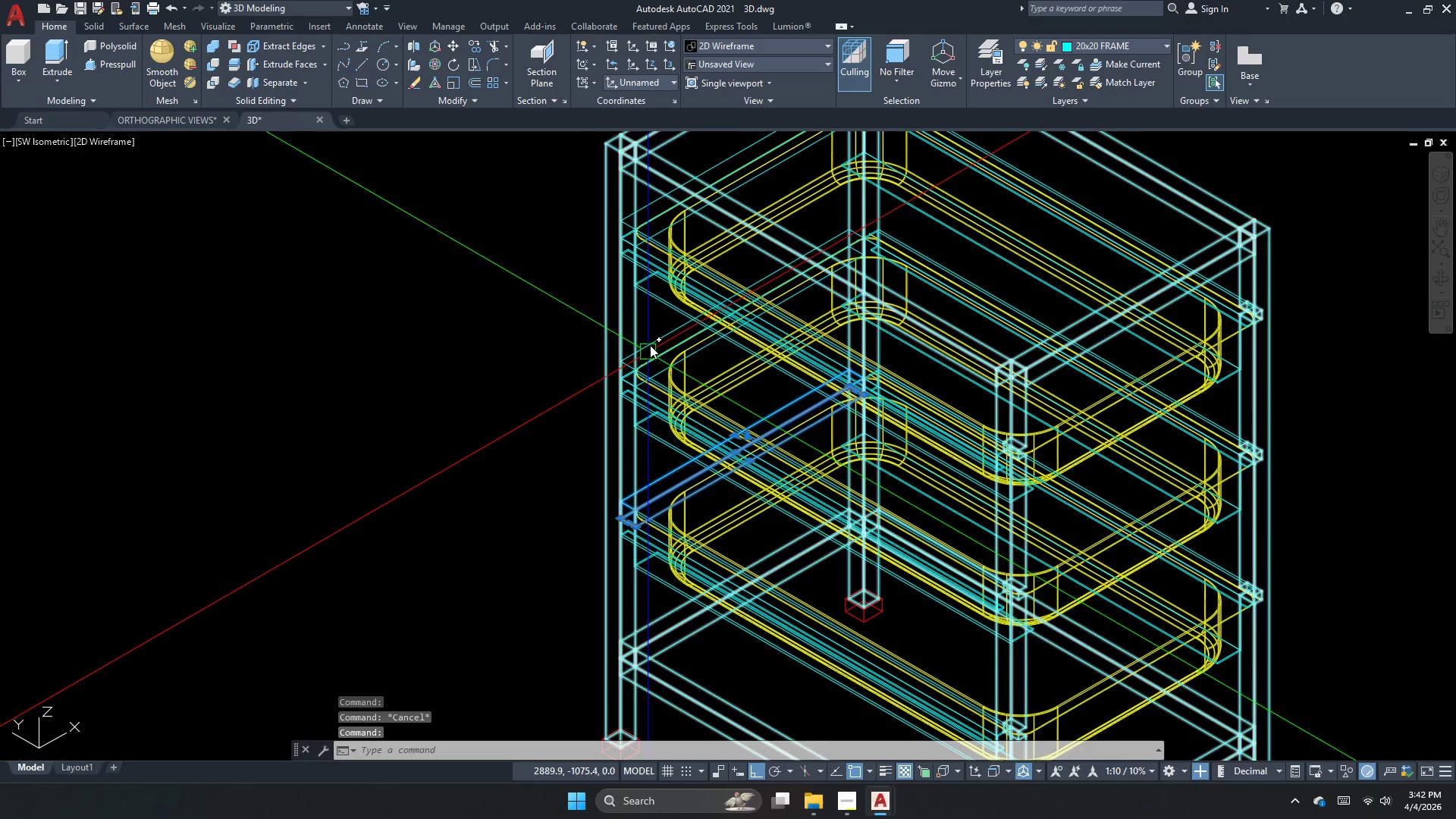 
left_click([652, 335])
 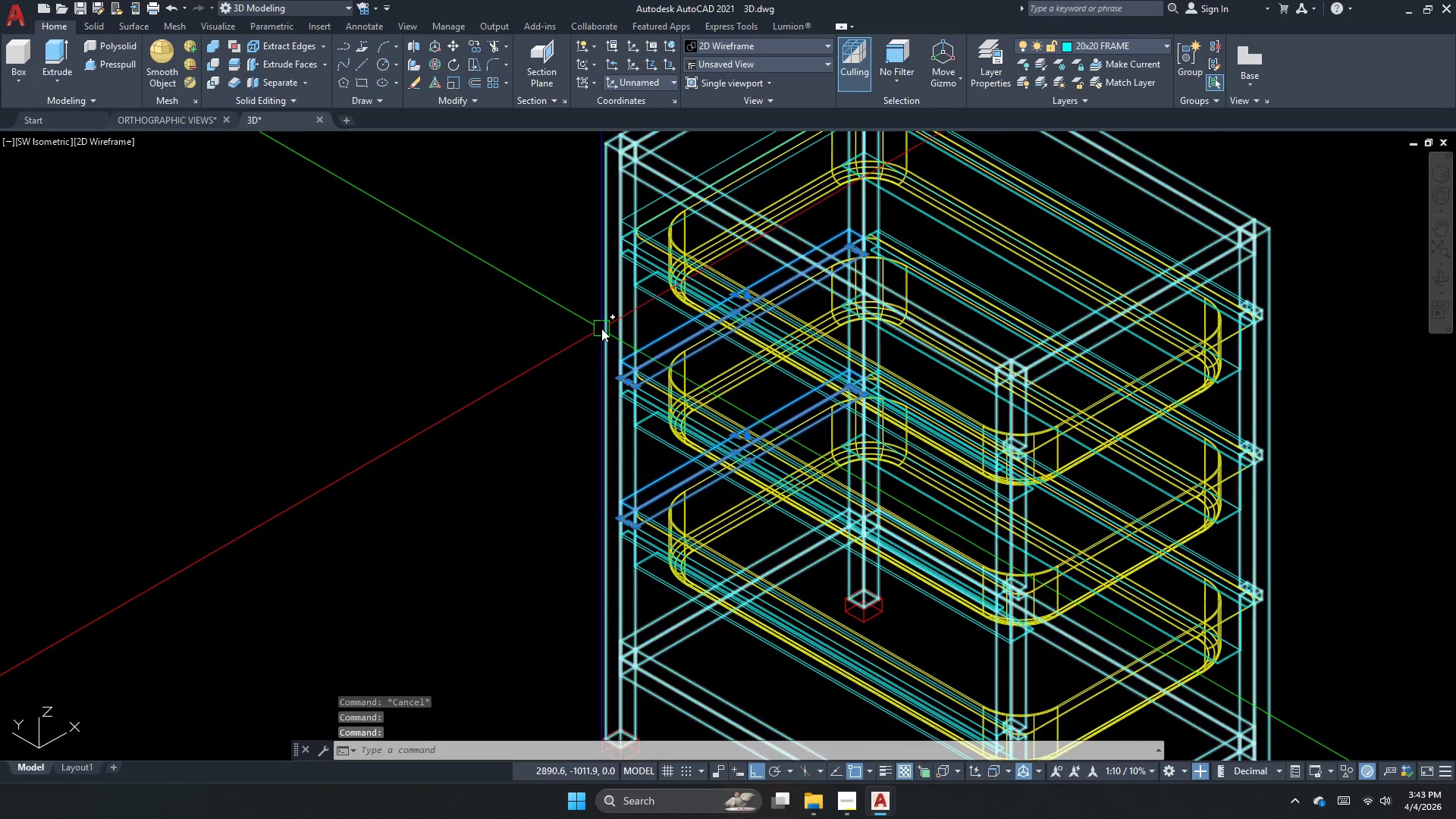 
key(Escape)
 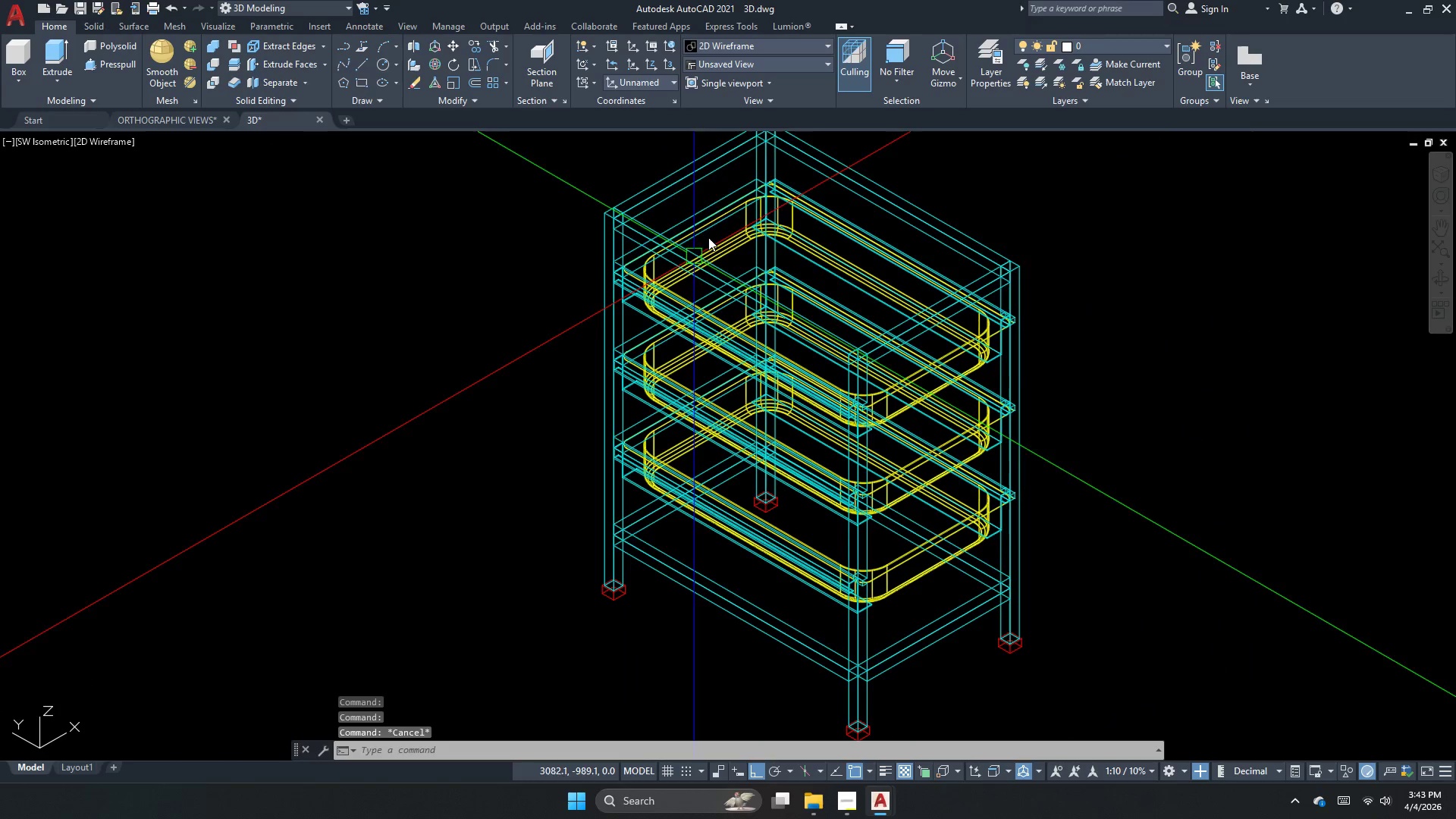 
scroll: coordinate [601, 328], scroll_direction: down, amount: 1.0
 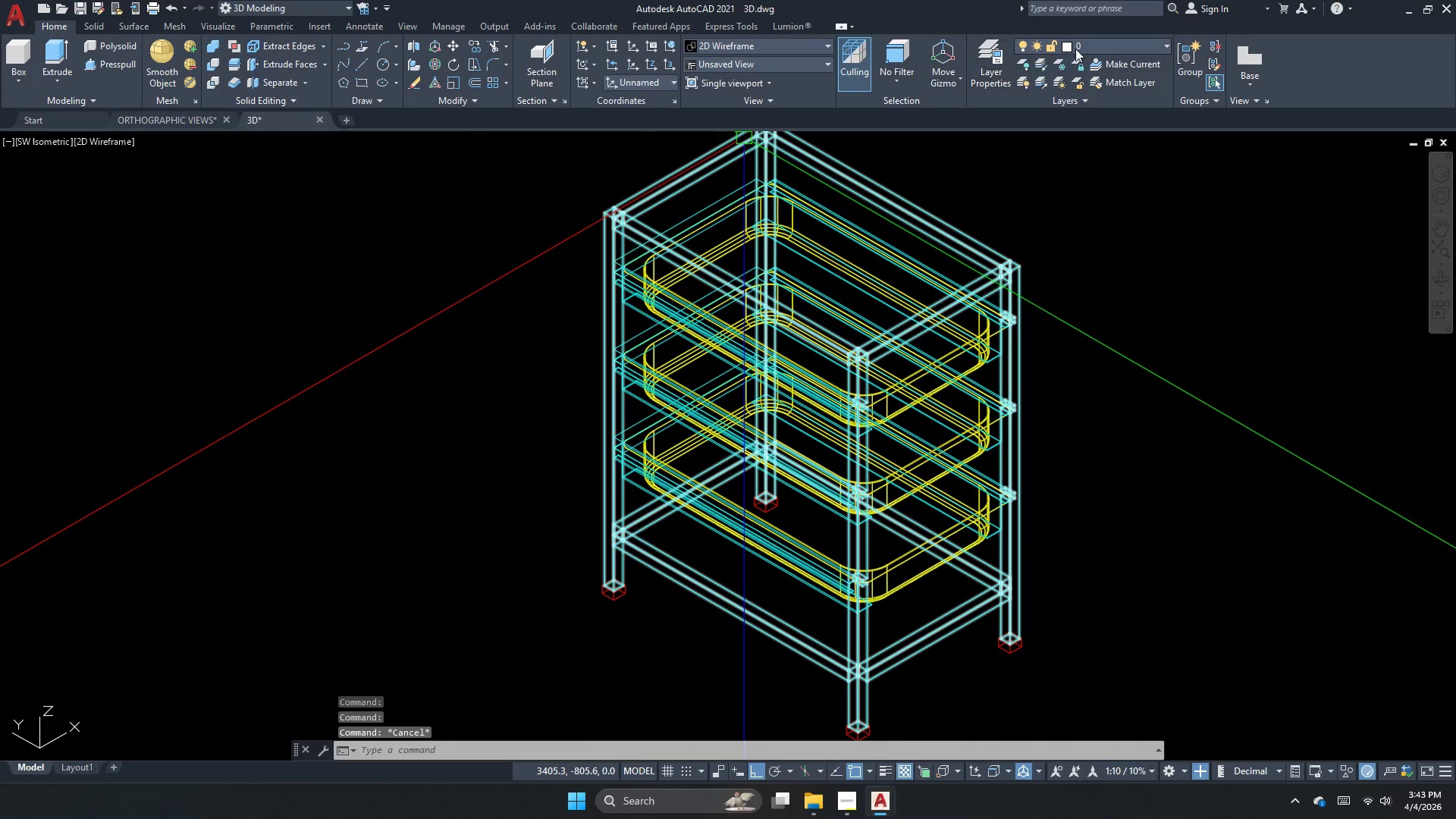 
left_click([1089, 52])
 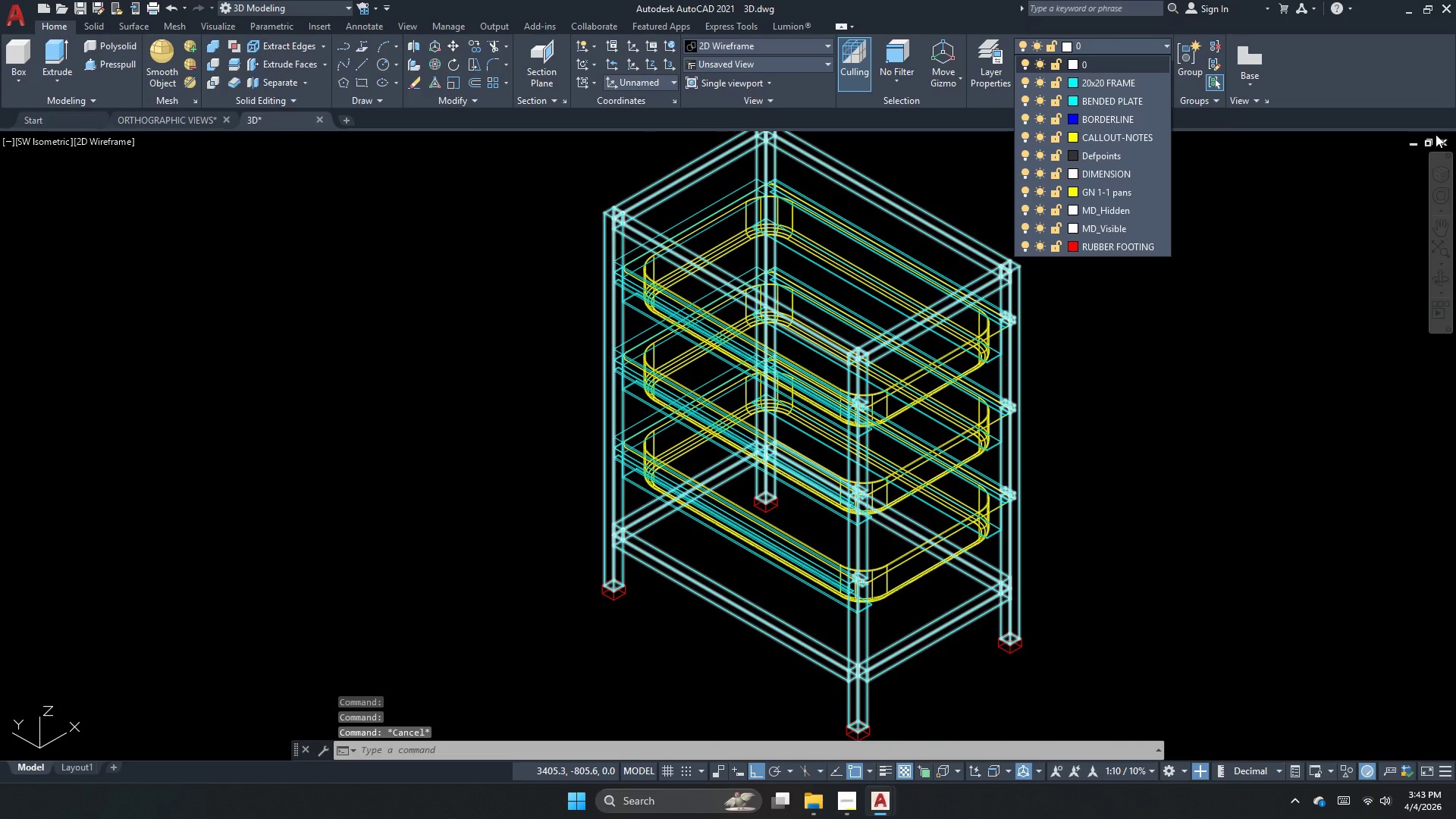 
key(Escape)
type(purge)
 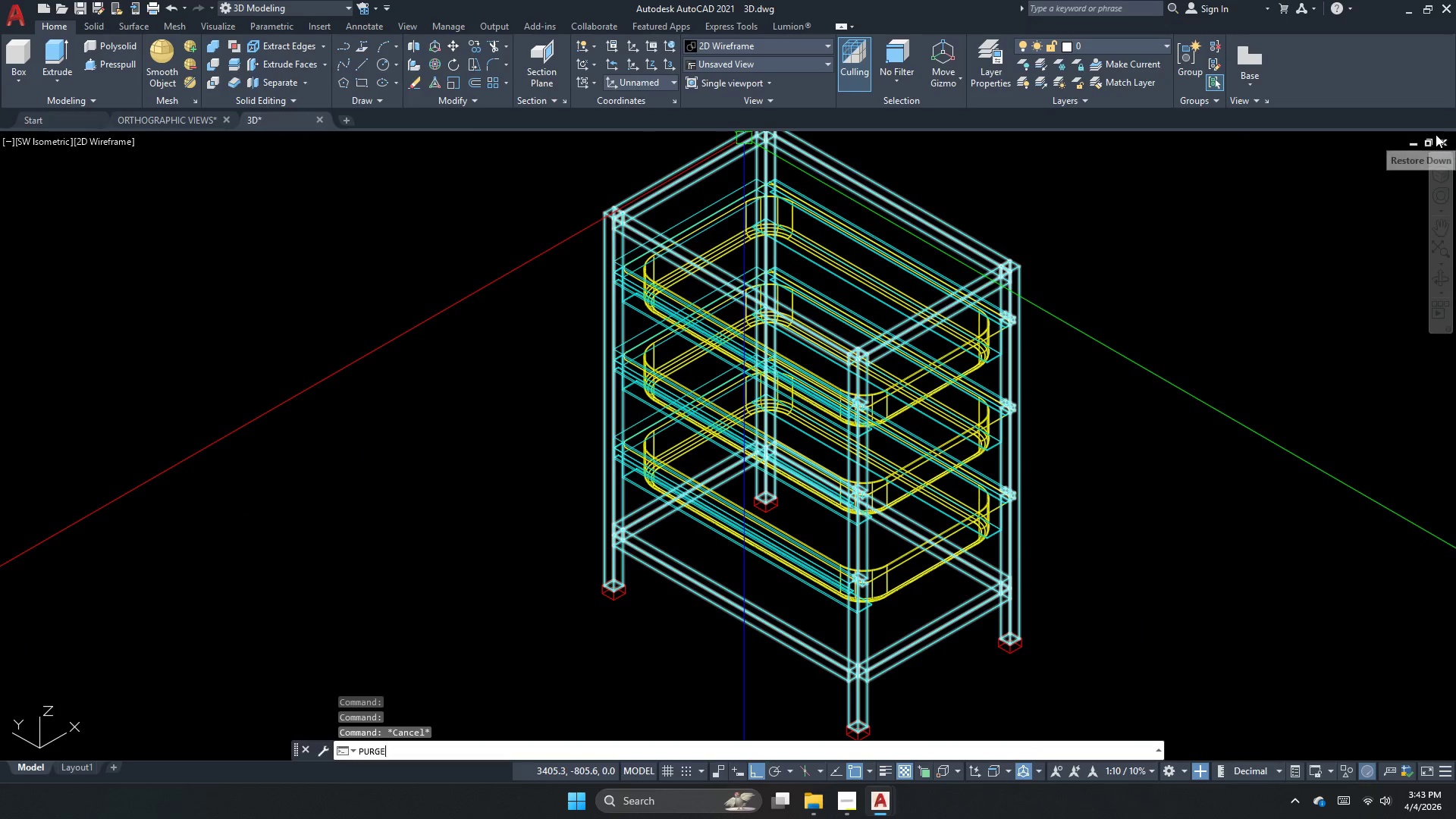 
key(Enter)
 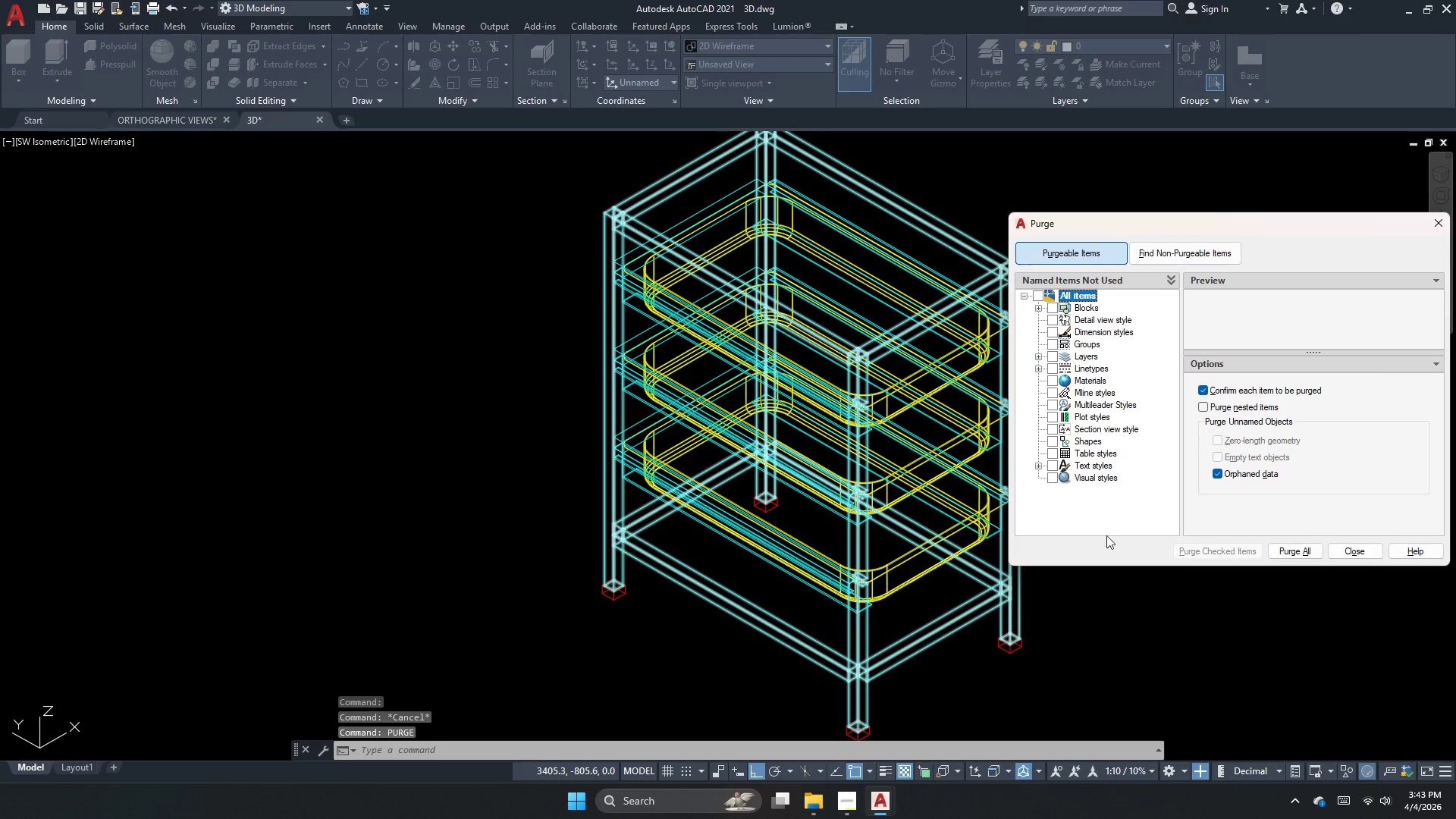 
left_click([1298, 554])
 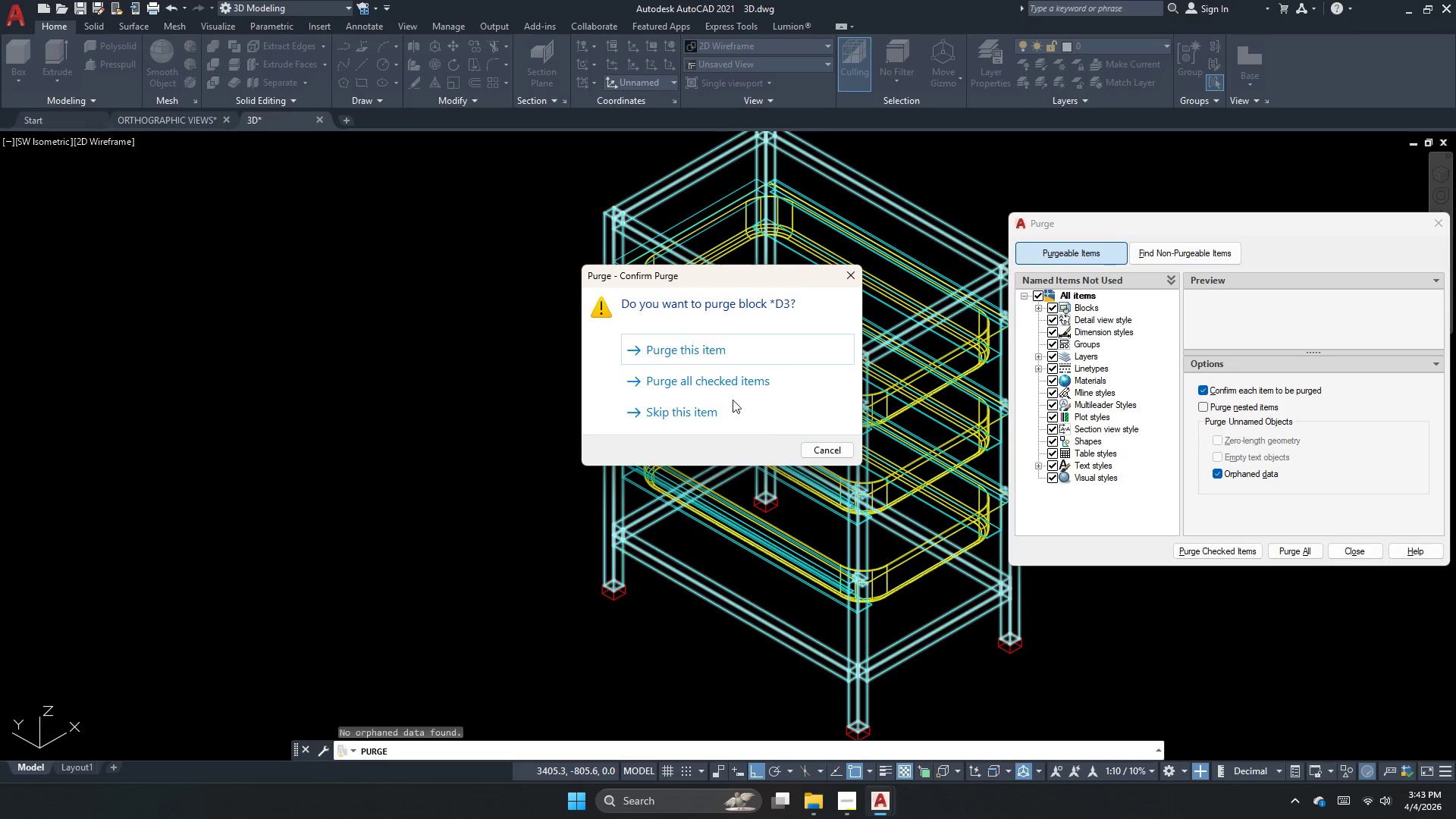 
left_click([742, 373])
 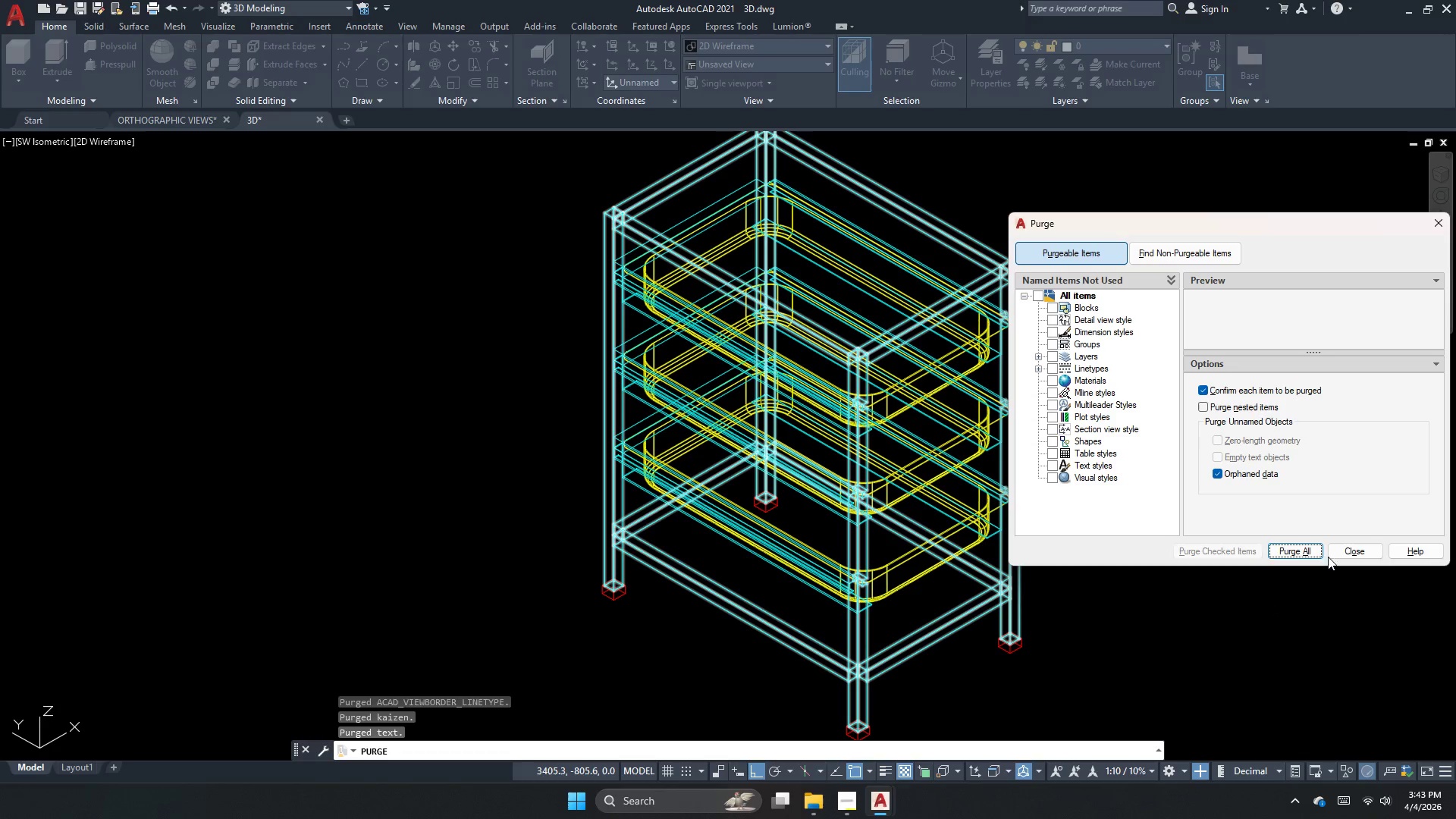 
left_click([1285, 548])
 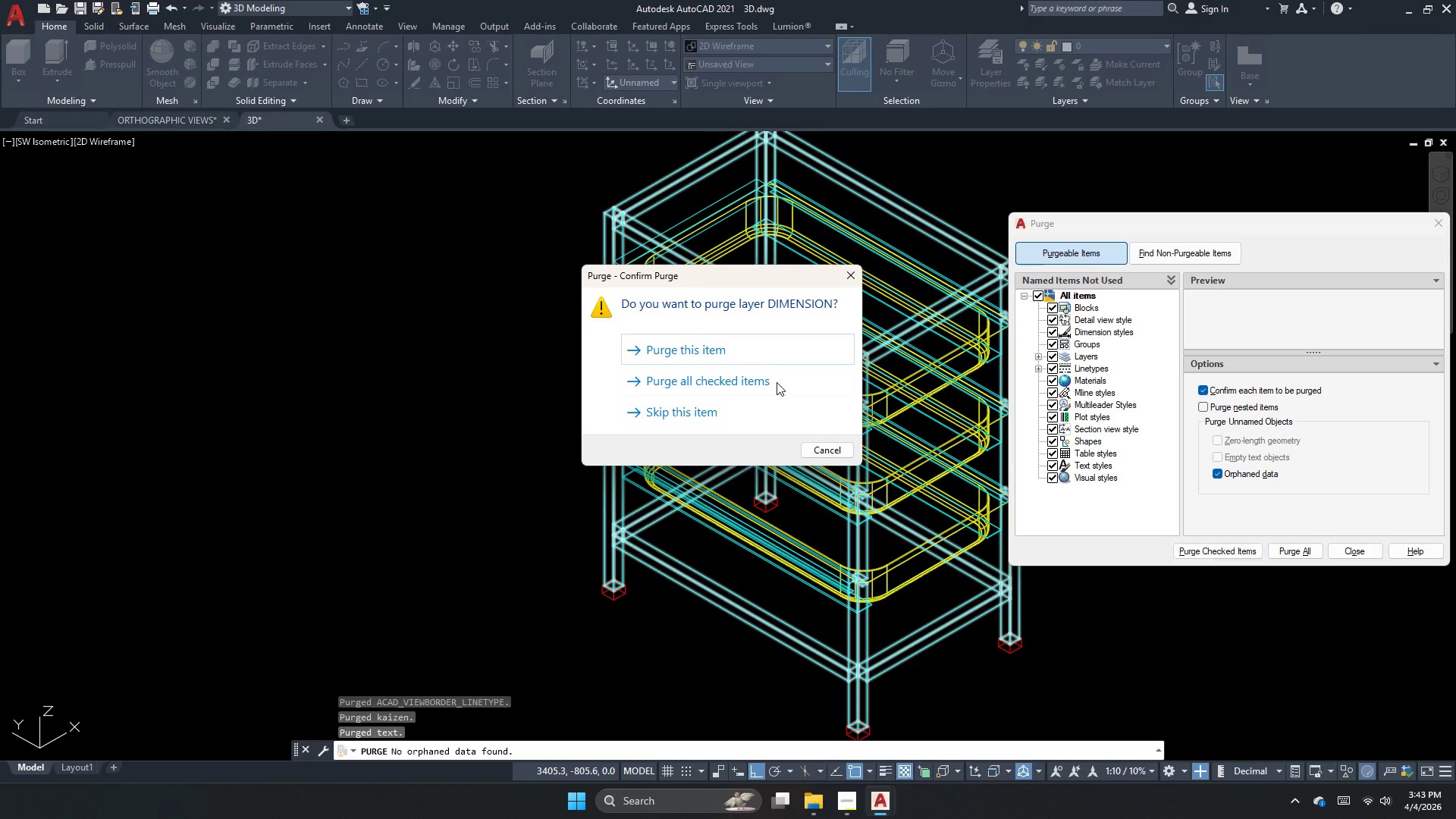 
left_click([777, 382])
 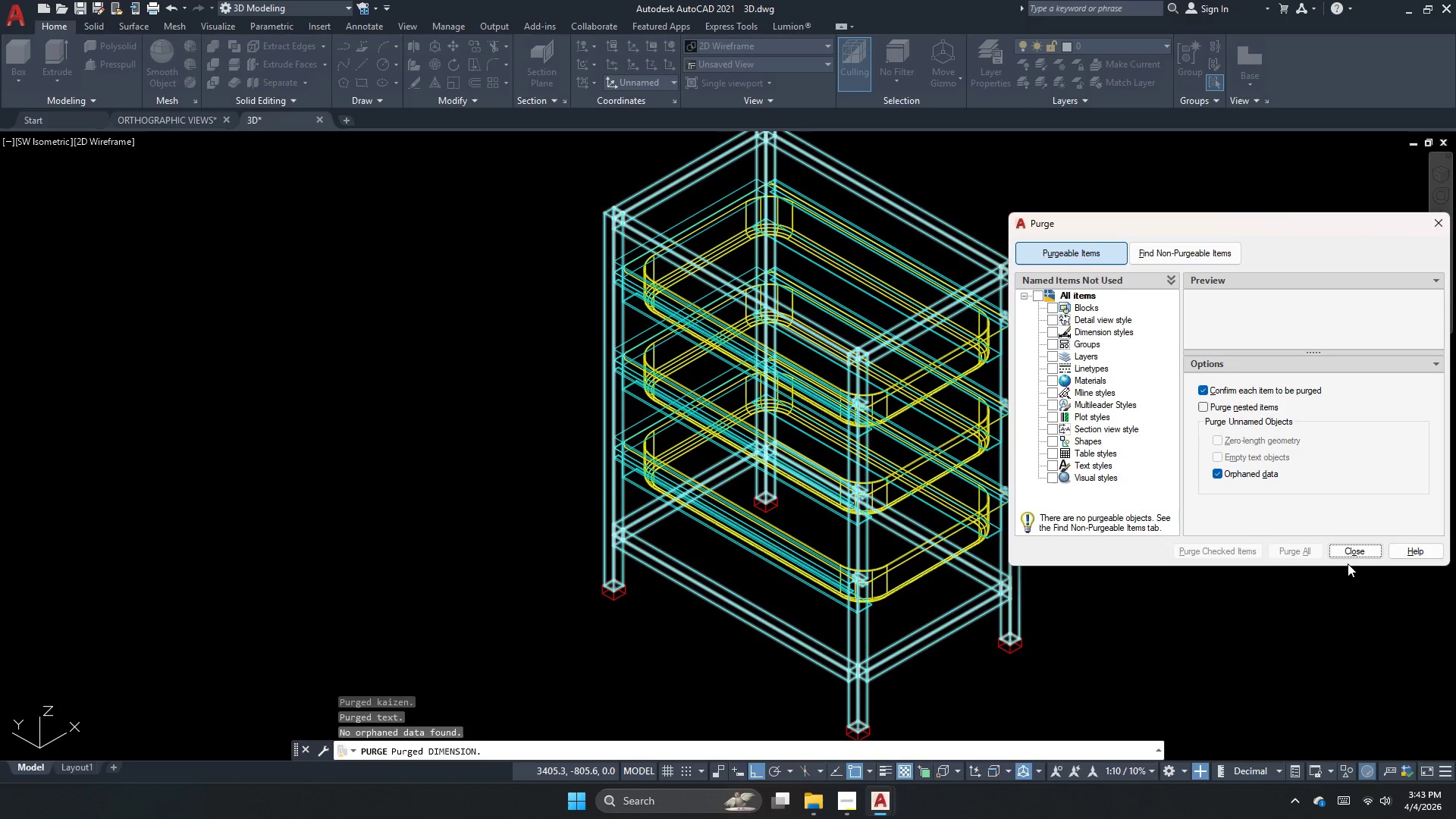 
left_click([1354, 550])
 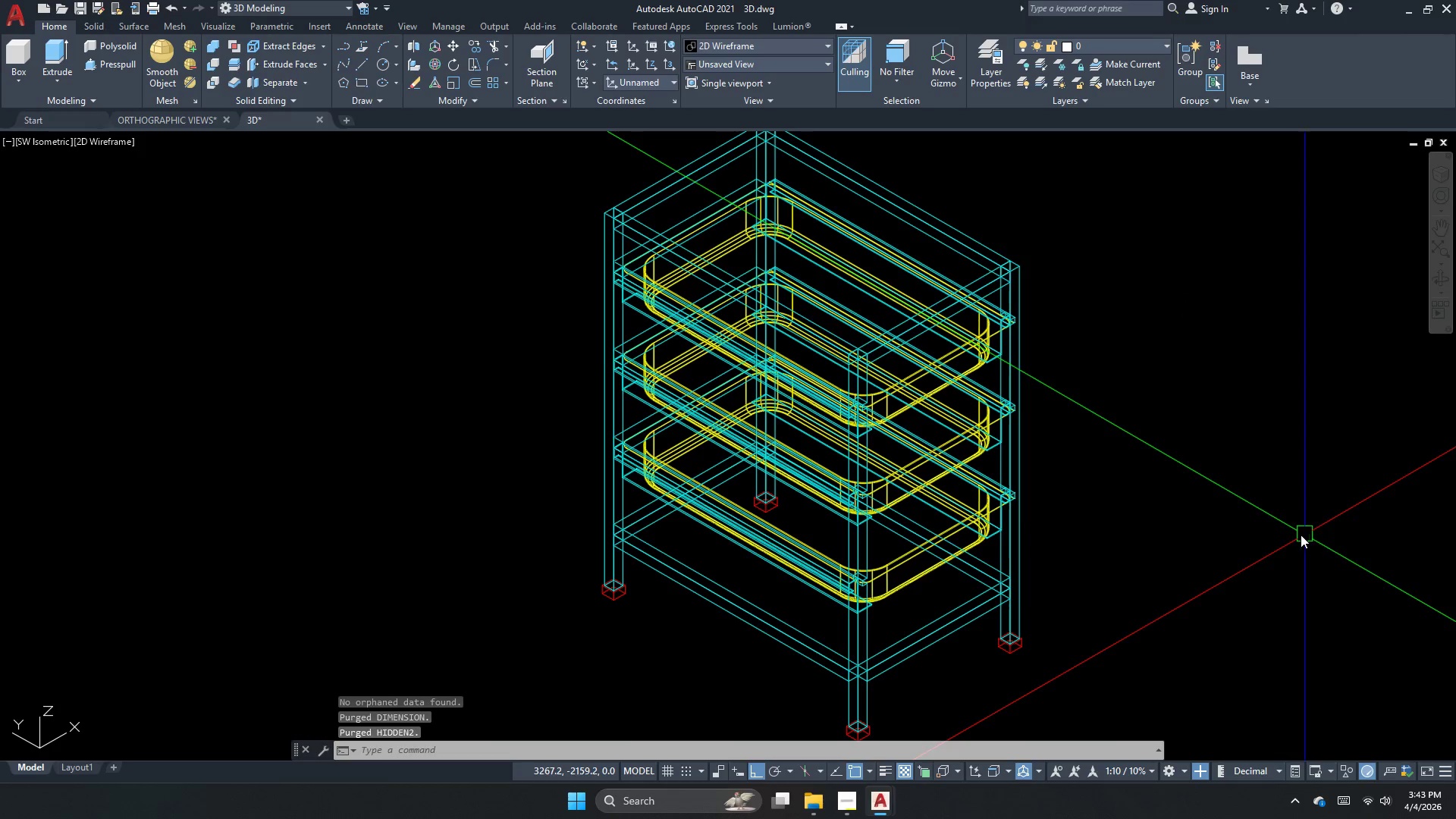 
key(Escape)
 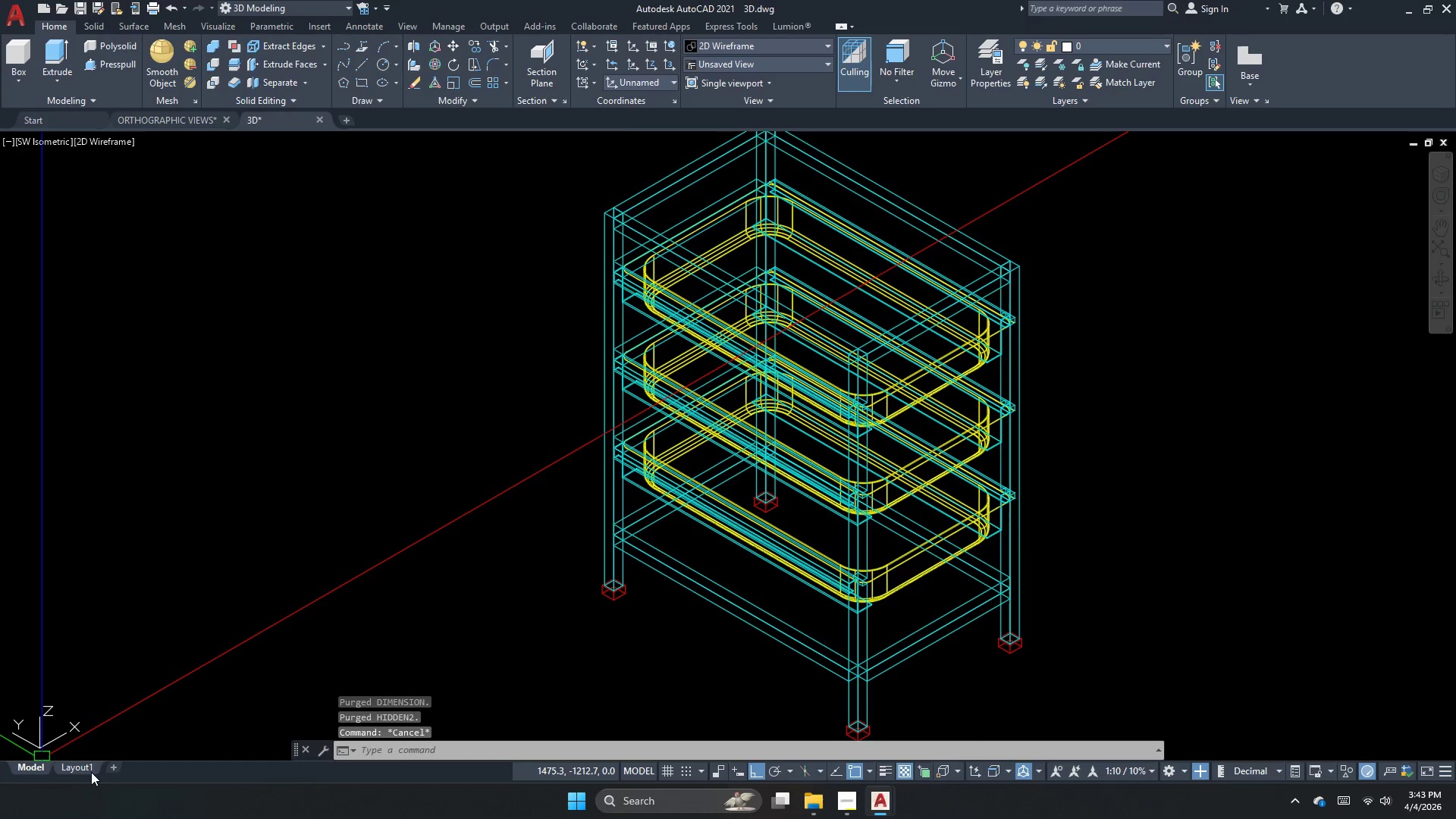 
left_click([95, 769])
 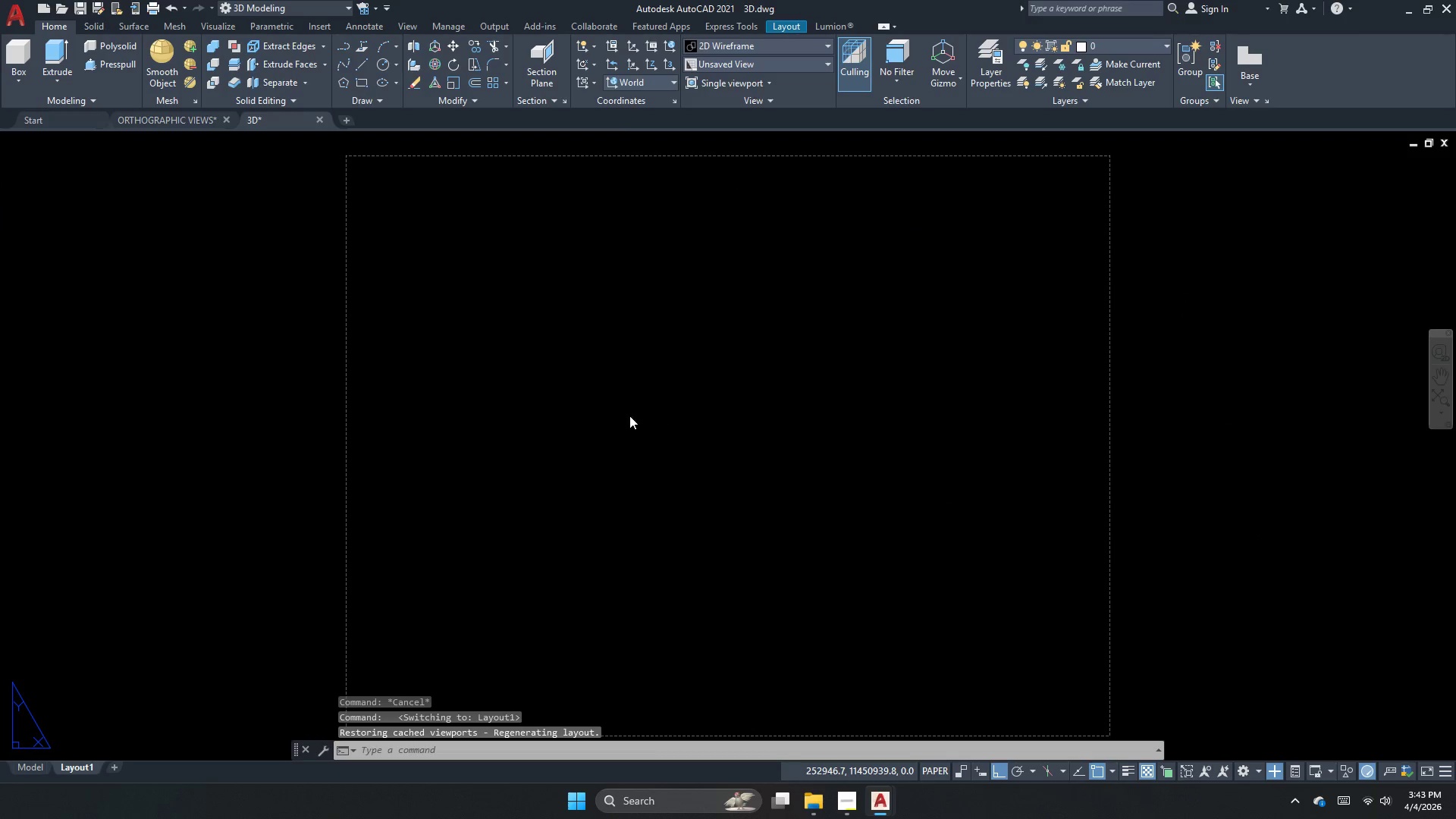 
left_click([629, 416])
 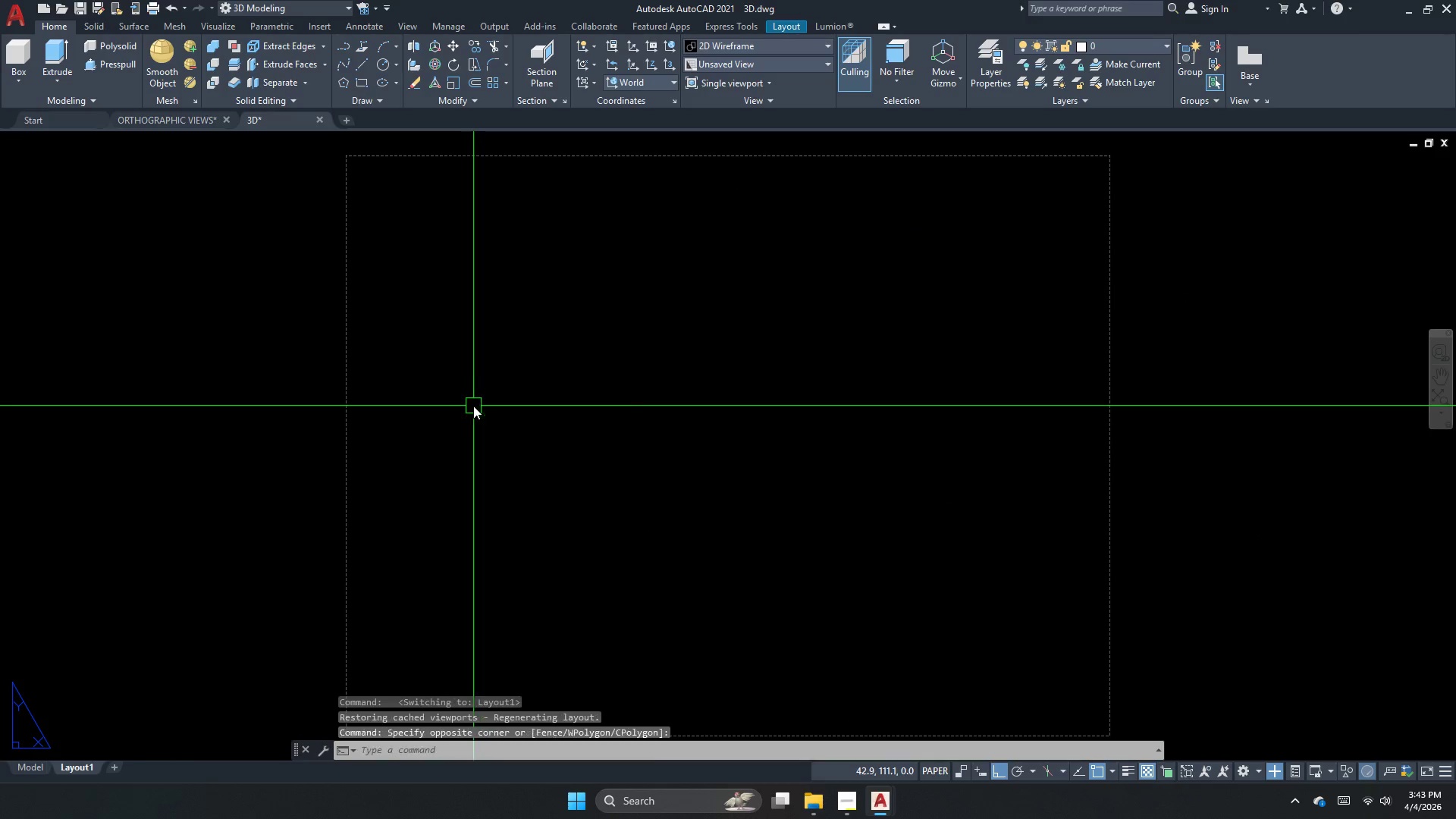 
left_click_drag(start_coordinate=[473, 406], to_coordinate=[419, 436])
 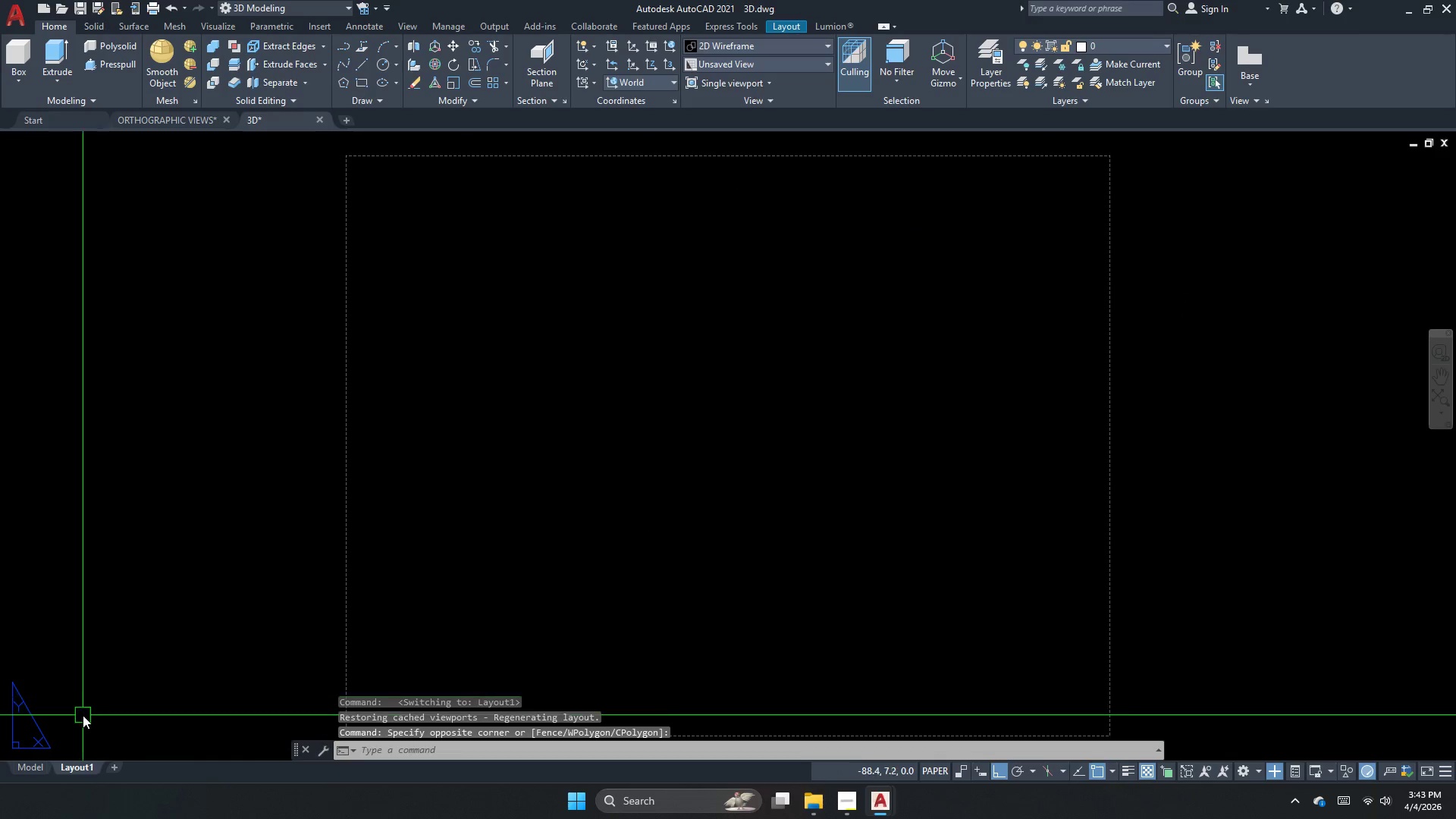 
key(Escape)
 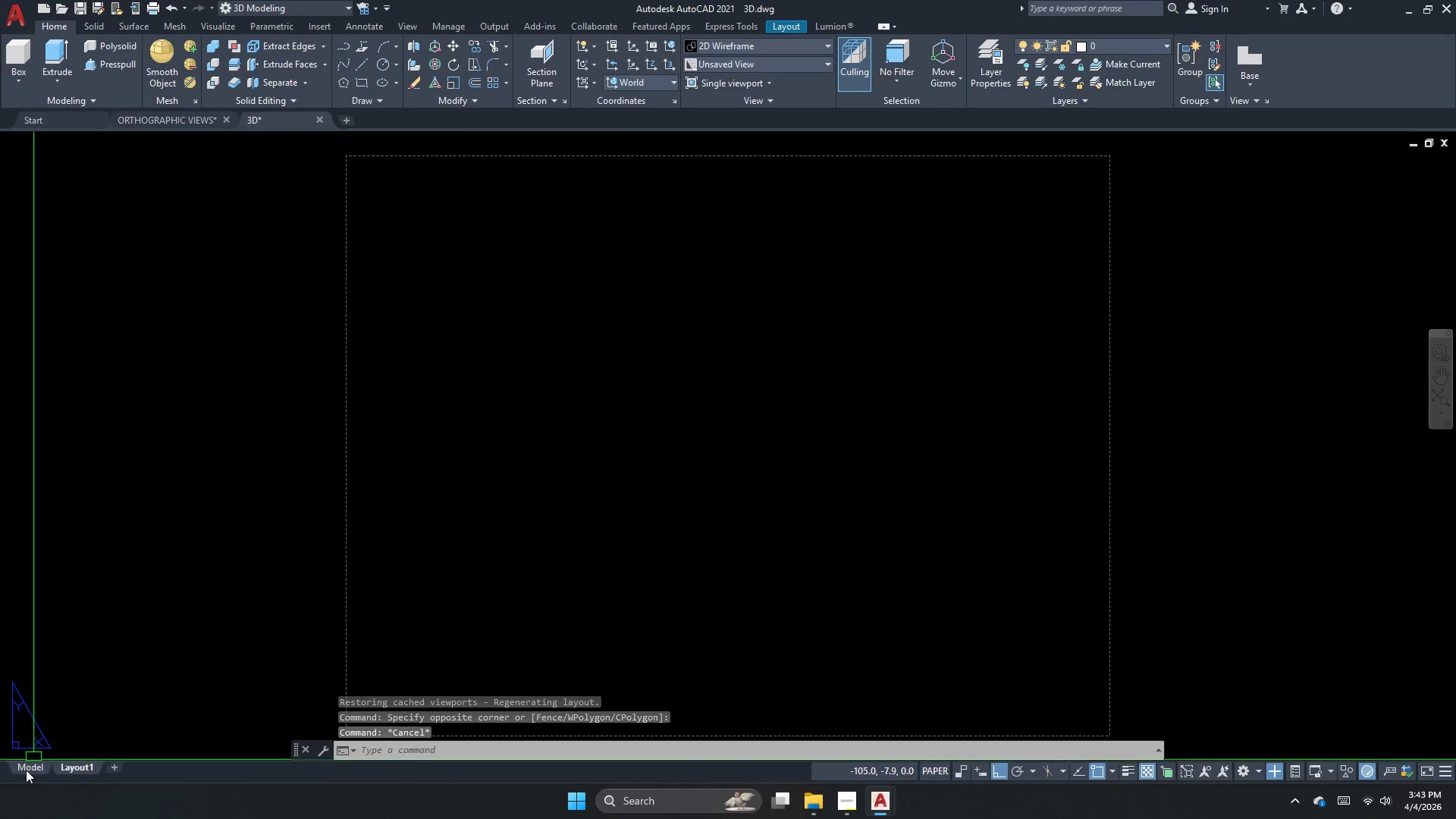 
left_click([24, 771])
 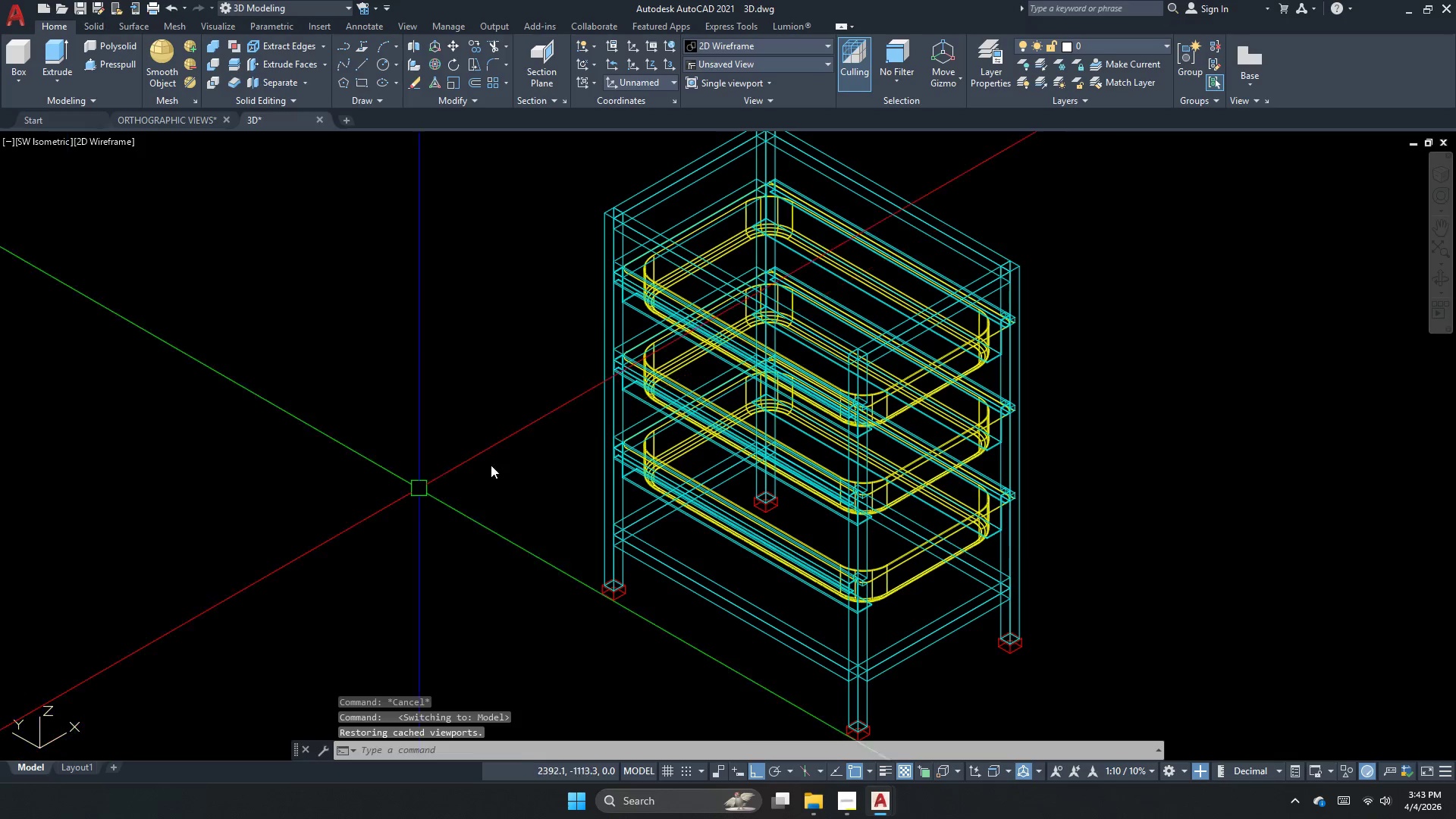 
key(Escape)
 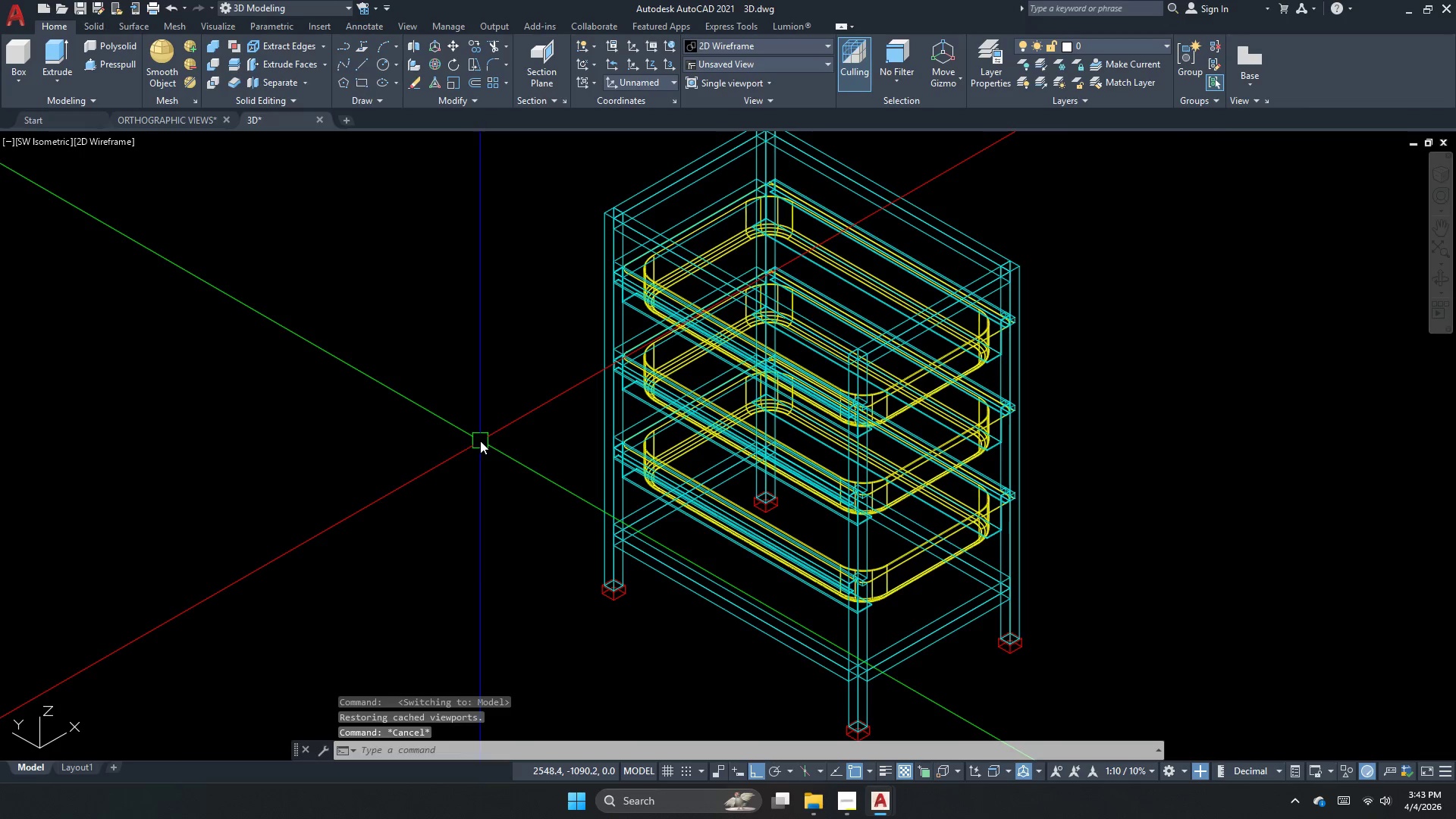 
key(Escape)
 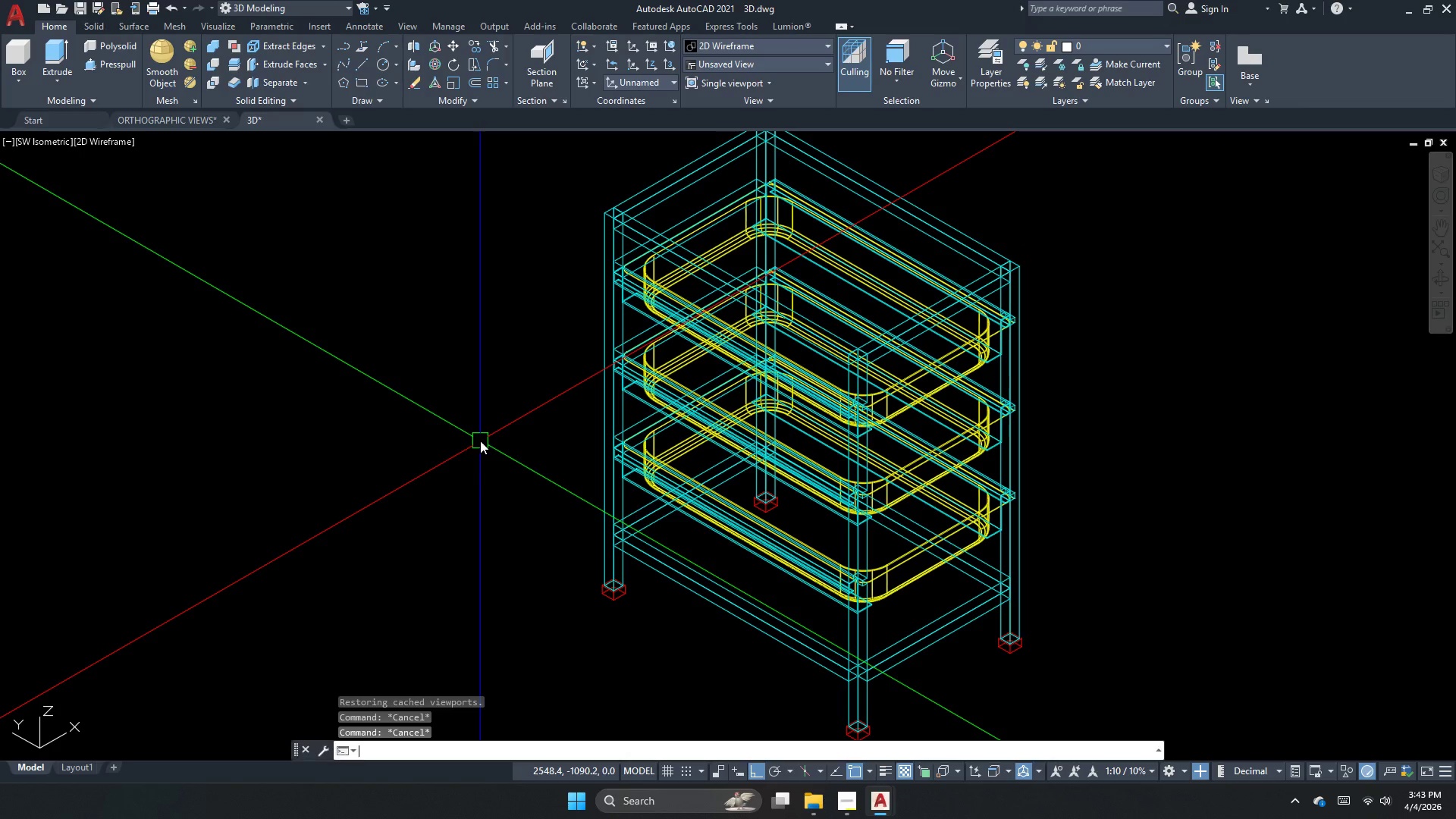 
key(R)
 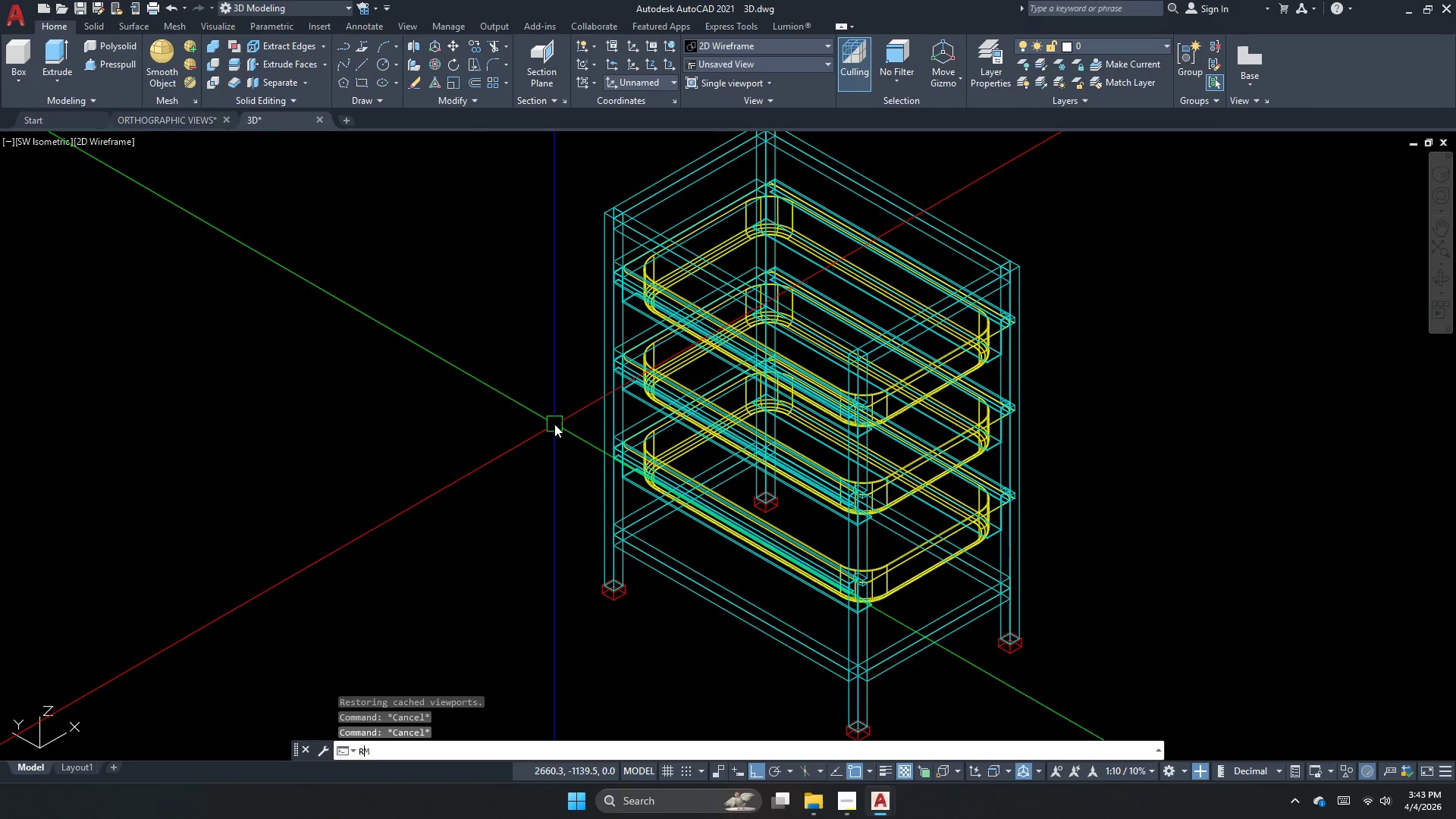 
type(mat )
 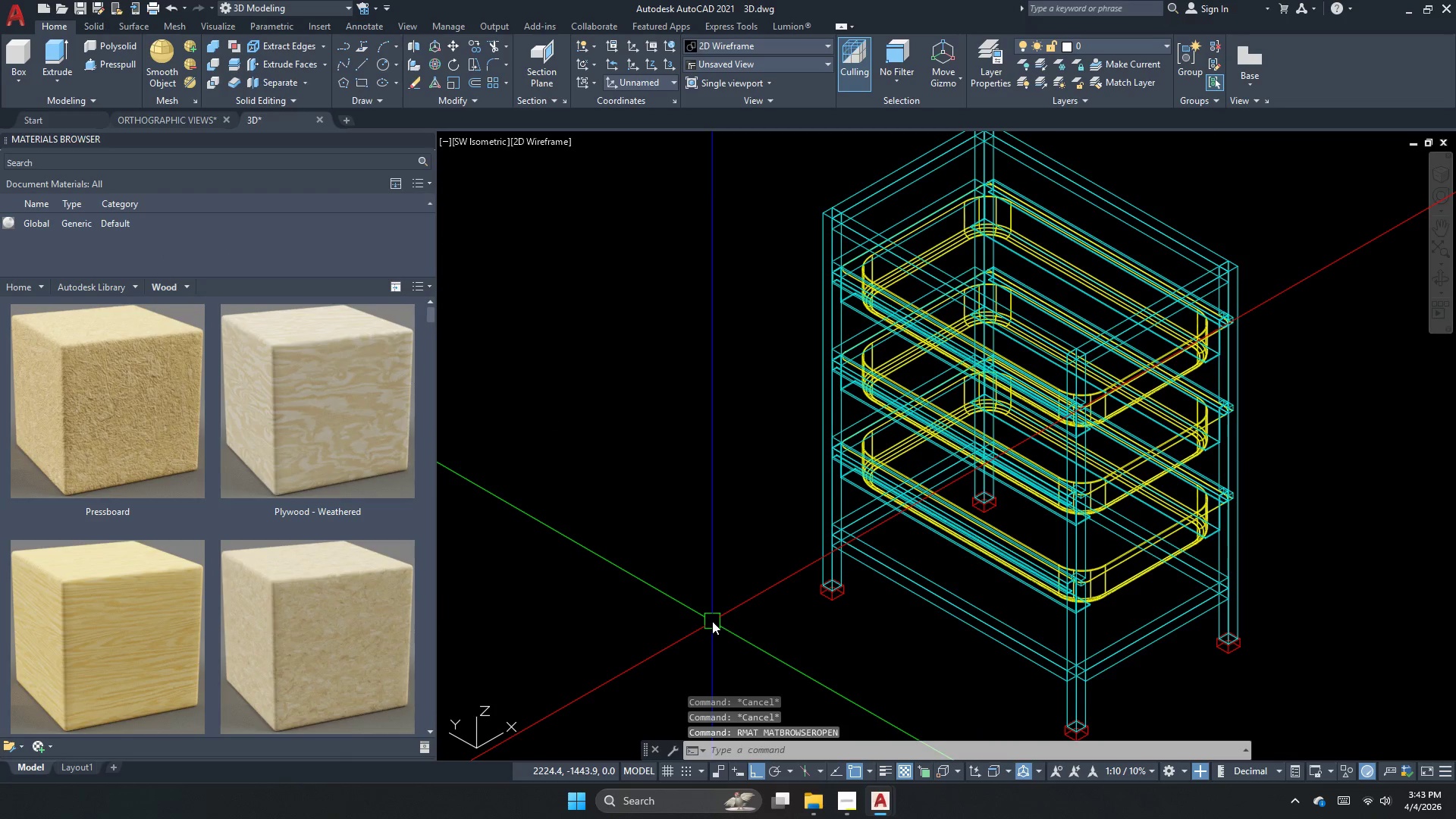 
wait(5.36)
 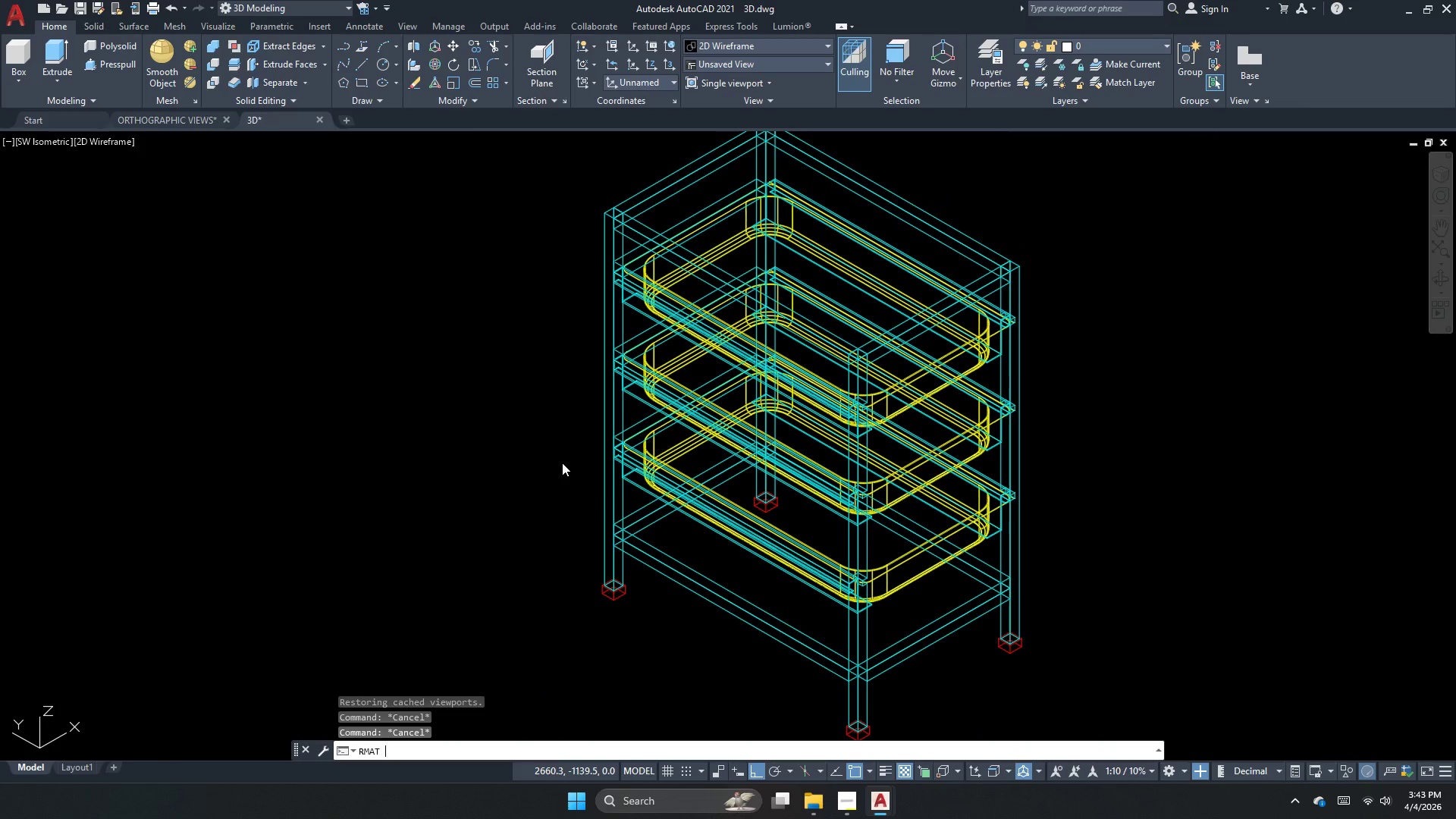 
left_click([118, 284])
 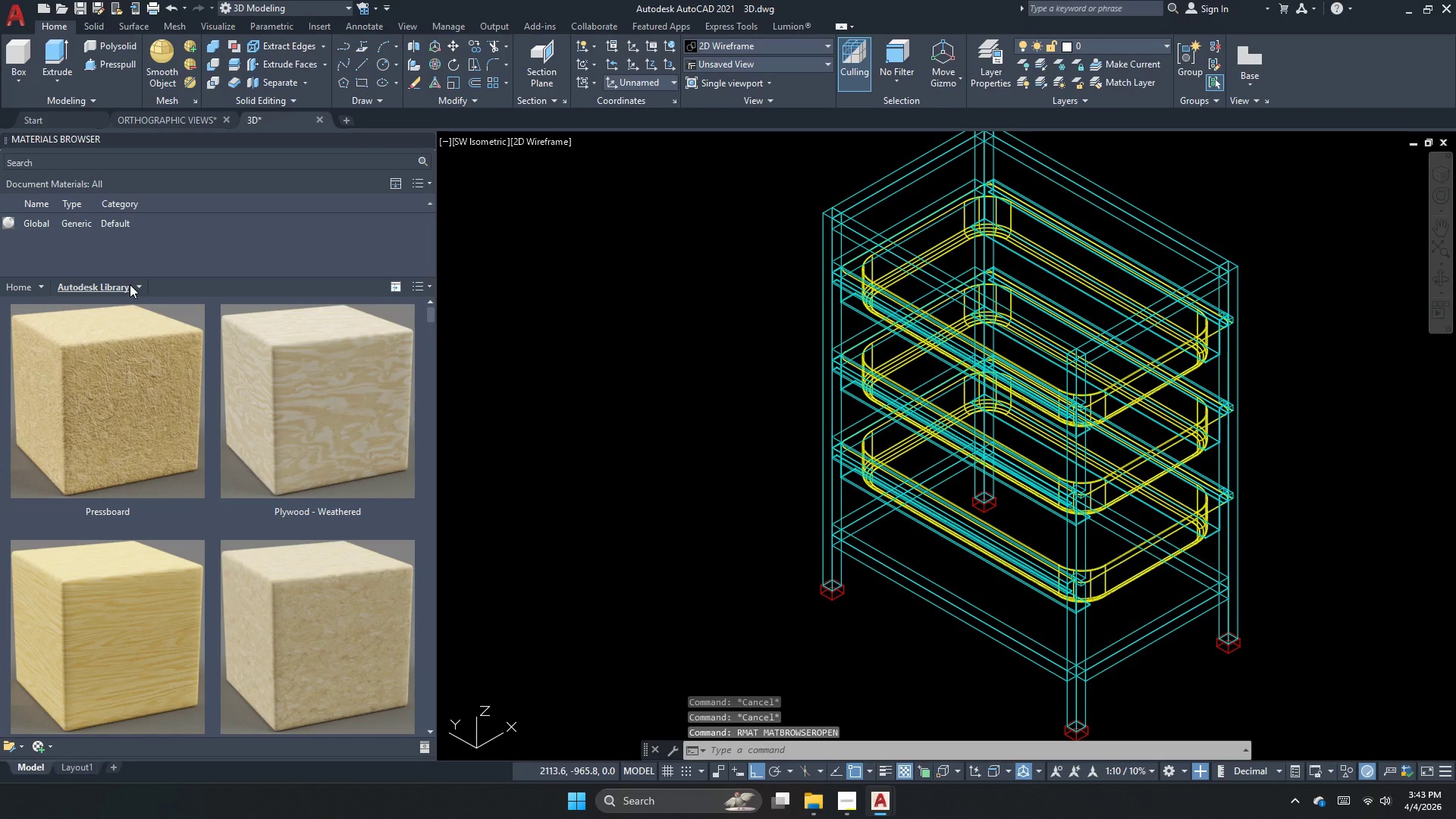 
left_click([130, 284])
 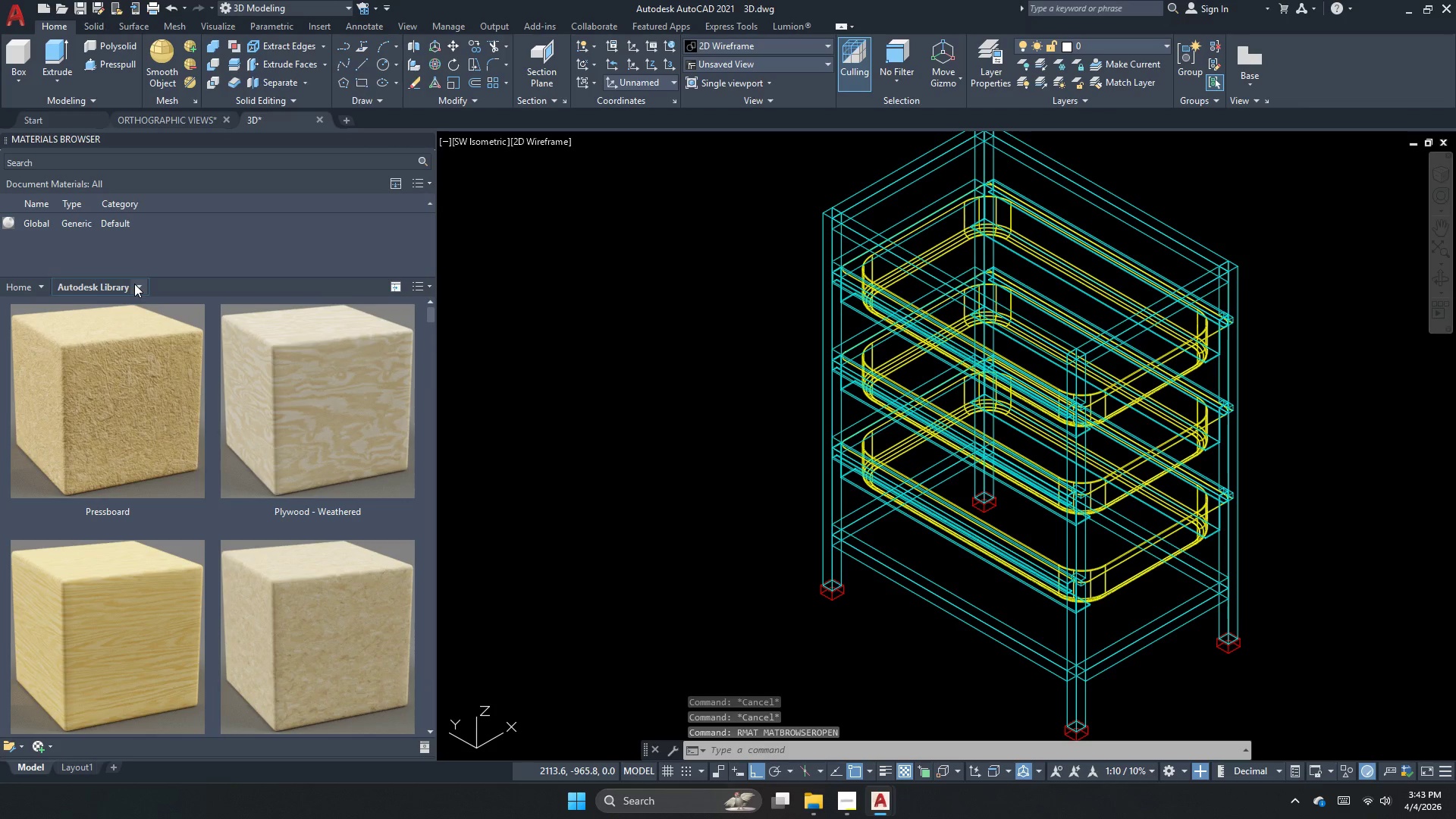 
left_click([134, 284])
 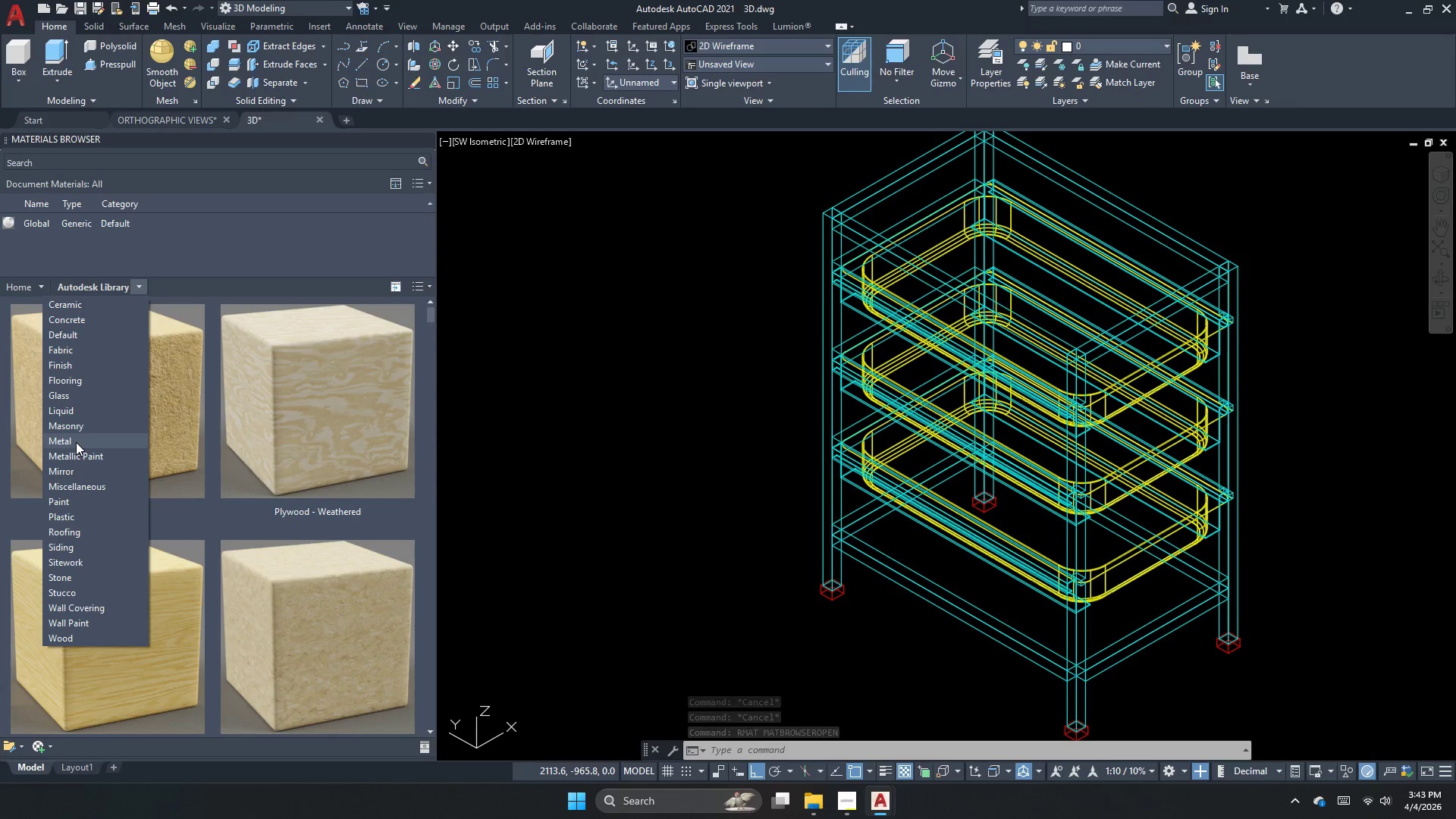 
left_click([76, 444])
 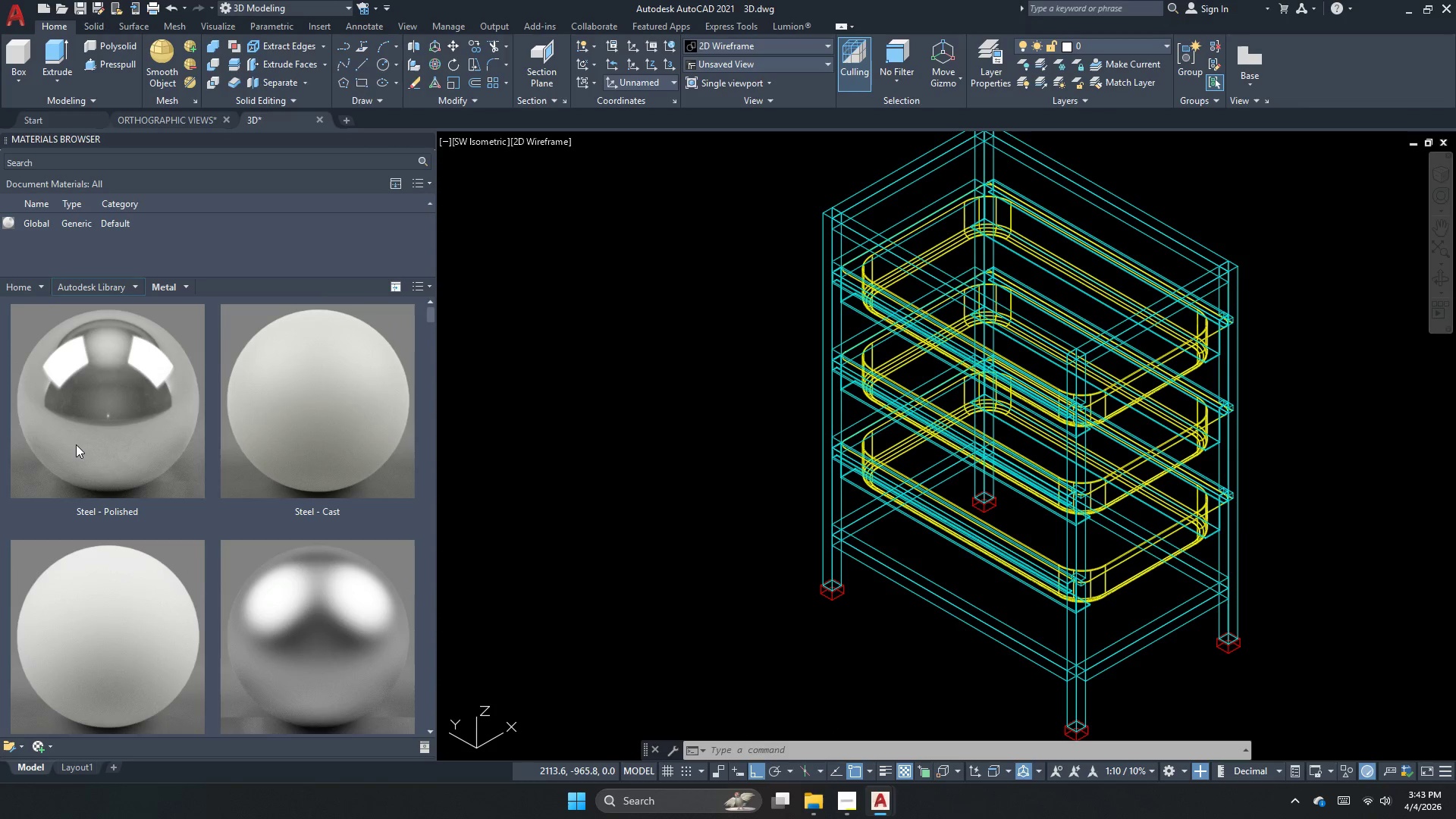 
scroll: coordinate [76, 444], scroll_direction: down, amount: 1.0
 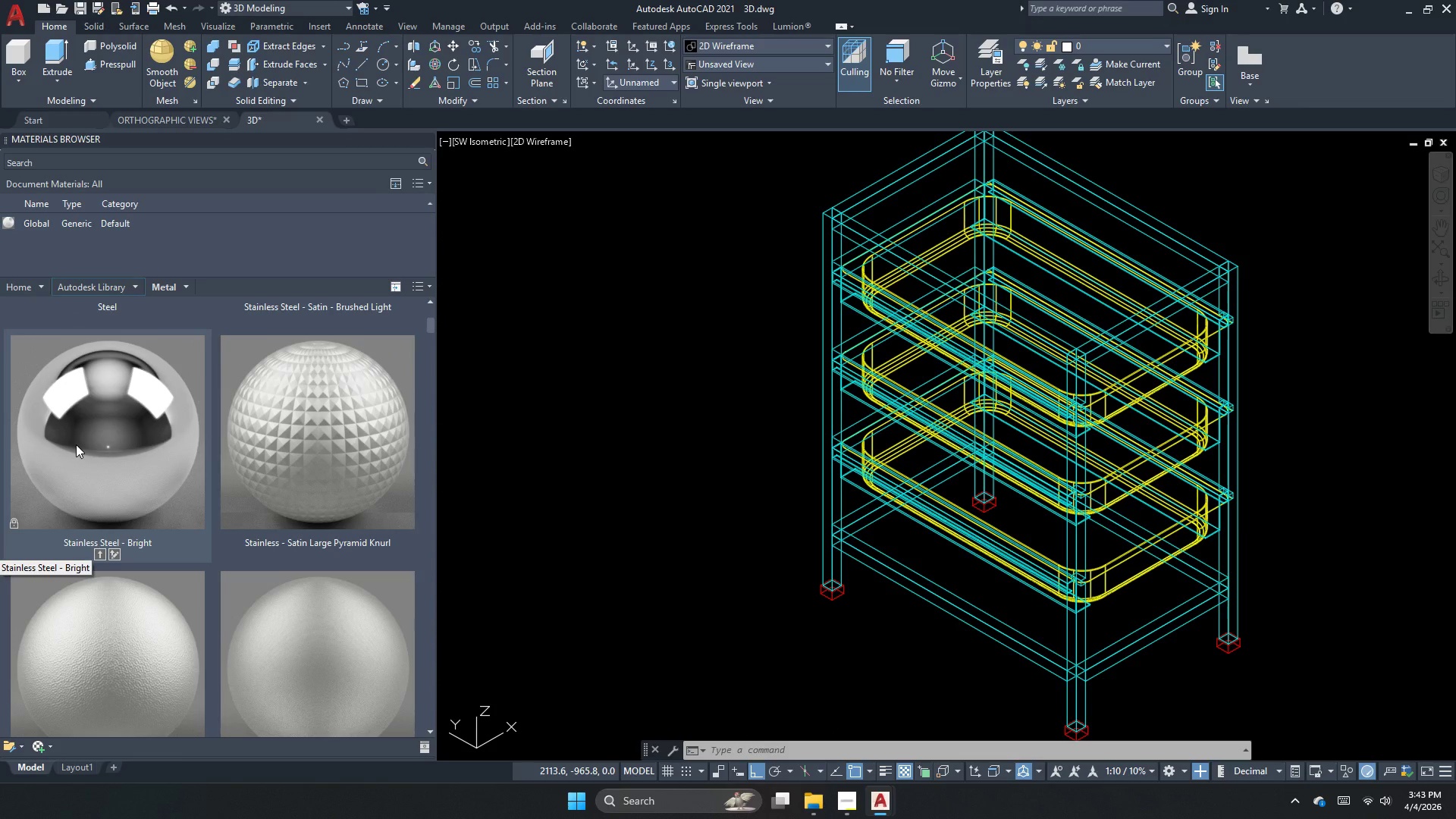 
scroll: coordinate [76, 444], scroll_direction: up, amount: 2.0
 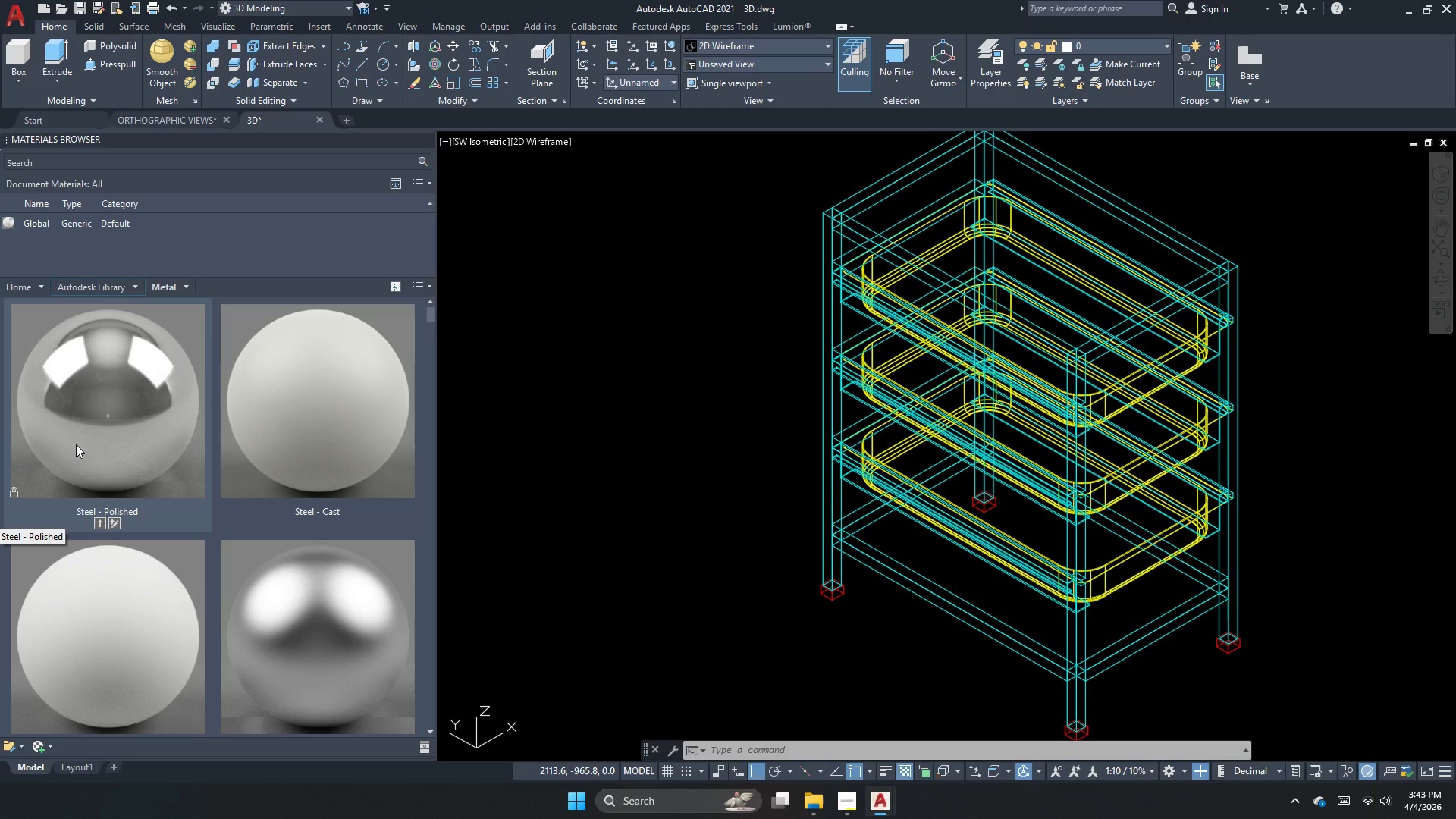 
scroll: coordinate [76, 444], scroll_direction: down, amount: 3.0
 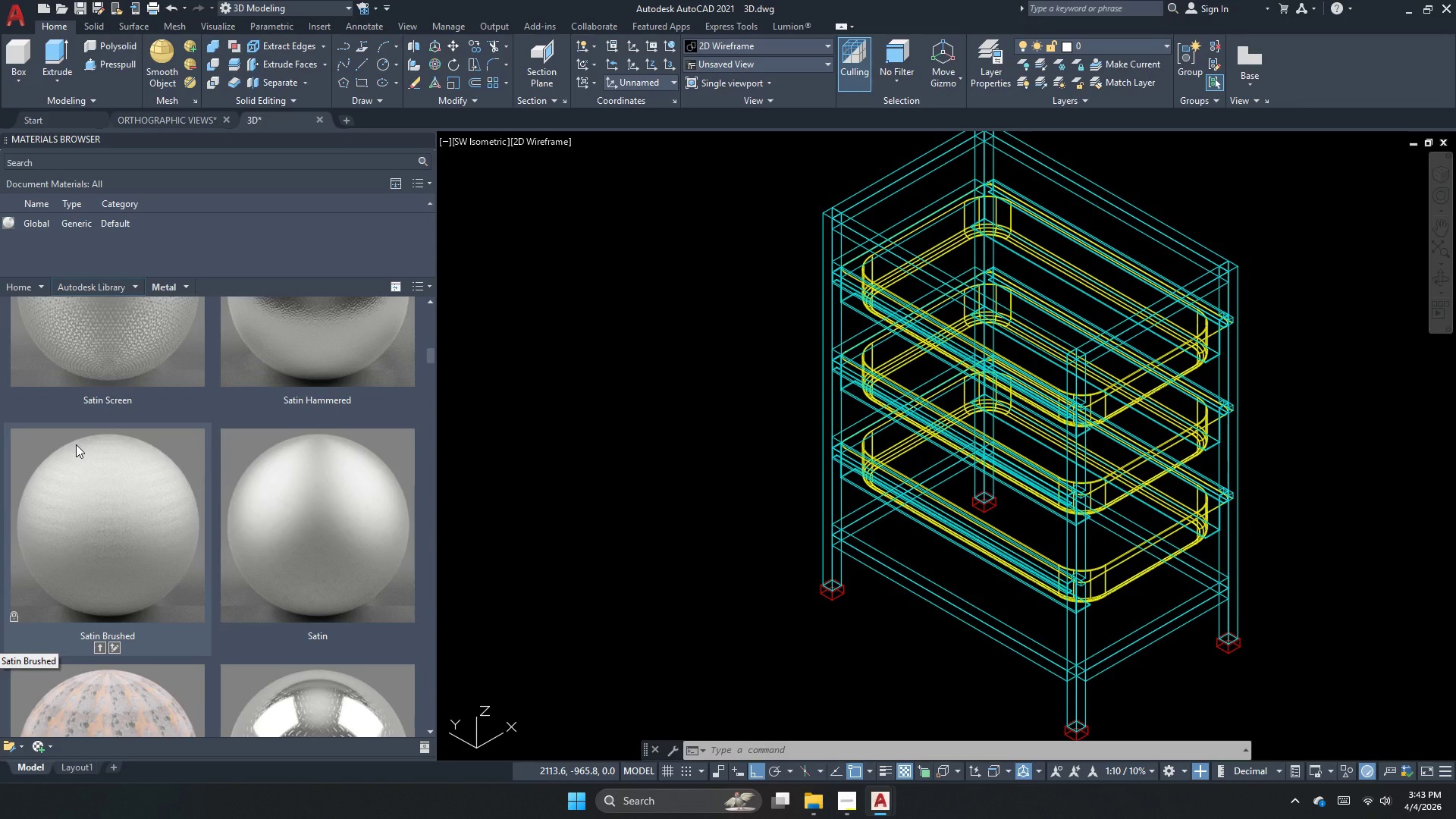 
scroll: coordinate [150, 523], scroll_direction: up, amount: 3.0
 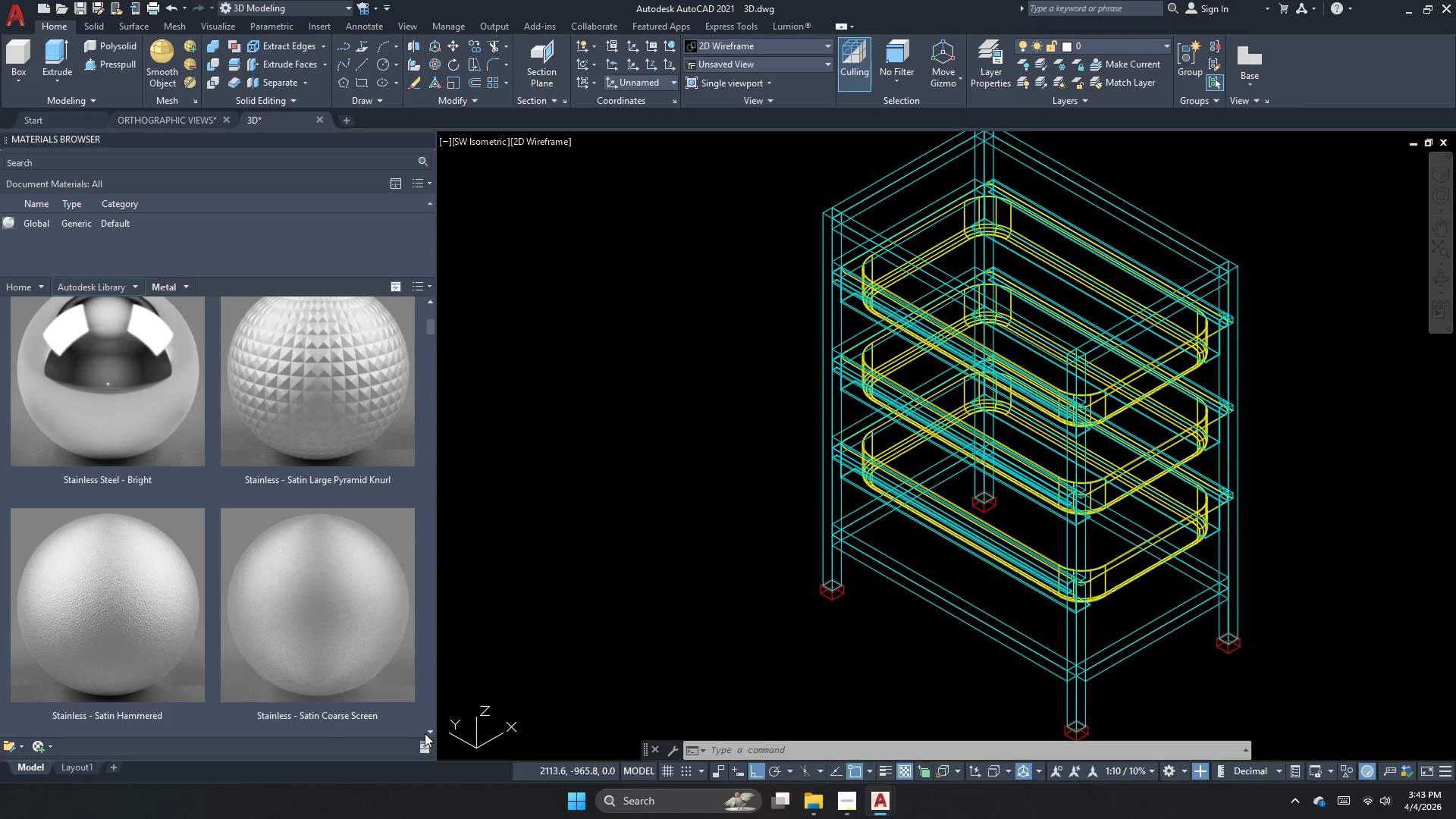 
double_click([429, 730])
 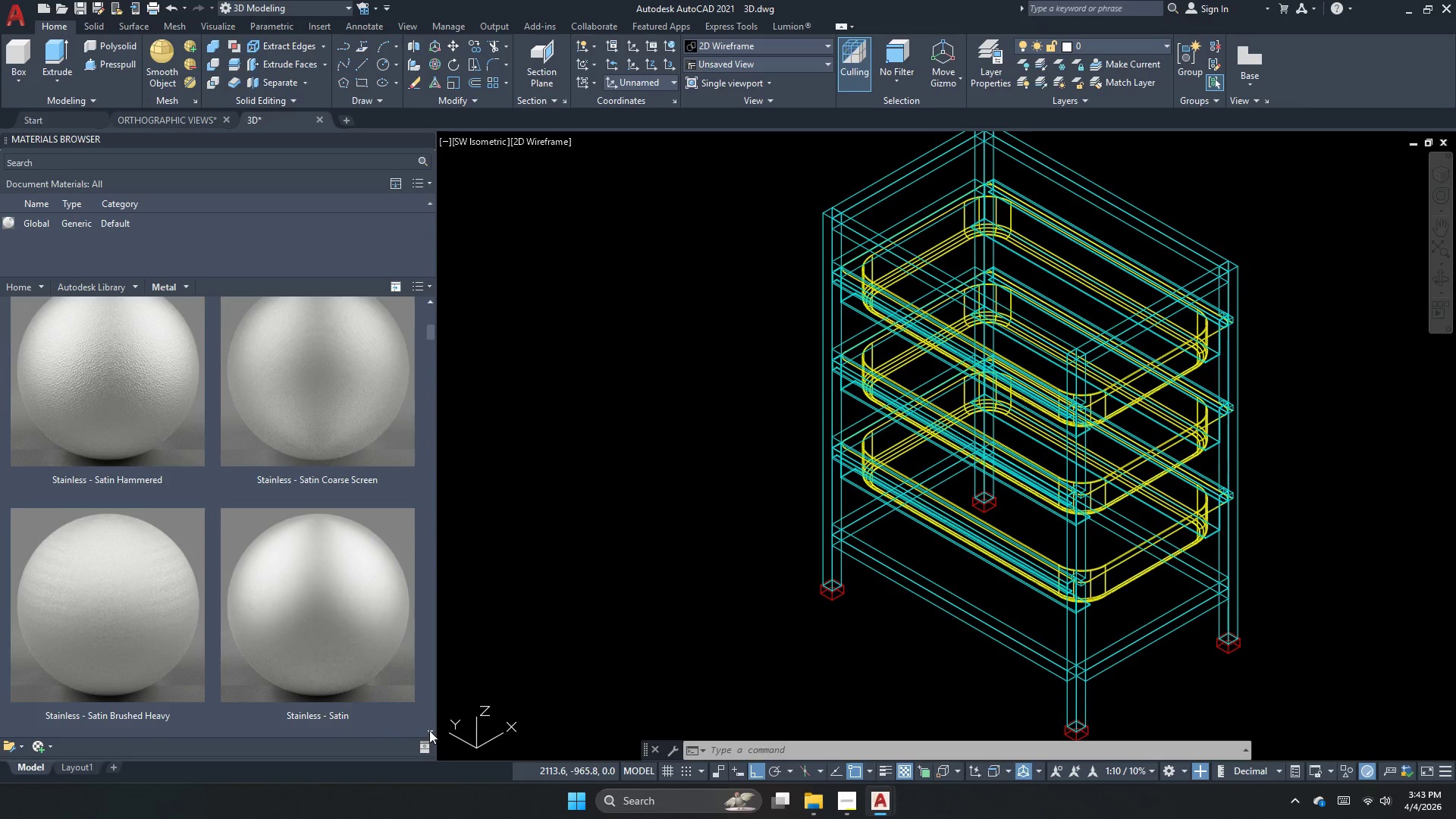 
left_click([429, 730])
 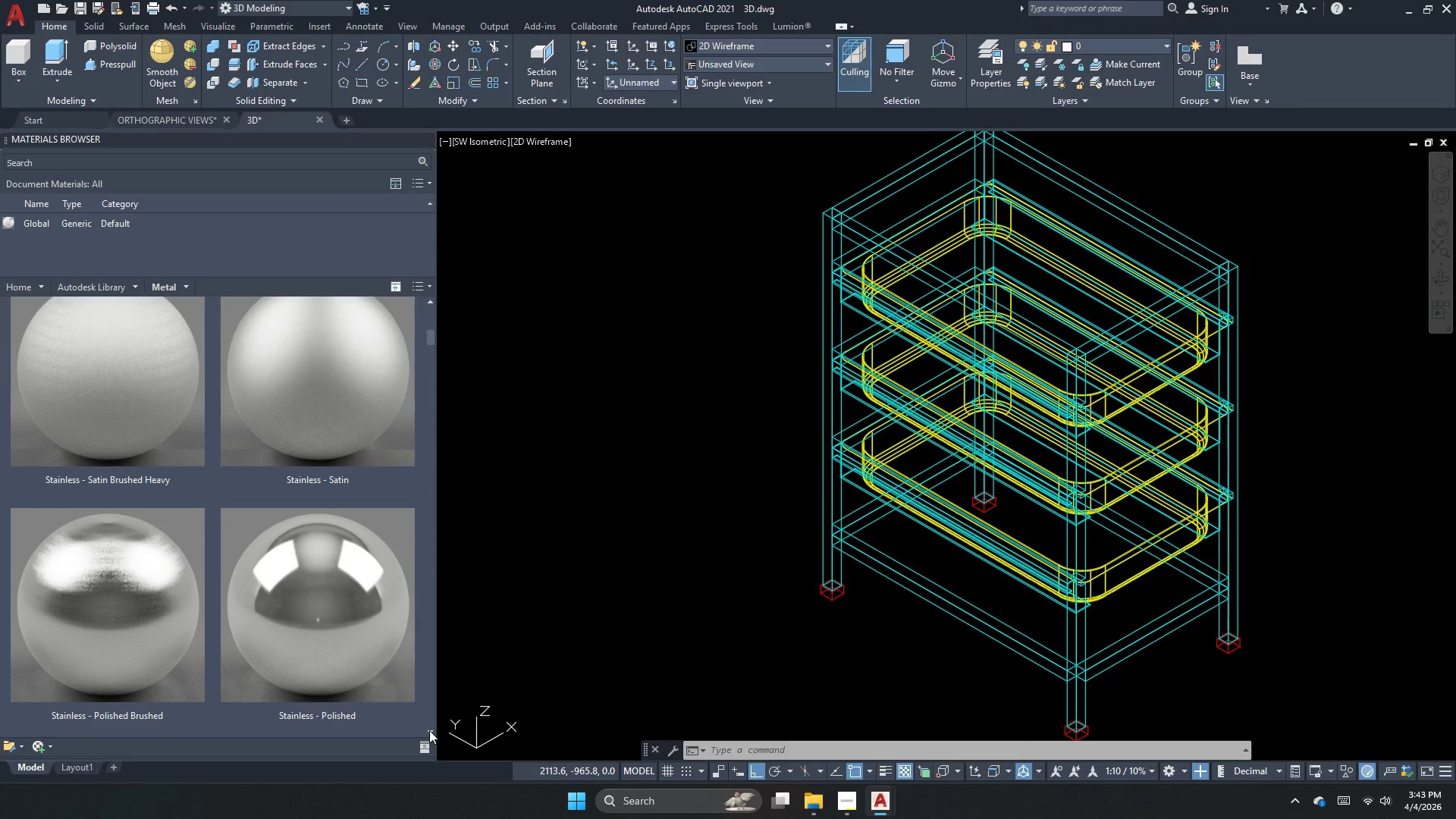 
left_click([429, 730])
 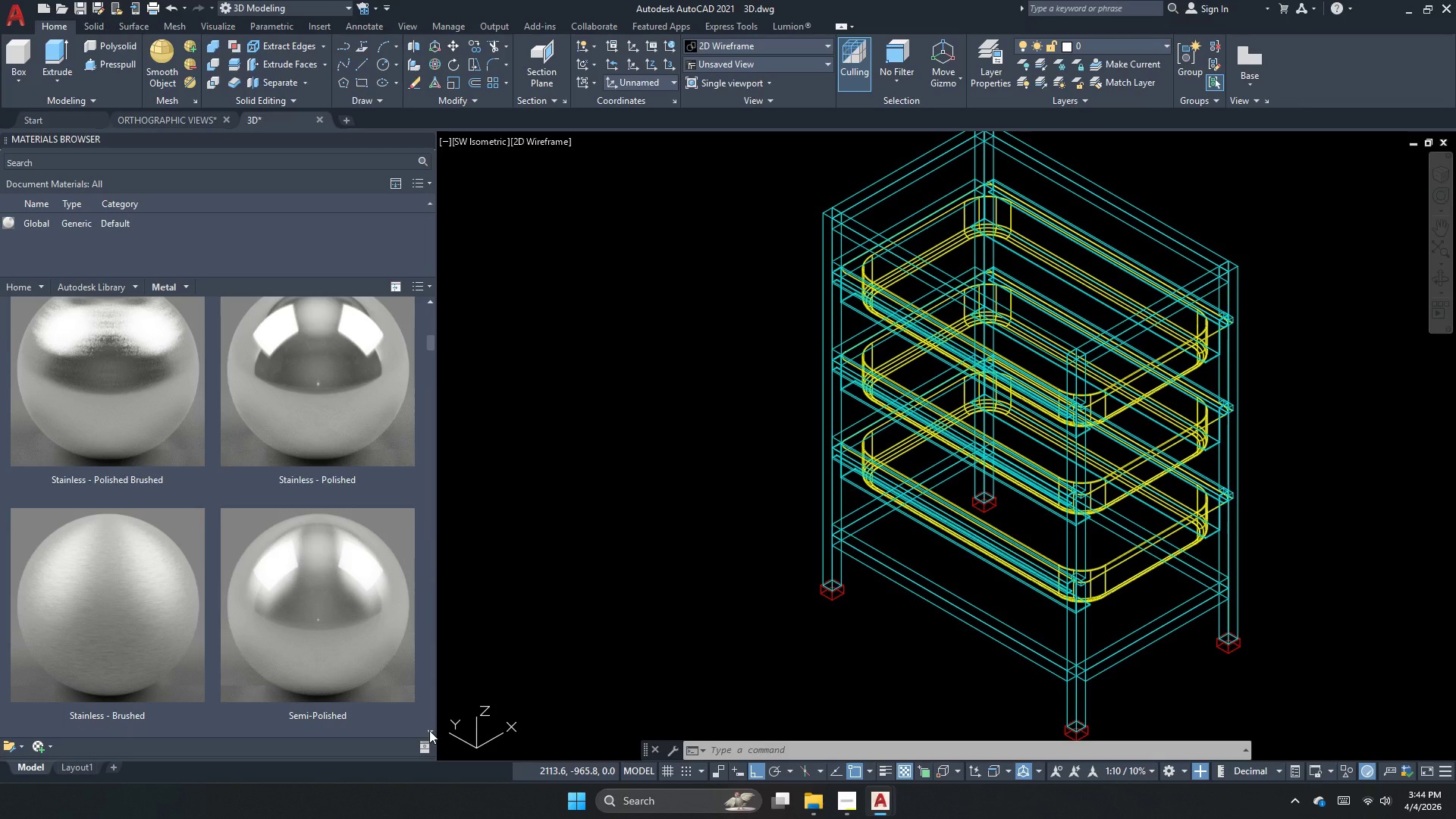 
wait(6.56)
 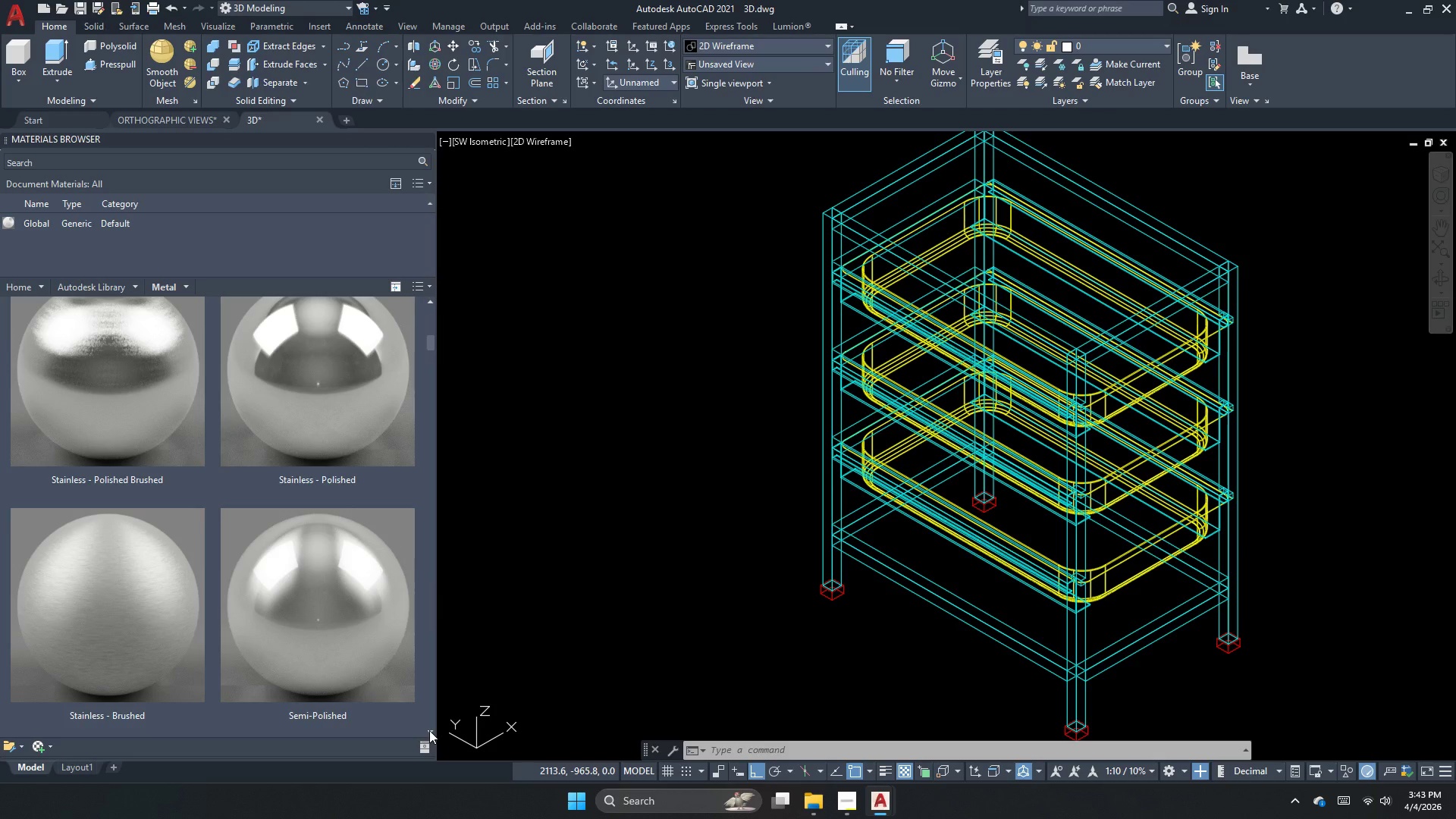 
double_click([836, 527])
 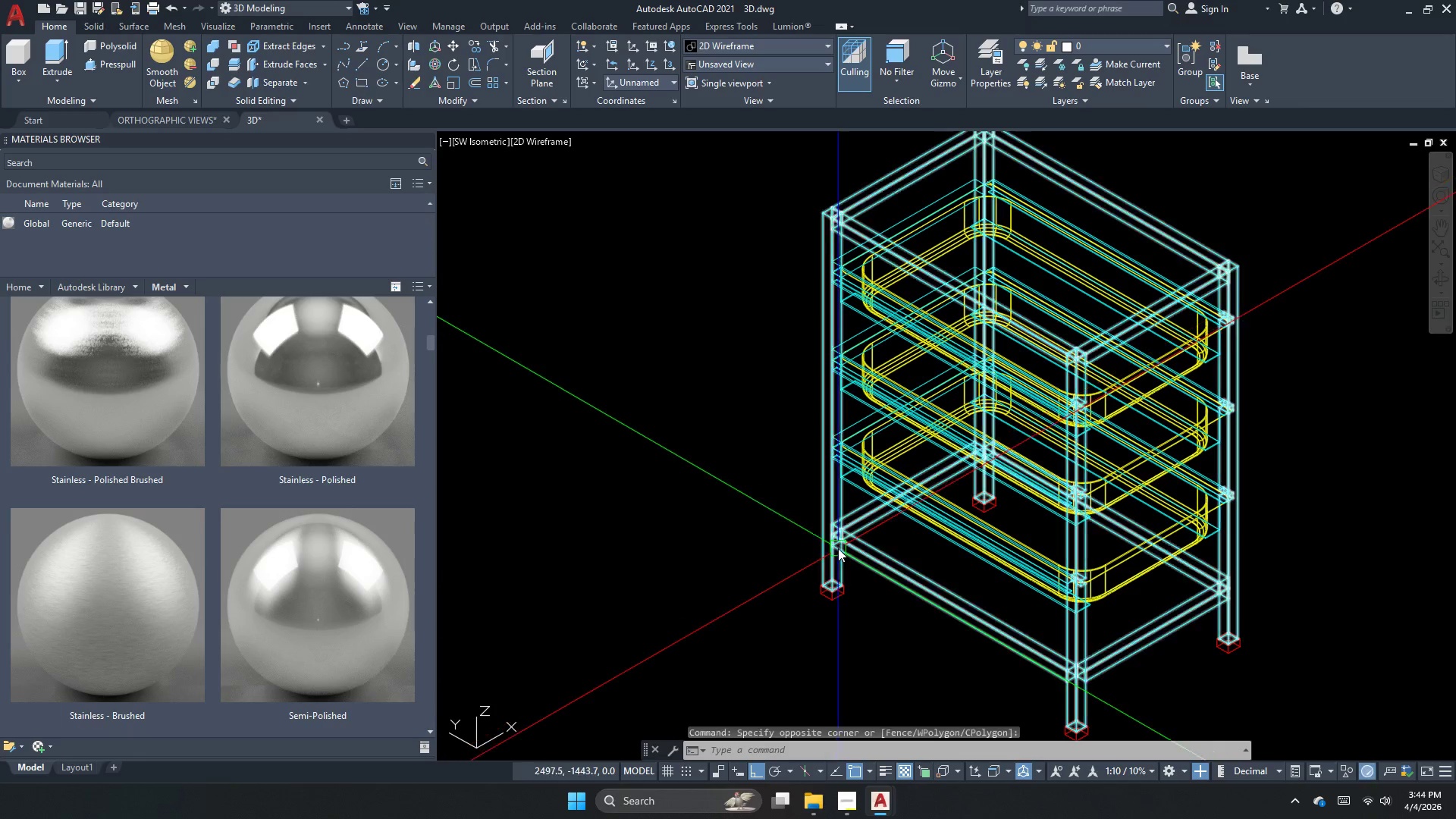 
triple_click([838, 548])
 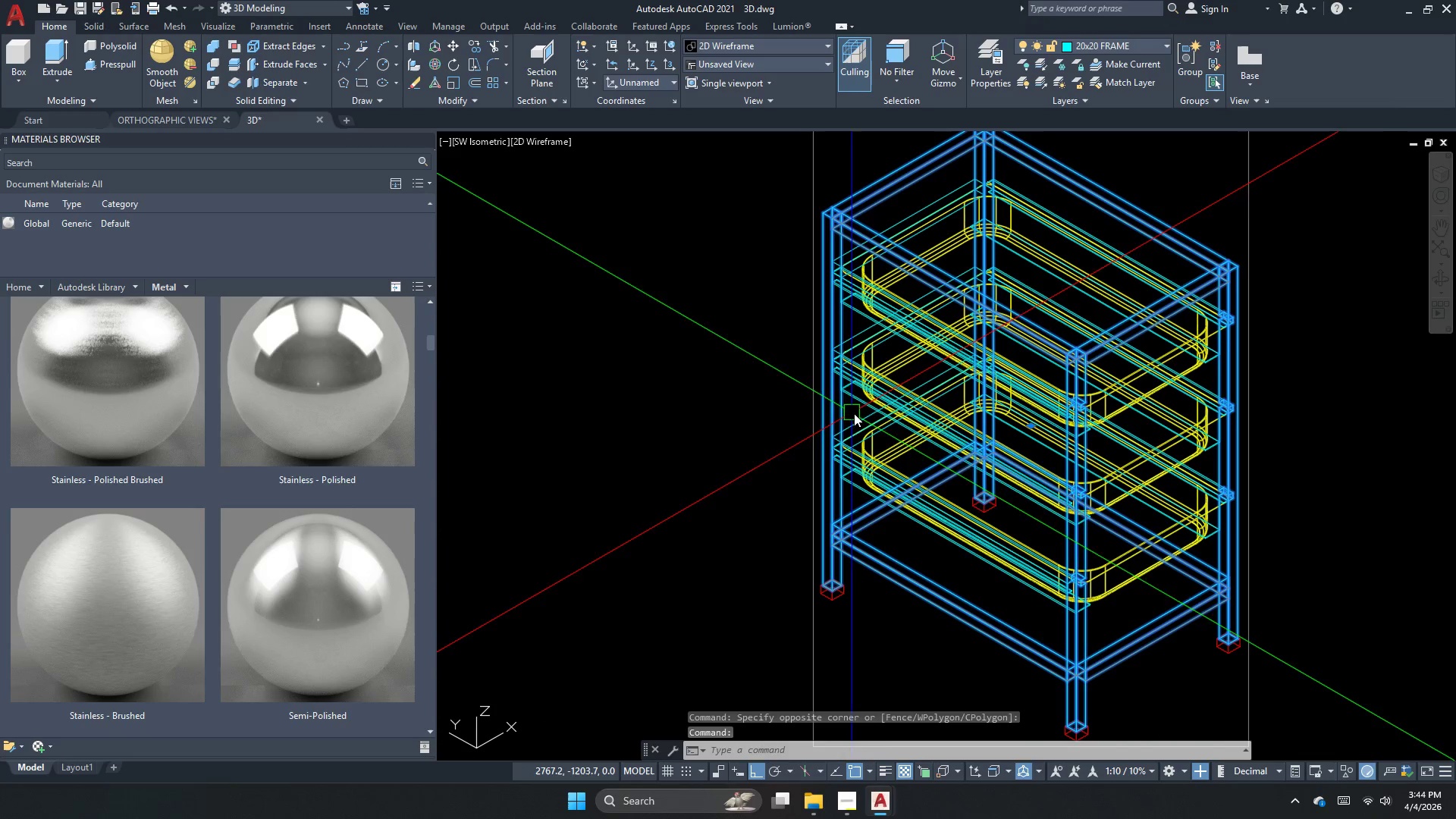 
key(Escape)
 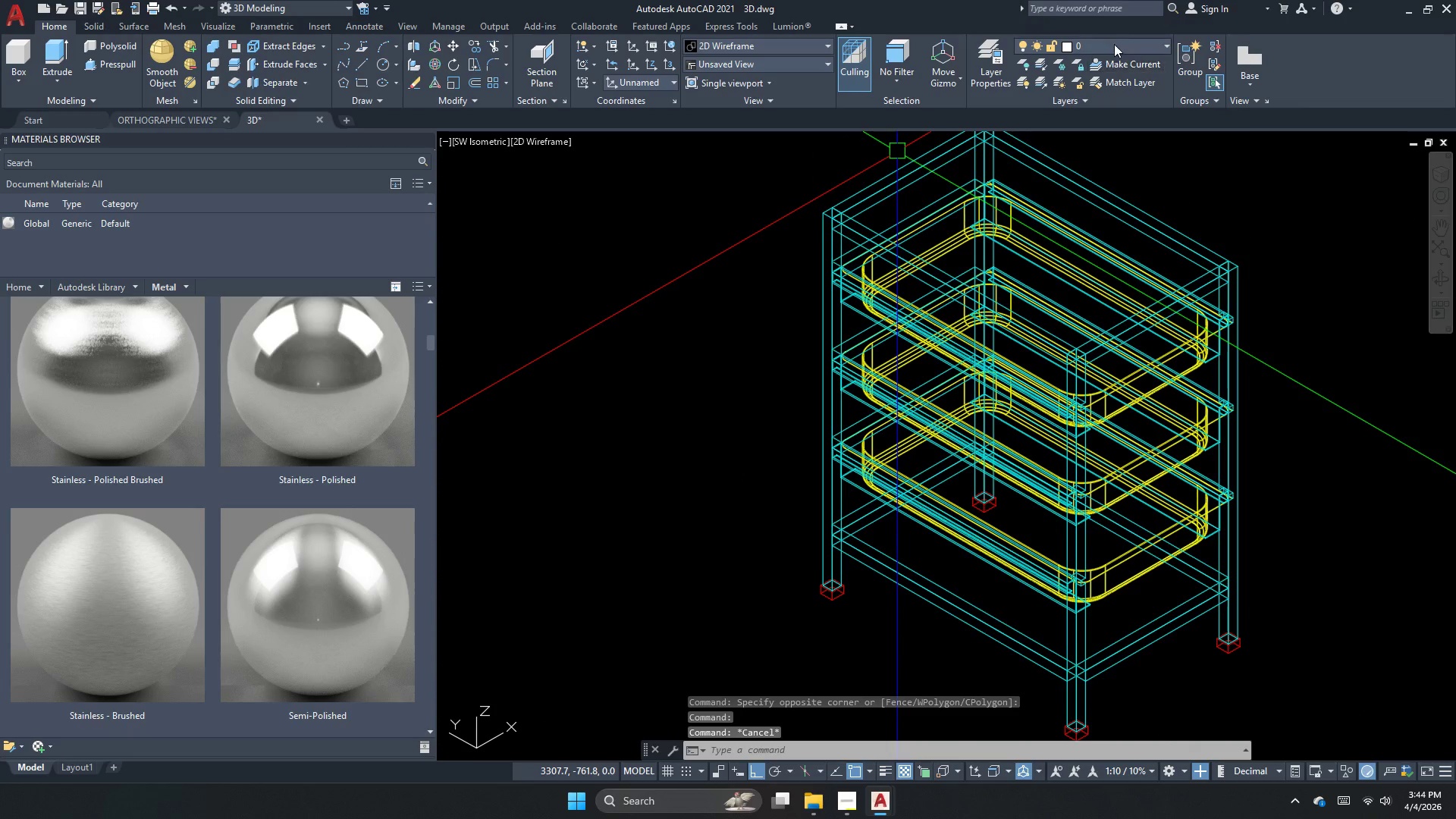 
left_click([1114, 44])
 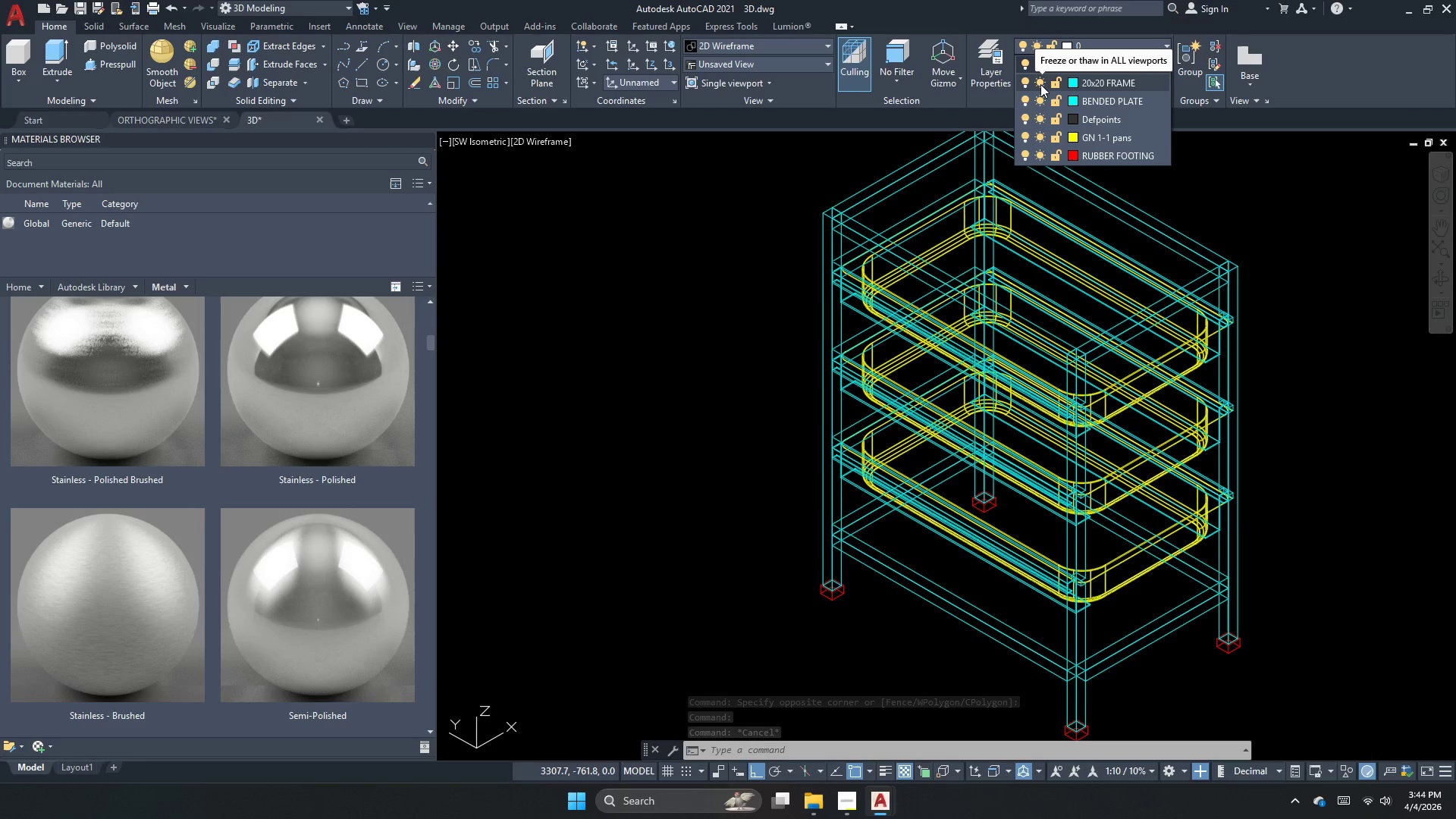 
wait(5.89)
 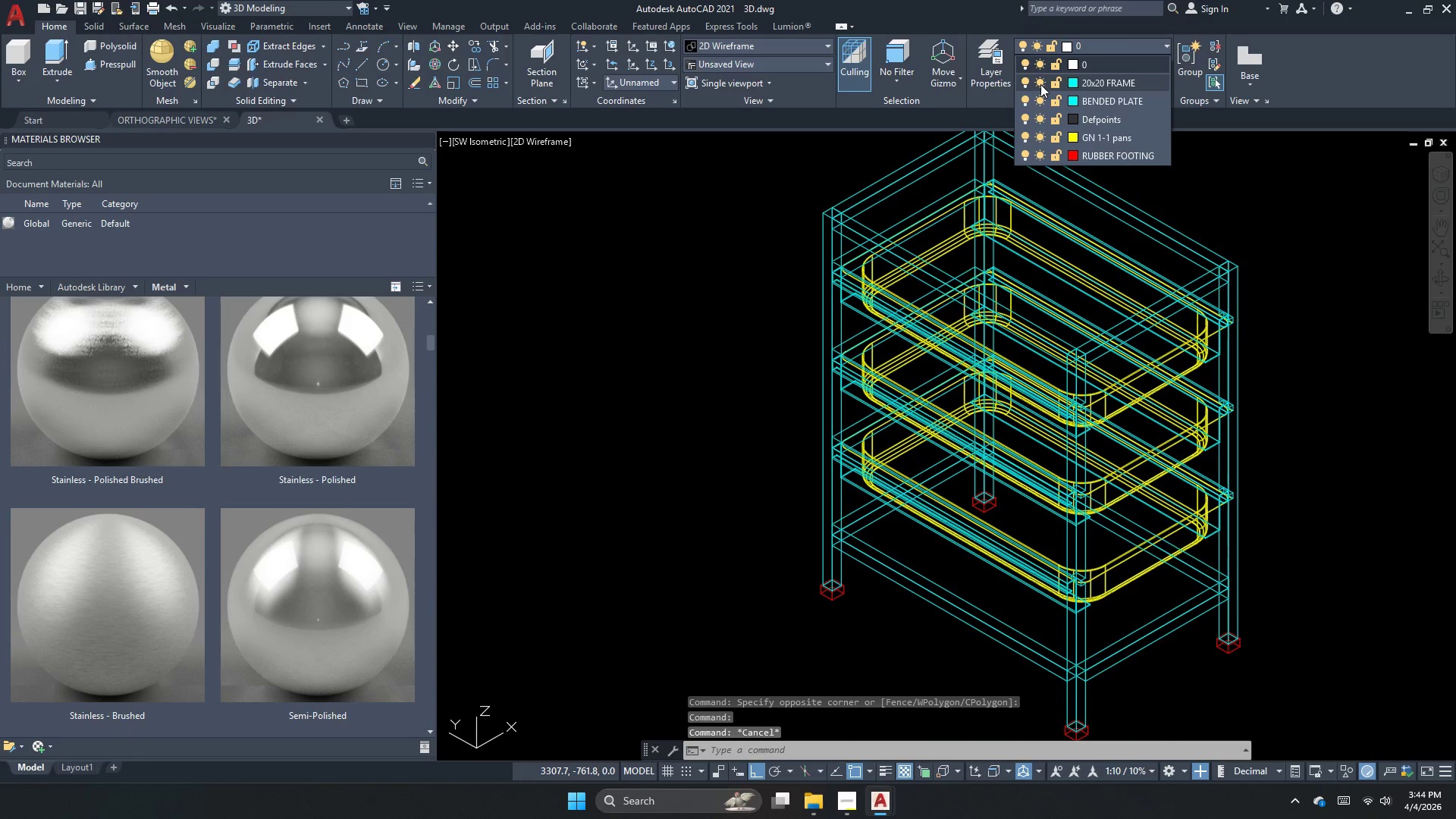 
left_click([1040, 99])
 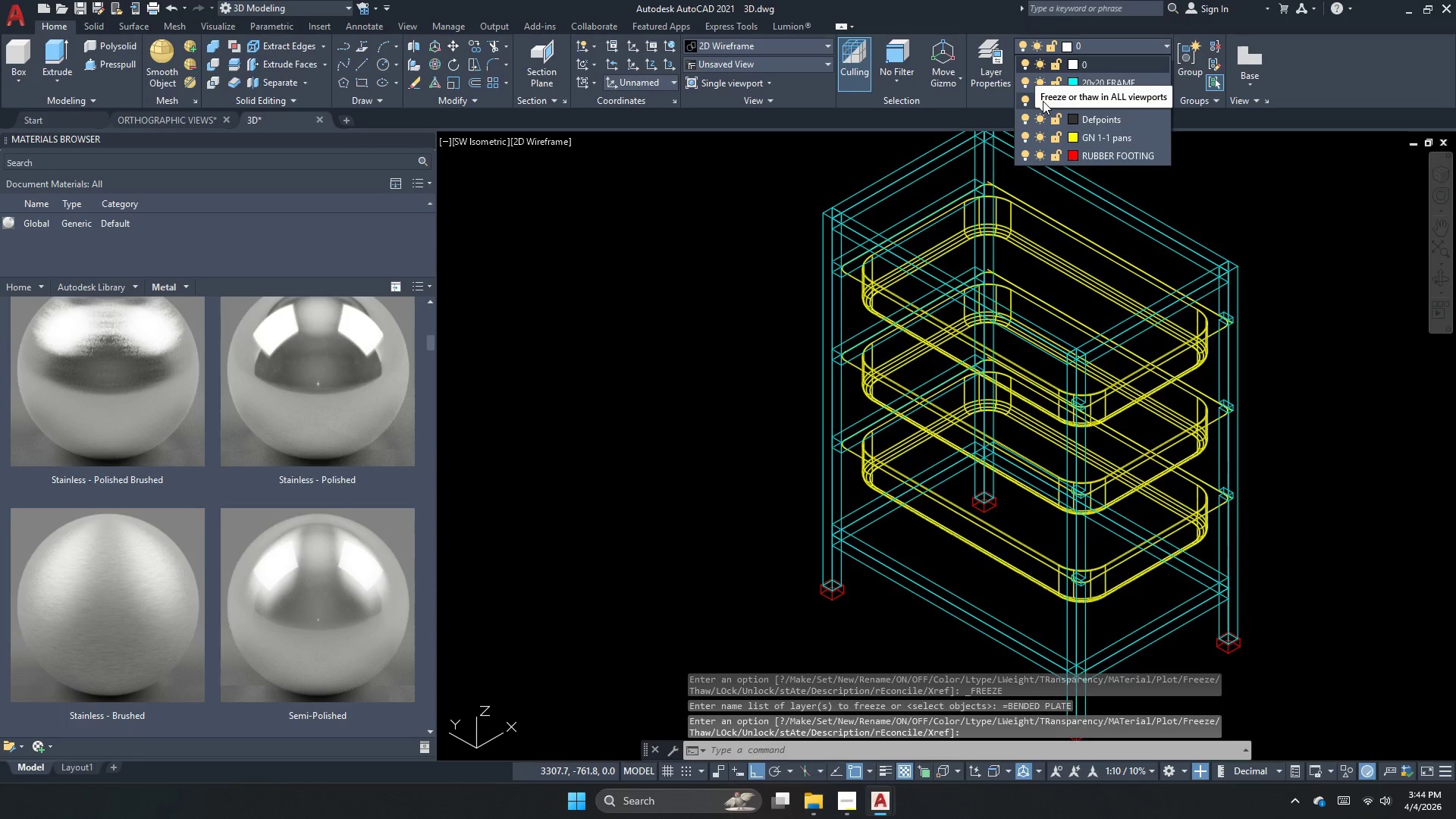 
left_click([1039, 102])
 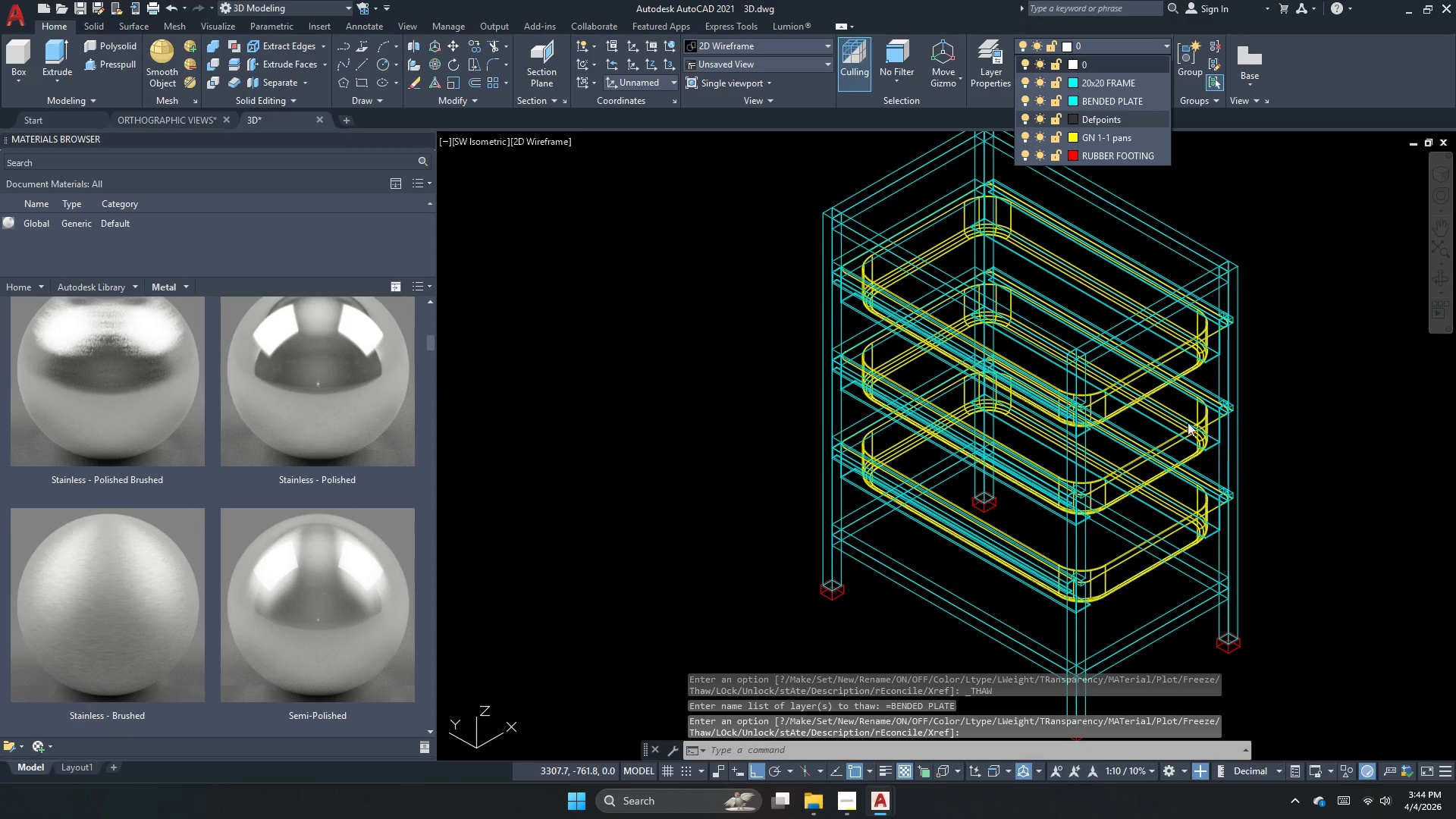 
left_click([1289, 494])
 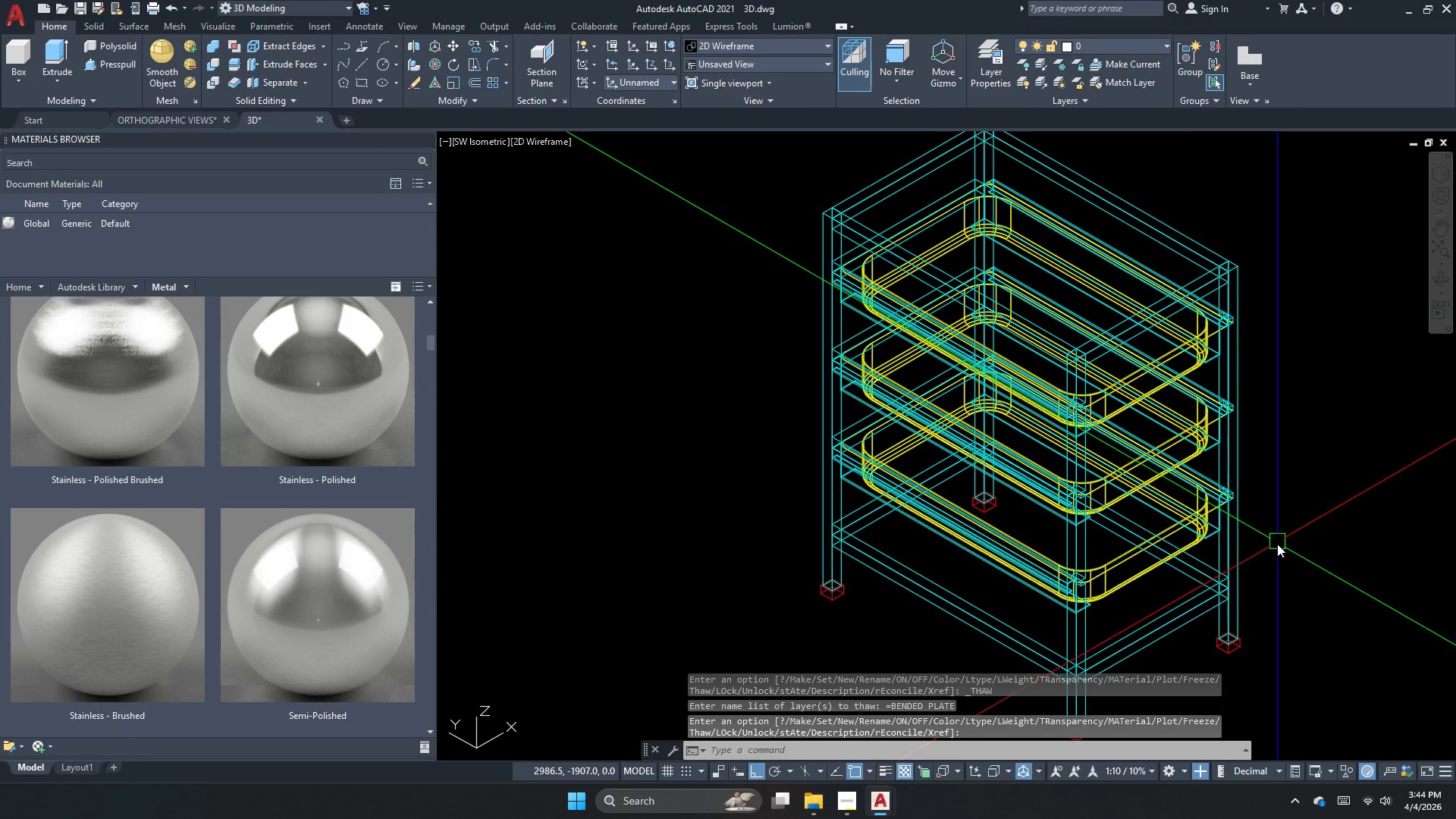 
left_click_drag(start_coordinate=[1276, 549], to_coordinate=[1225, 483])
 